 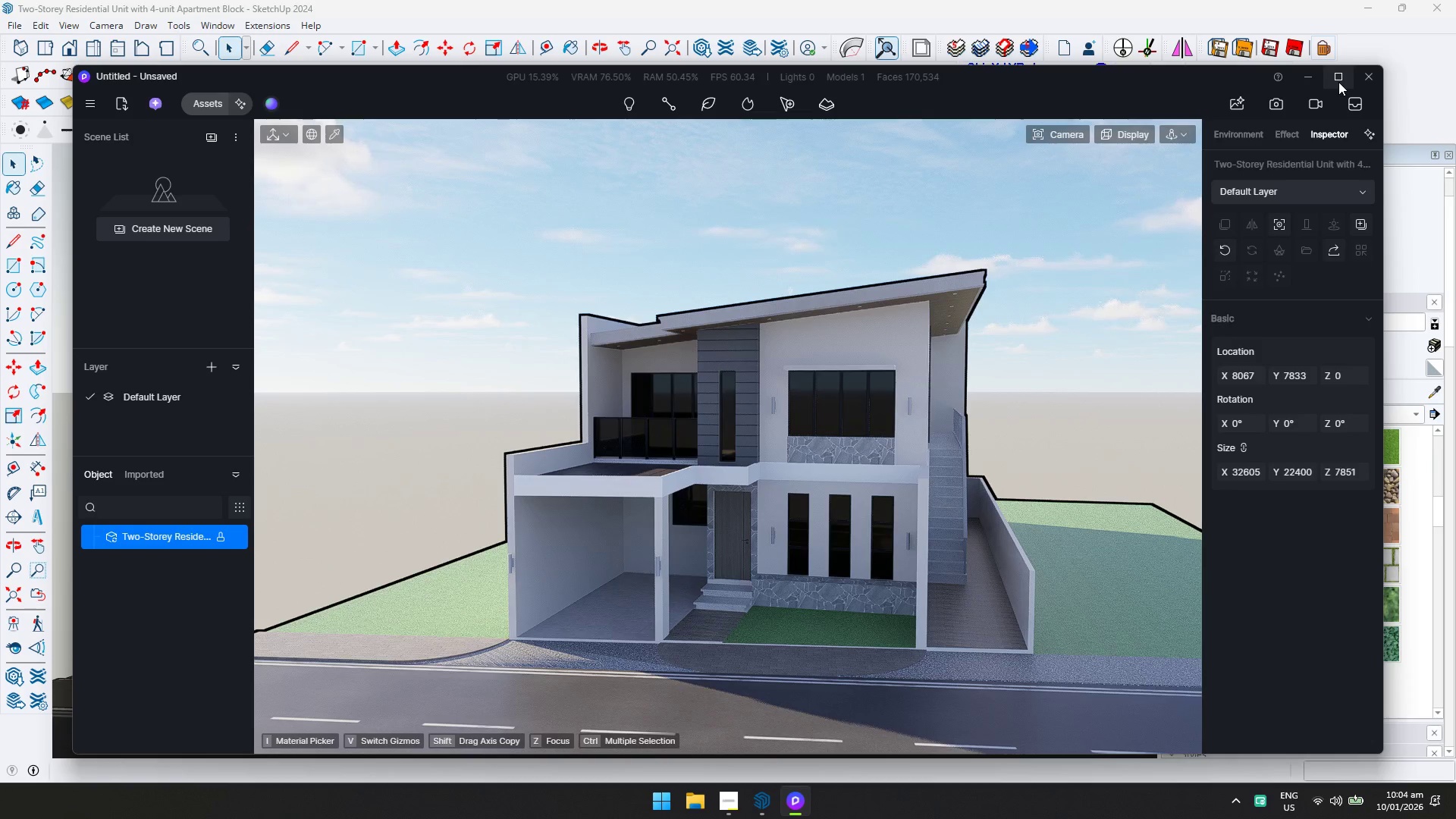 
left_click_drag(start_coordinate=[694, 450], to_coordinate=[742, 432])
 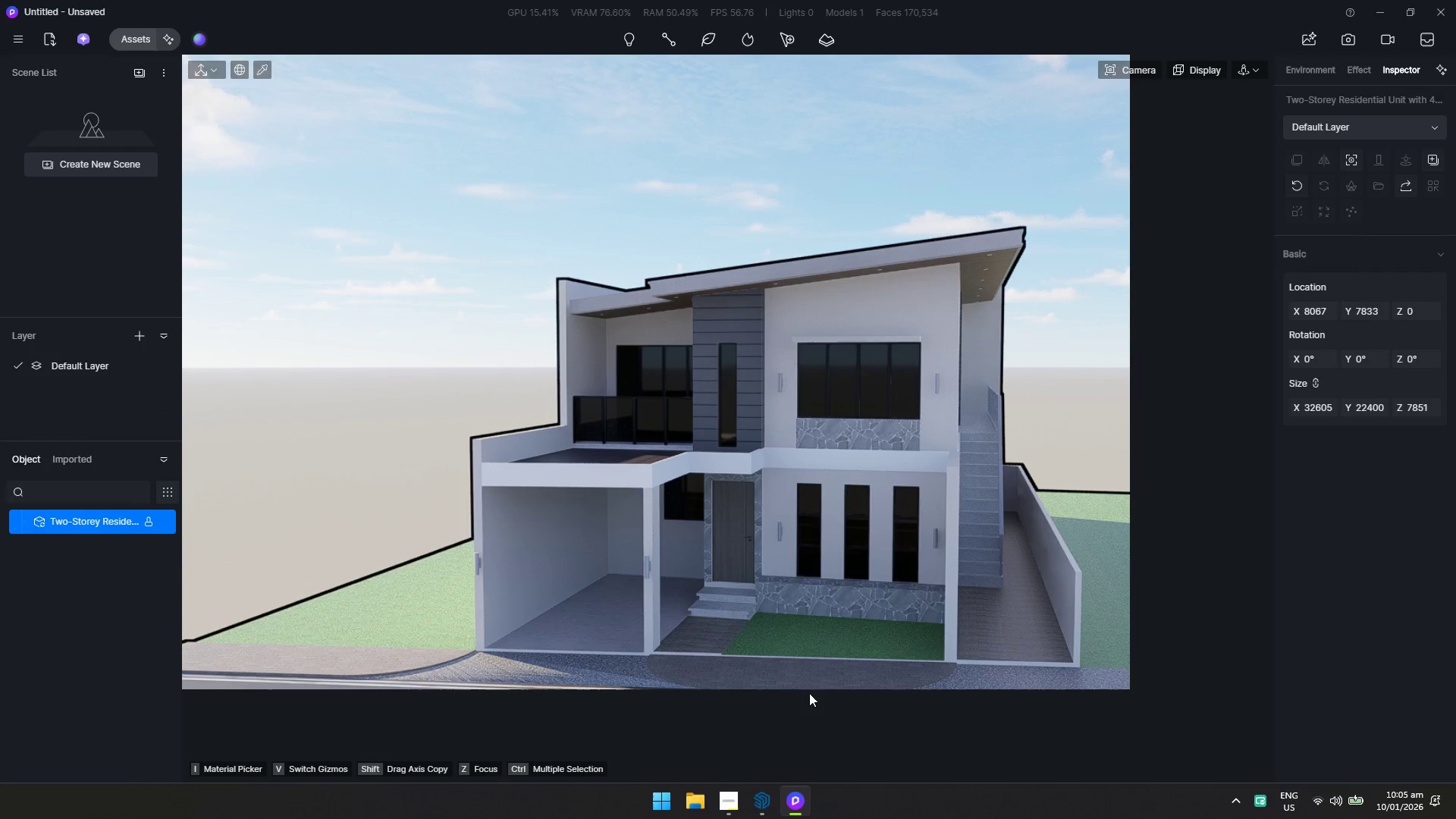 
left_click([766, 803])
 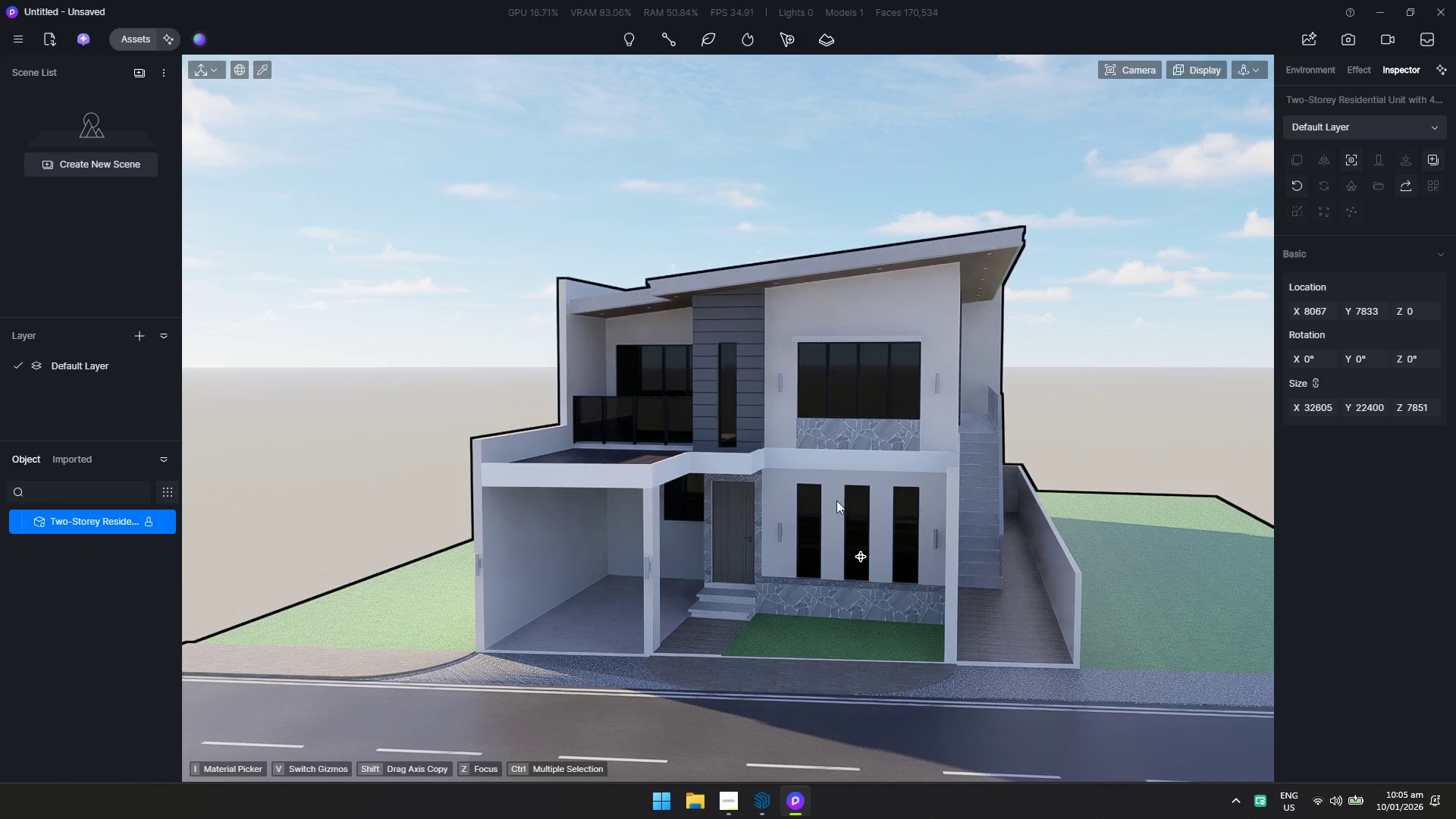 
hold_key(key=D, duration=0.36)
 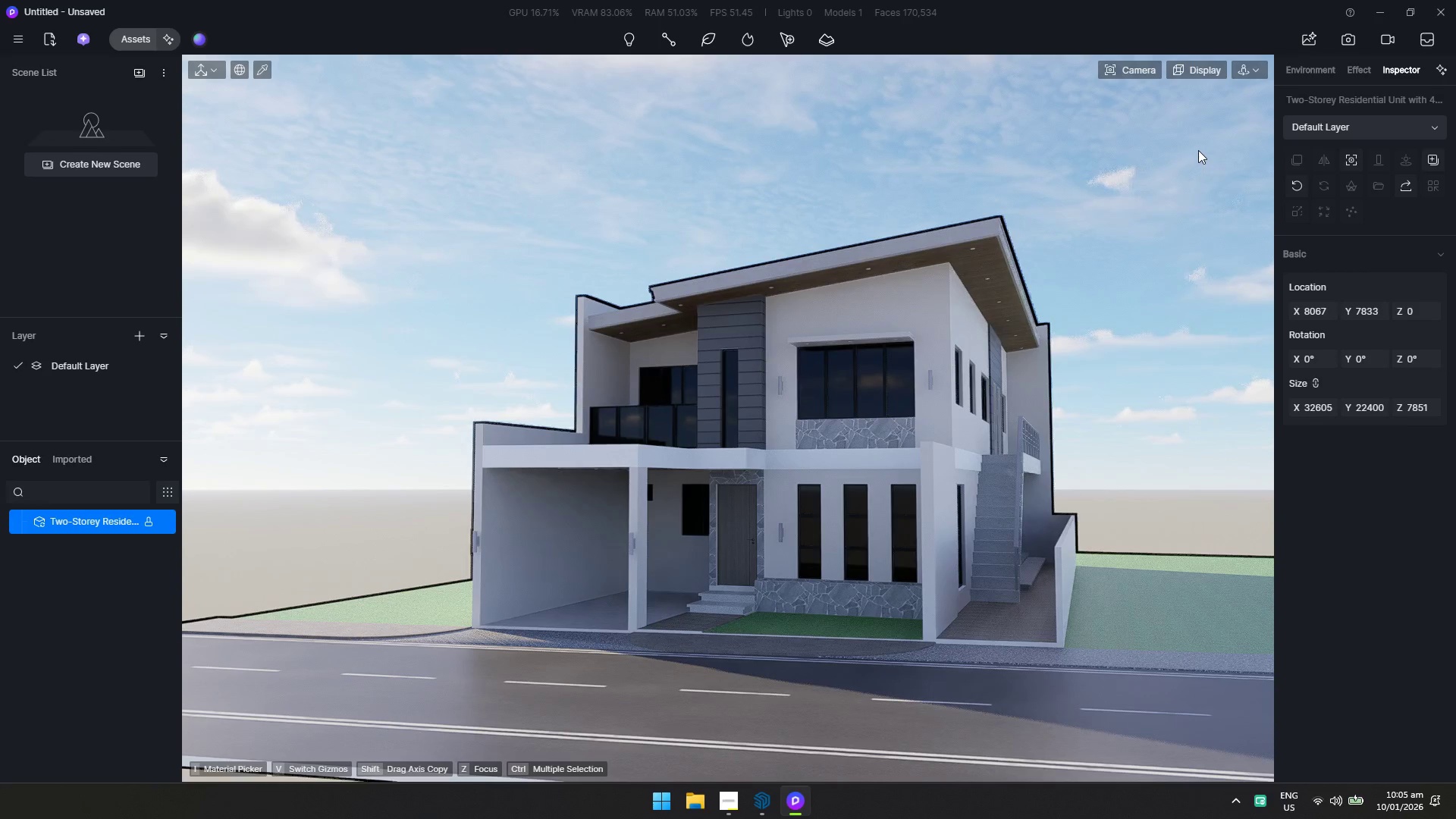 
hold_key(key=W, duration=0.41)
 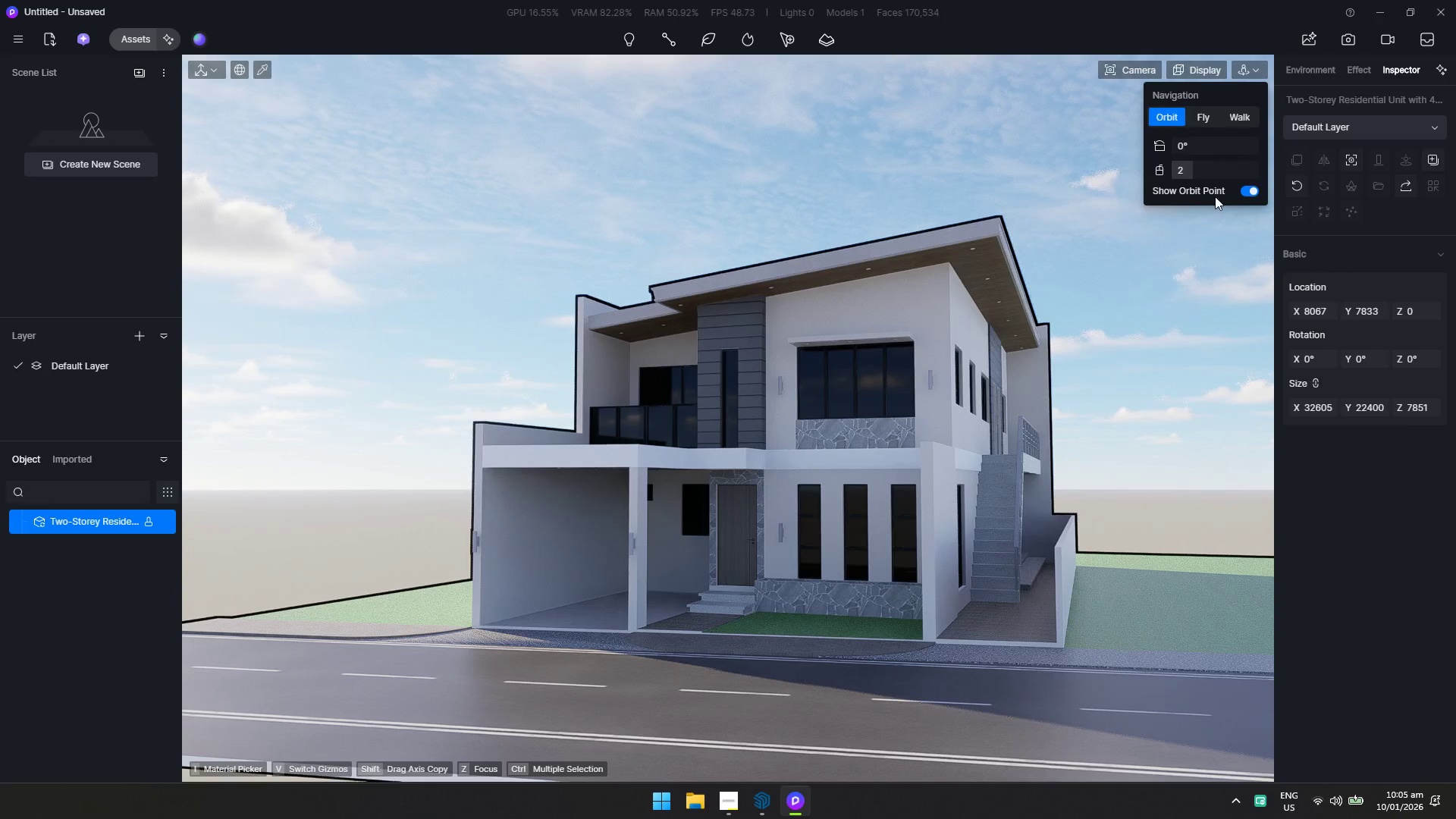 
left_click([1207, 115])
 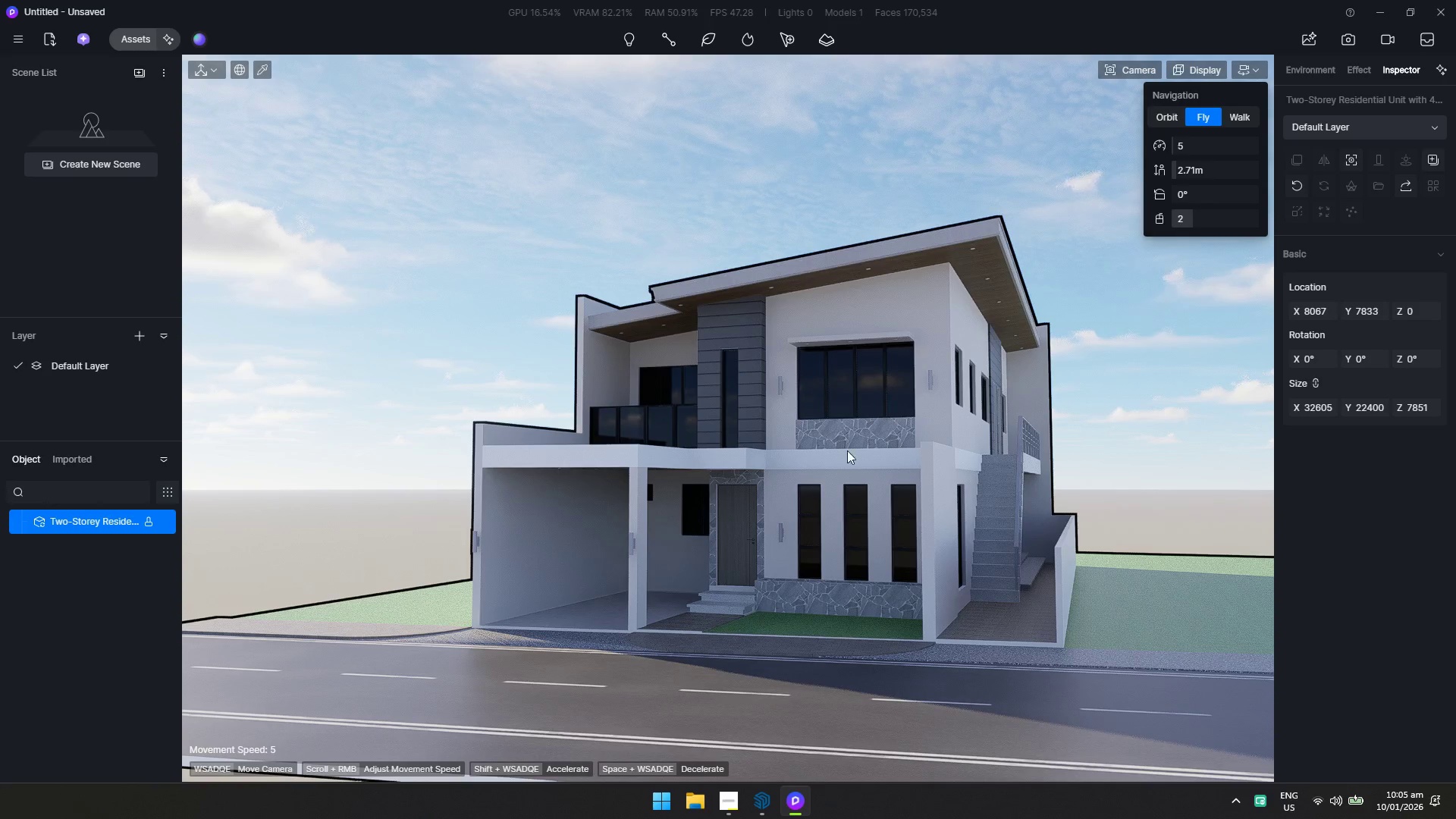 
left_click_drag(start_coordinate=[813, 471], to_coordinate=[865, 484])
 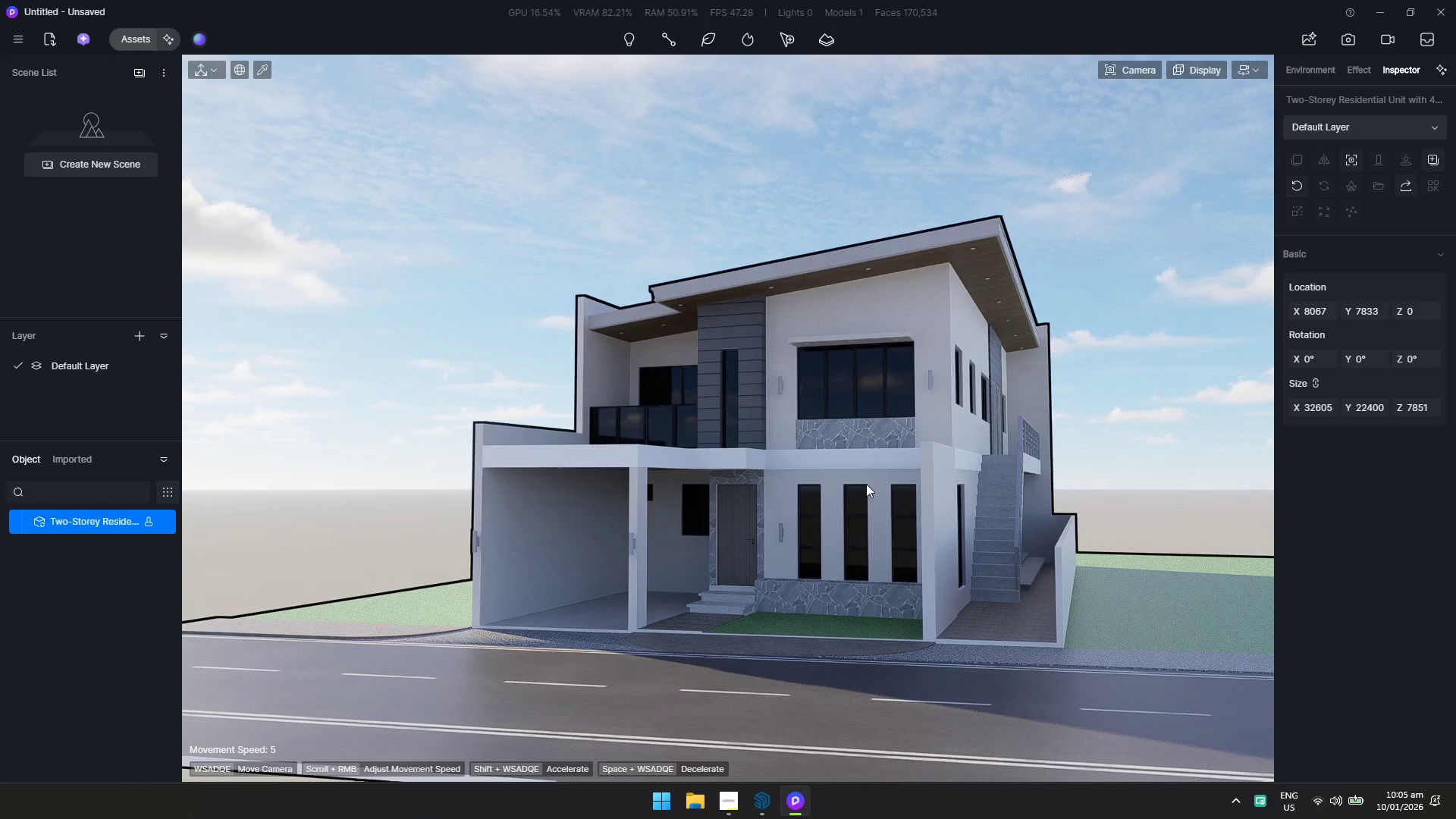 
hold_key(key=W, duration=1.41)
 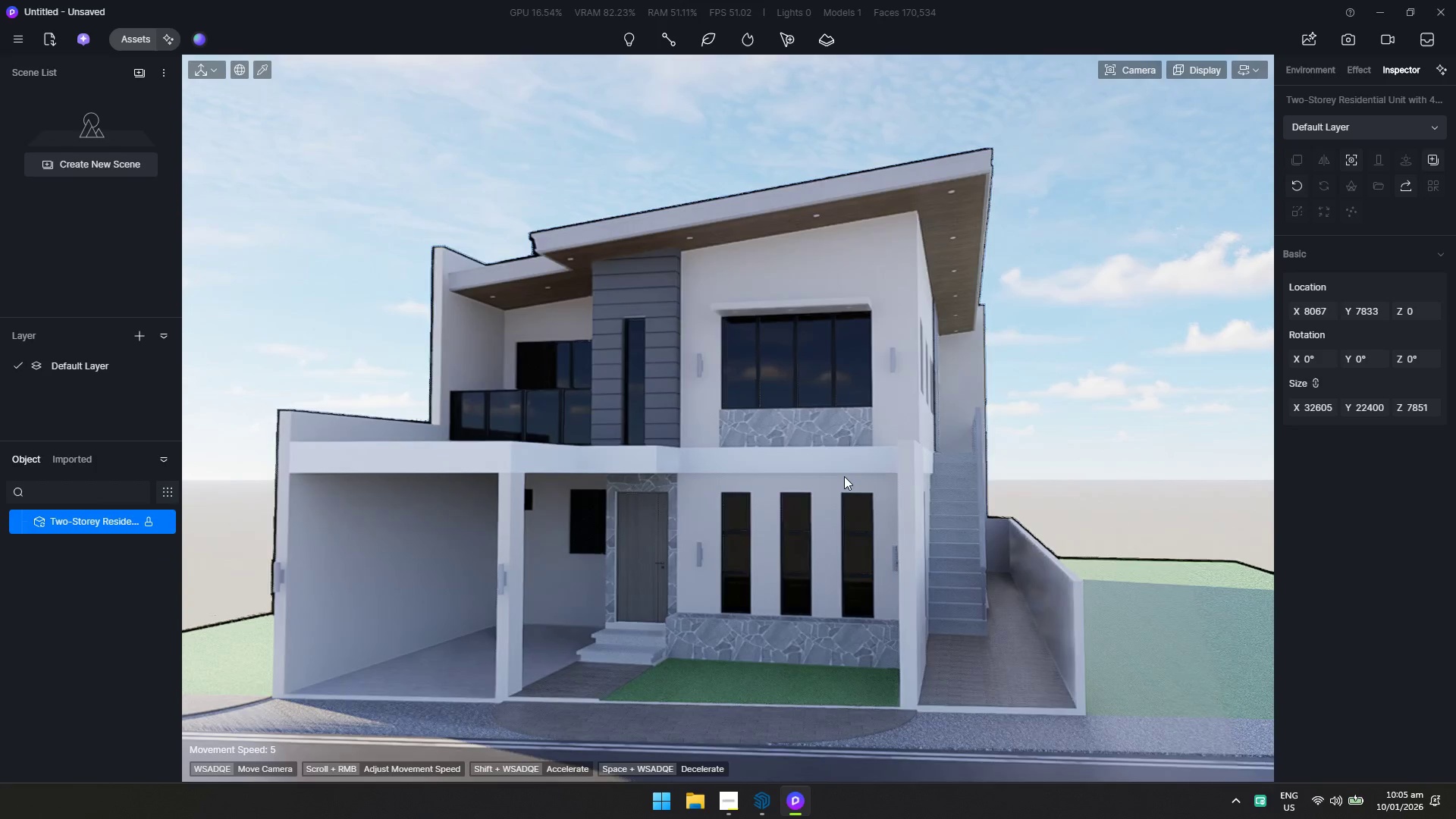 
type(ASD)
 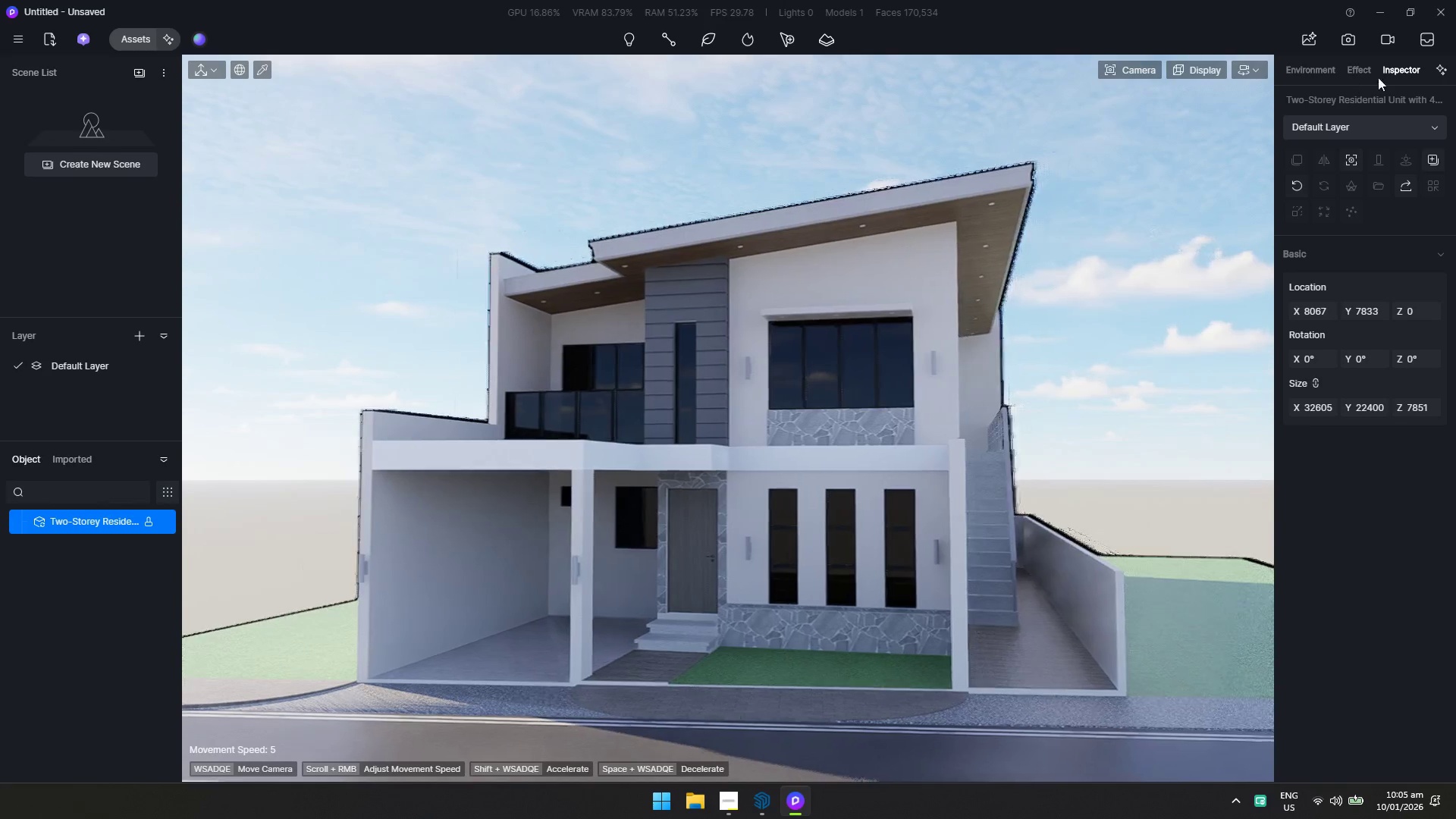 
type(SD)
 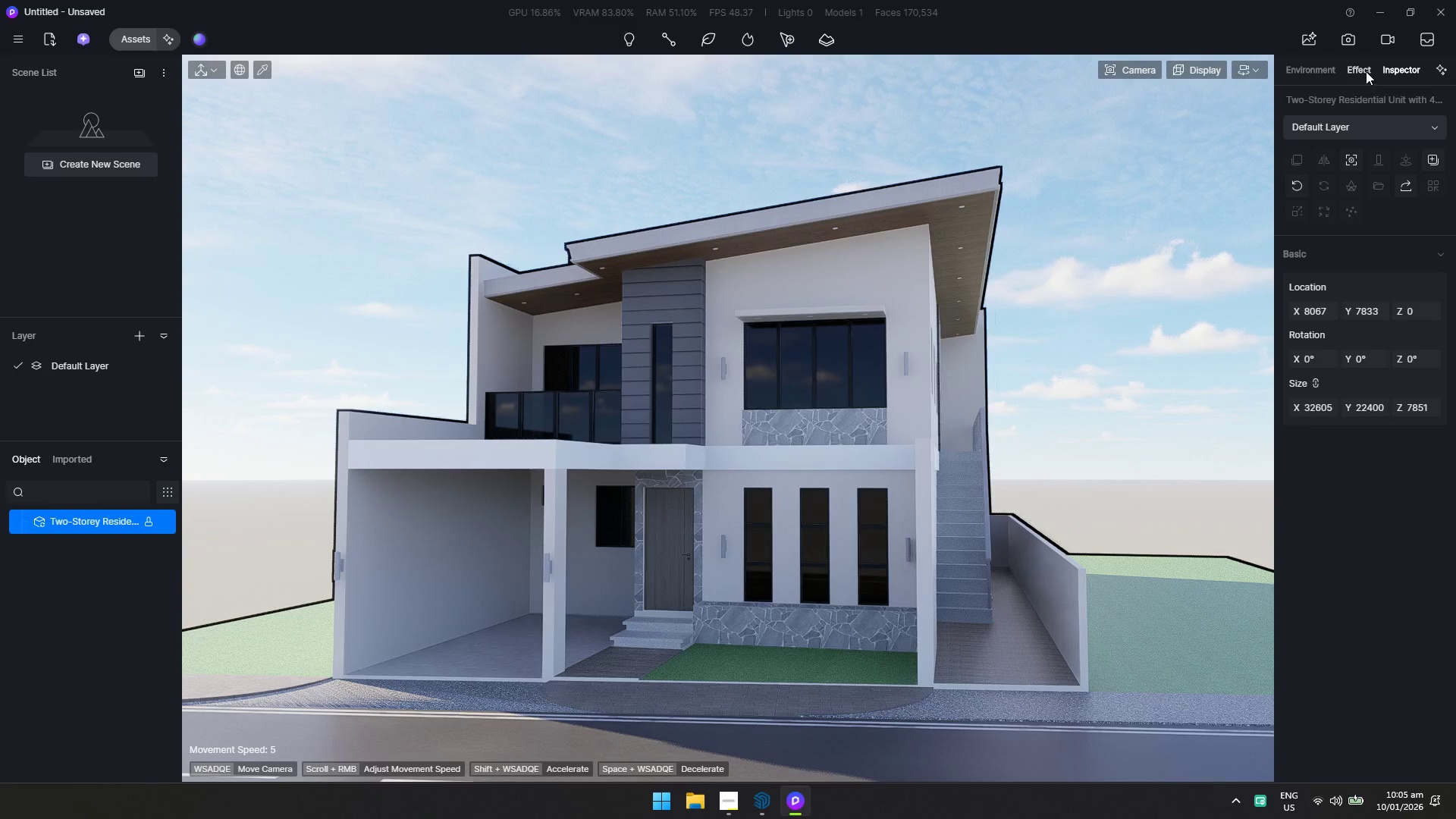 
left_click([1327, 68])
 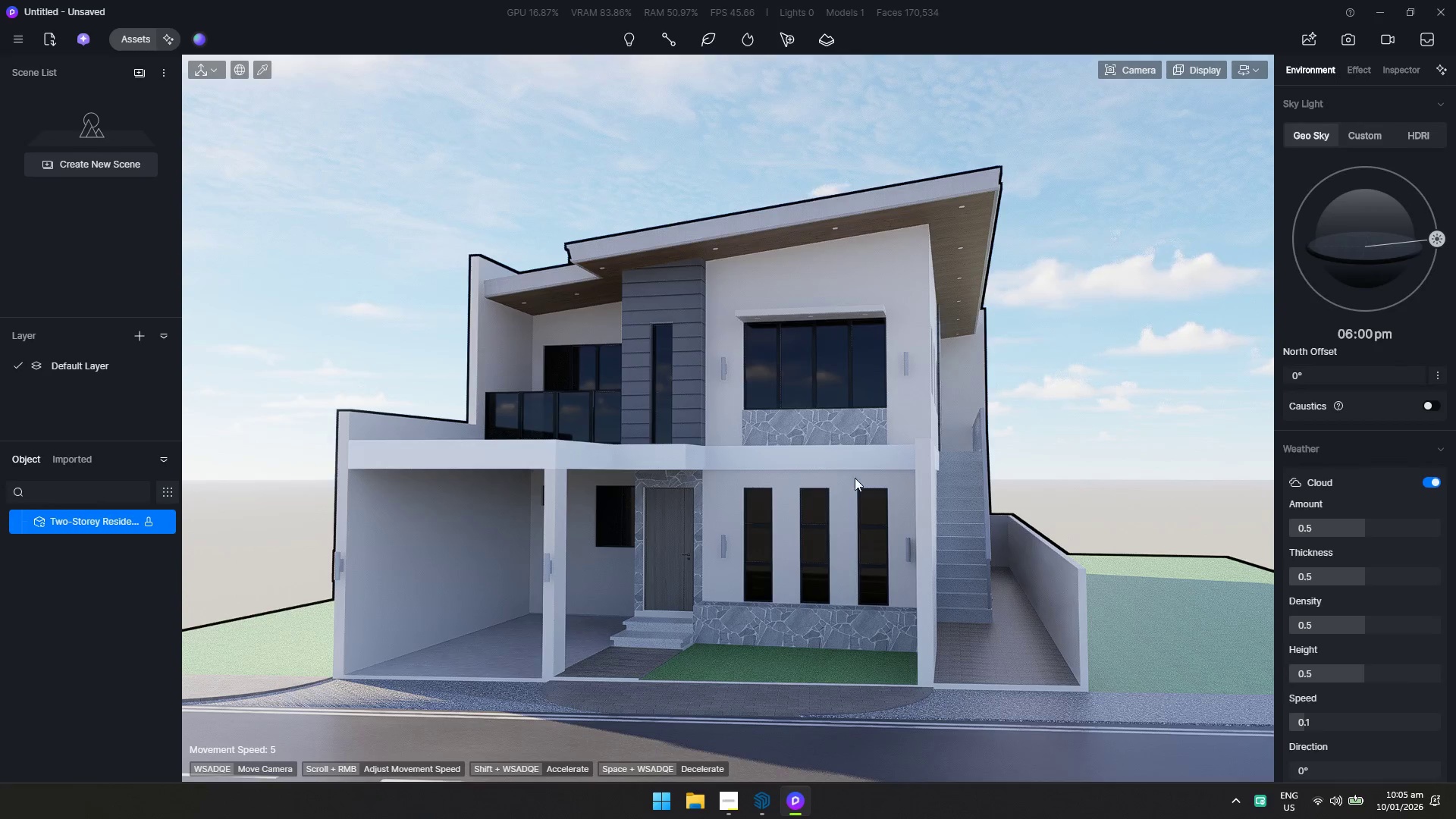 
left_click_drag(start_coordinate=[842, 500], to_coordinate=[811, 569])
 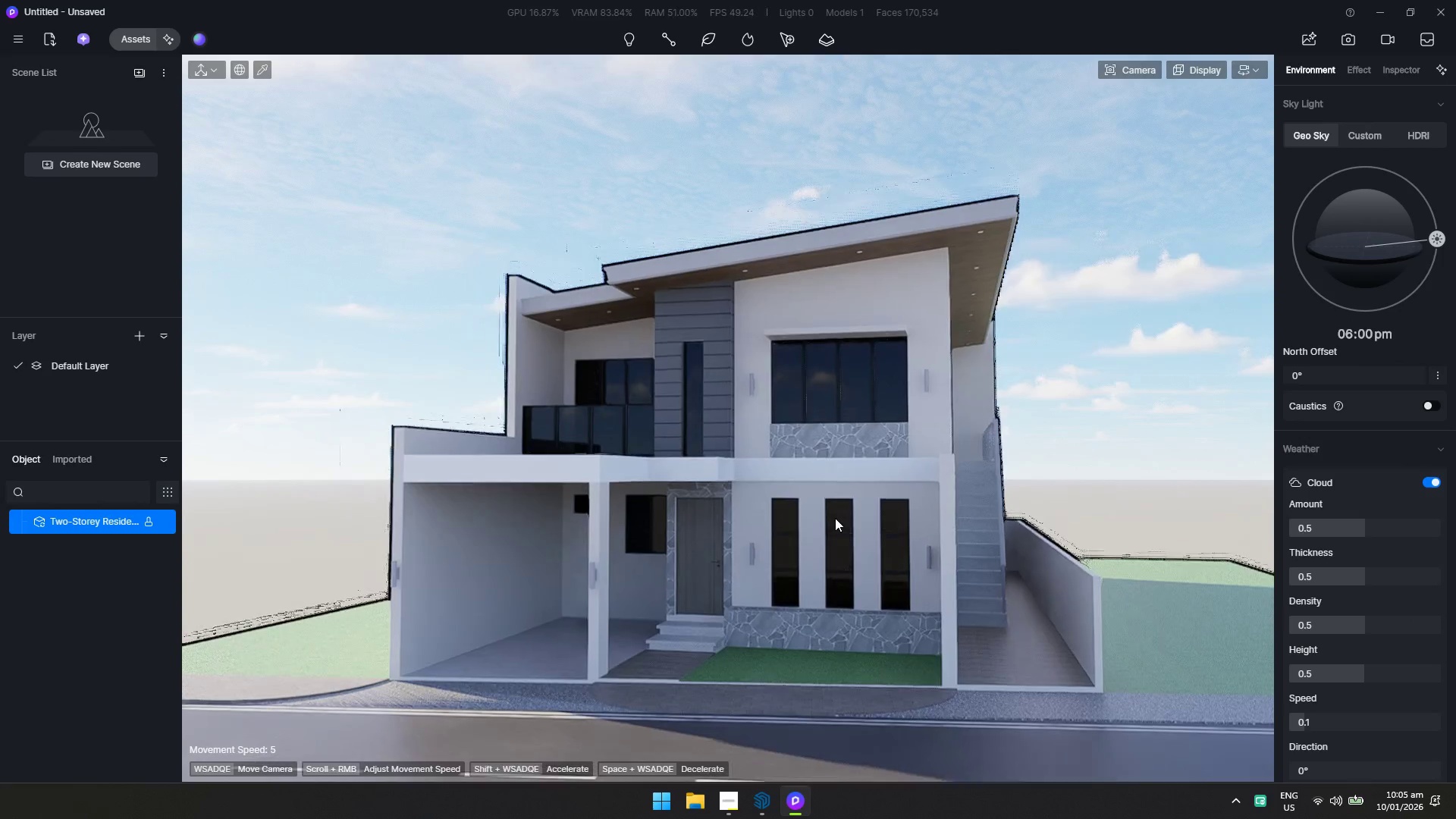 
type(SAD)
 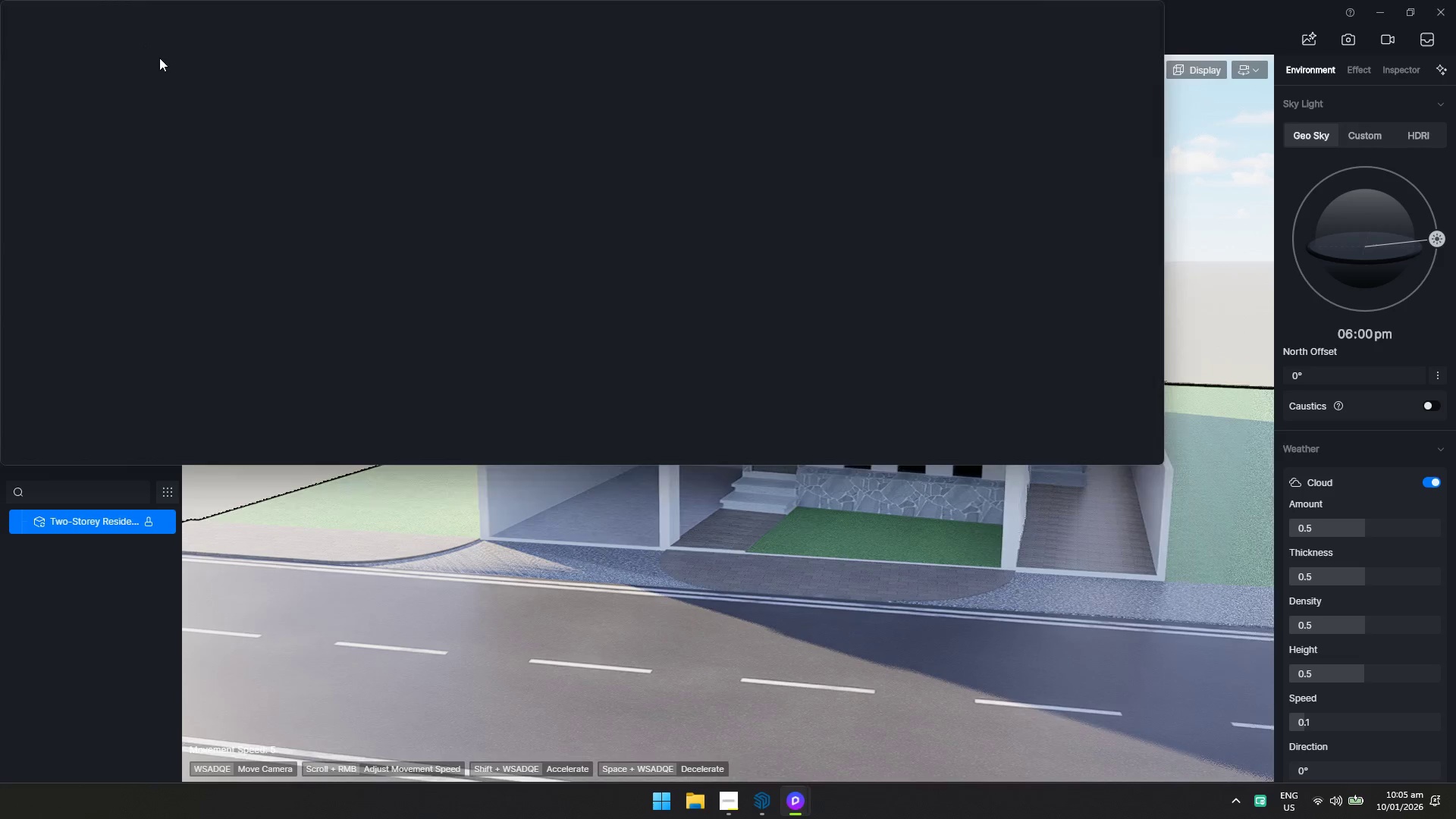 
hold_key(key=Q, duration=1.05)
 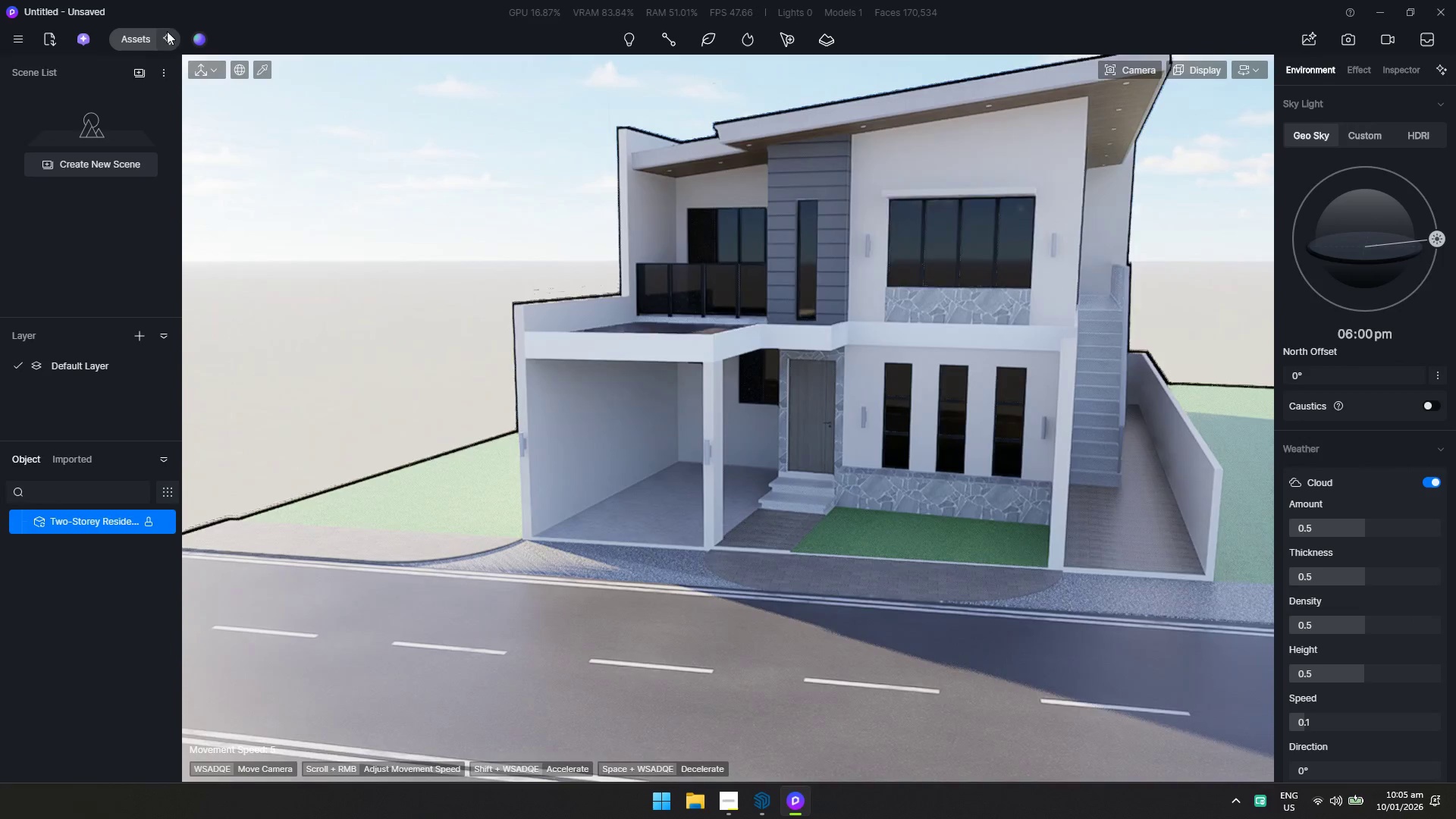 
left_click([142, 37])
 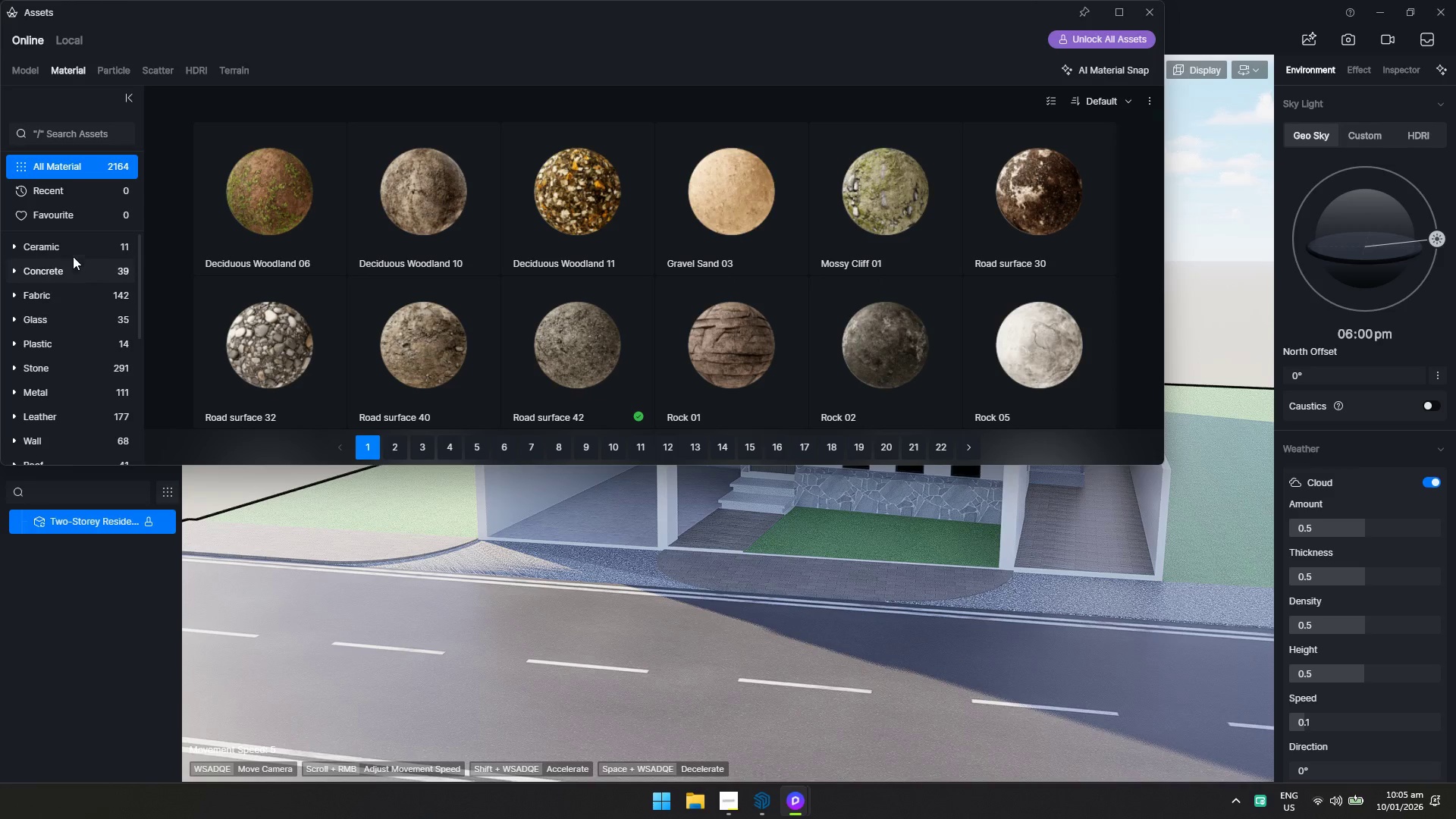 
left_click([72, 122])
 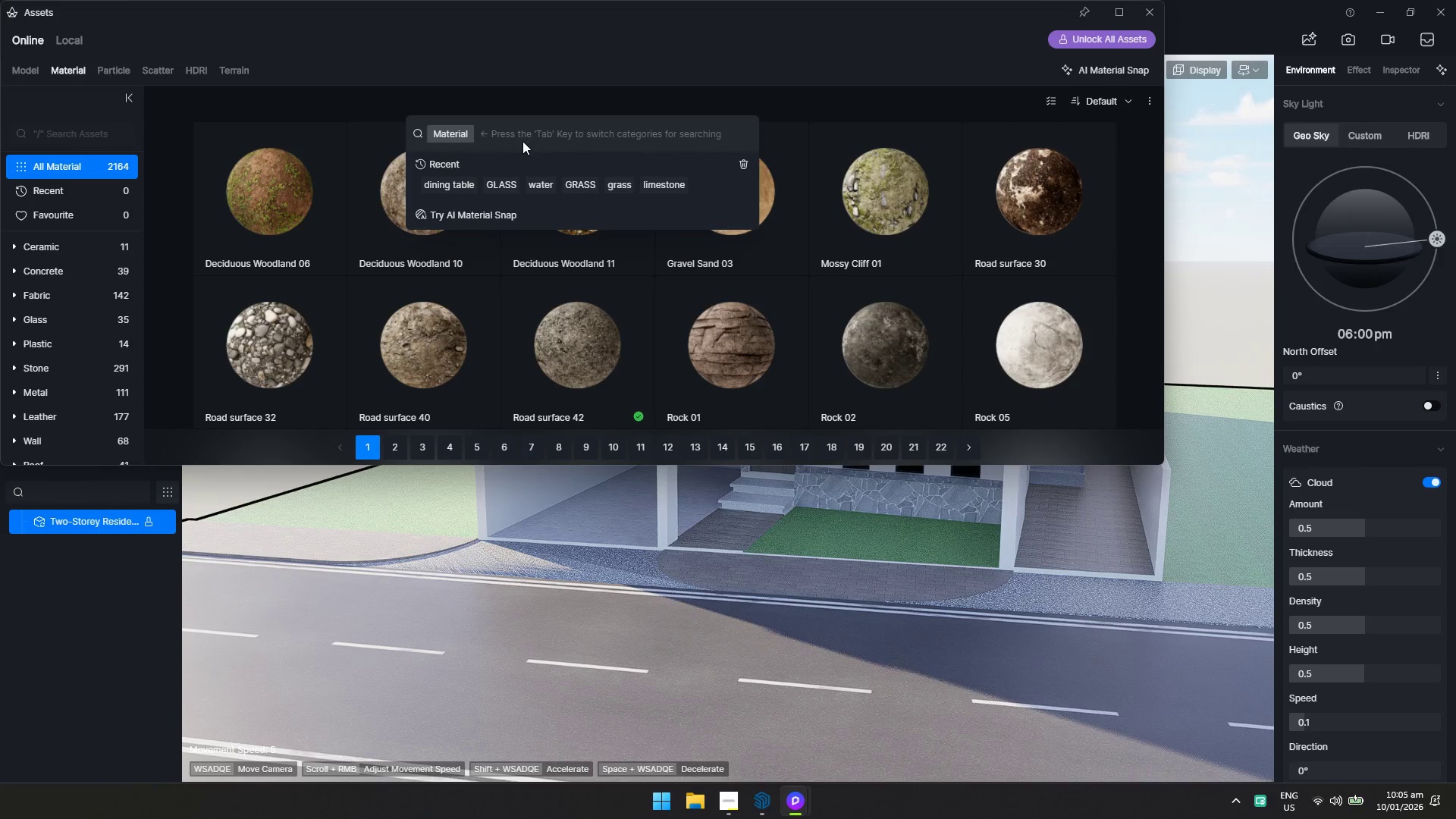 
type(GRASS)
 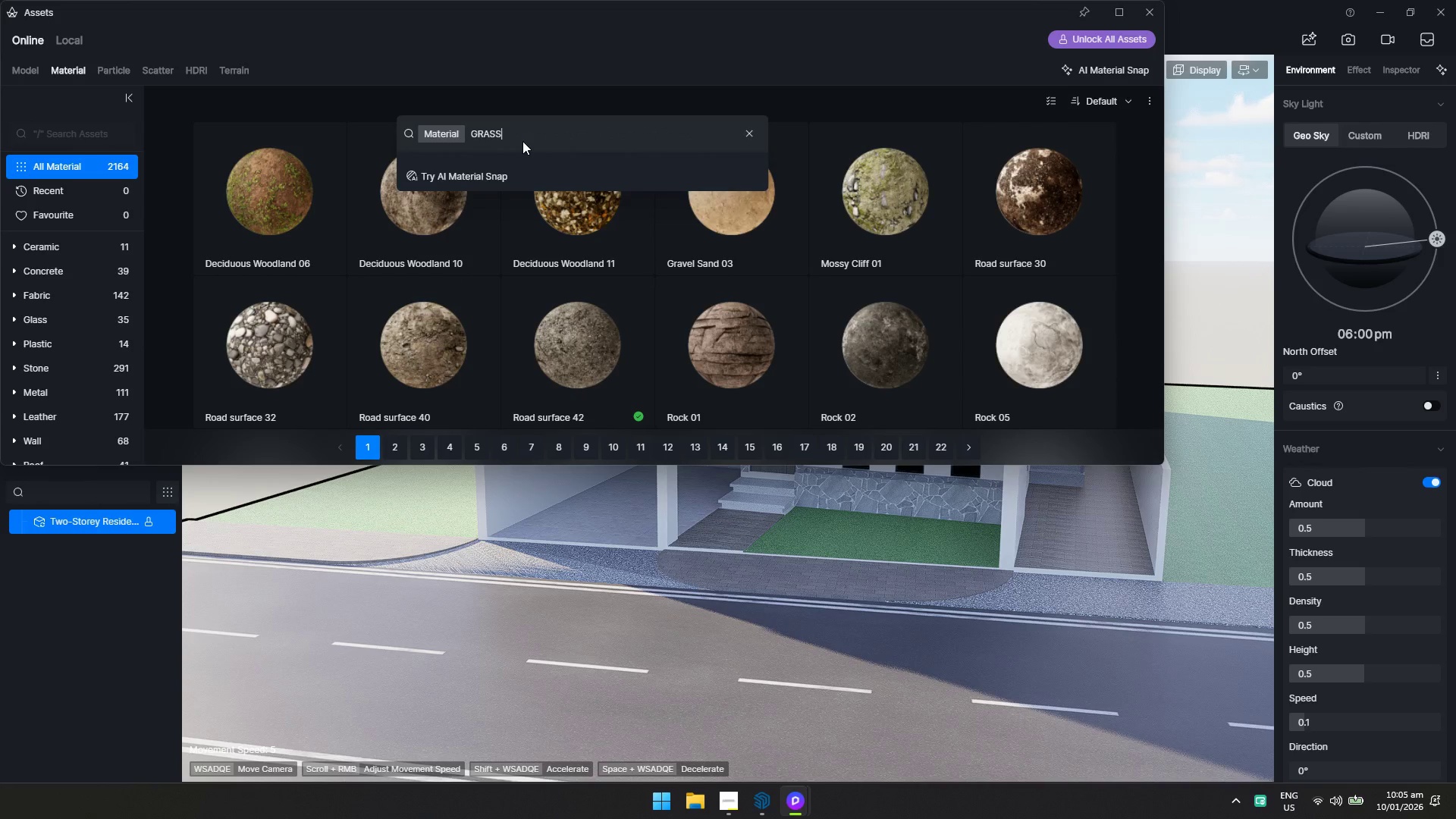 
key(Enter)
 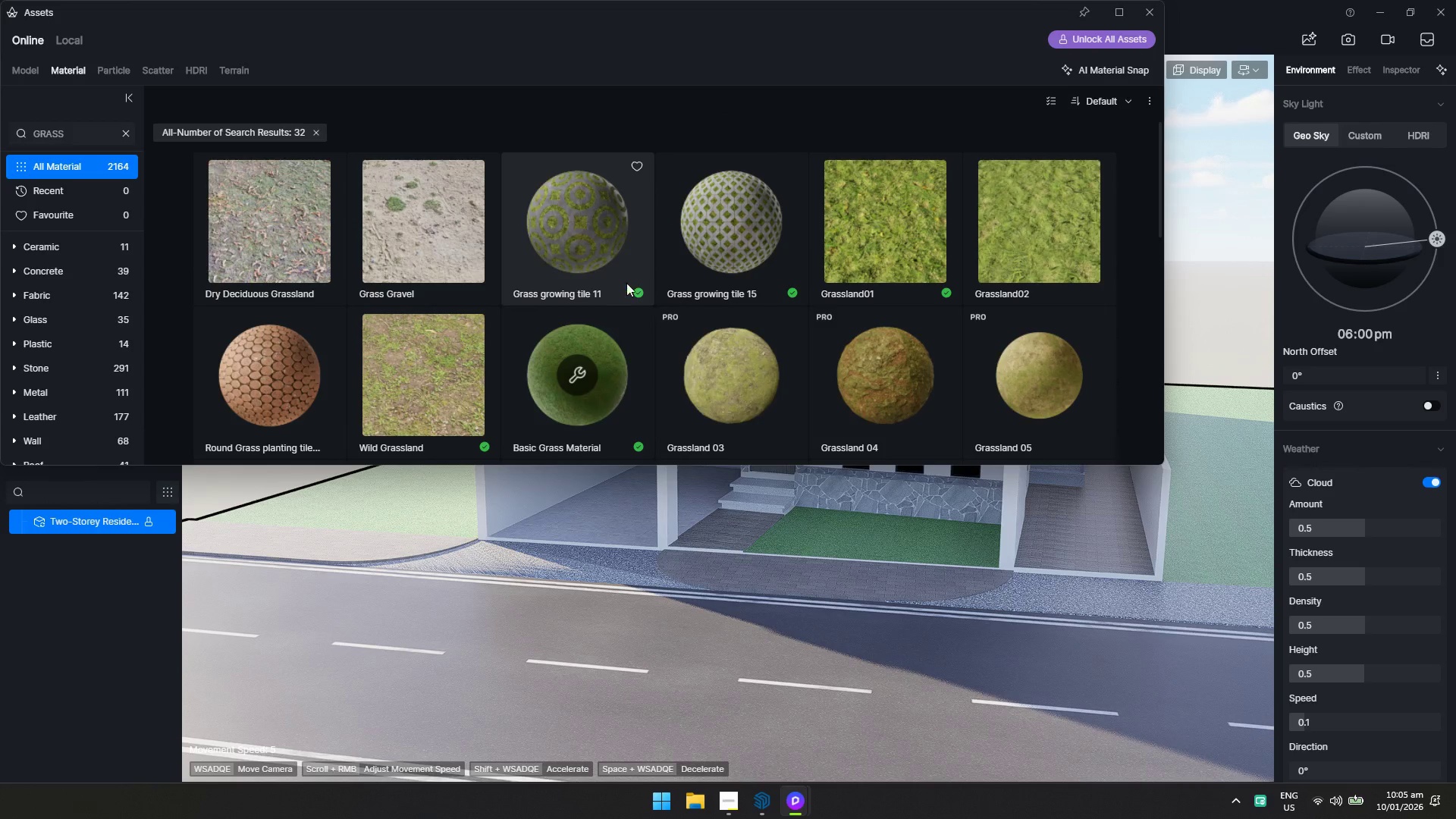 
left_click([607, 260])
 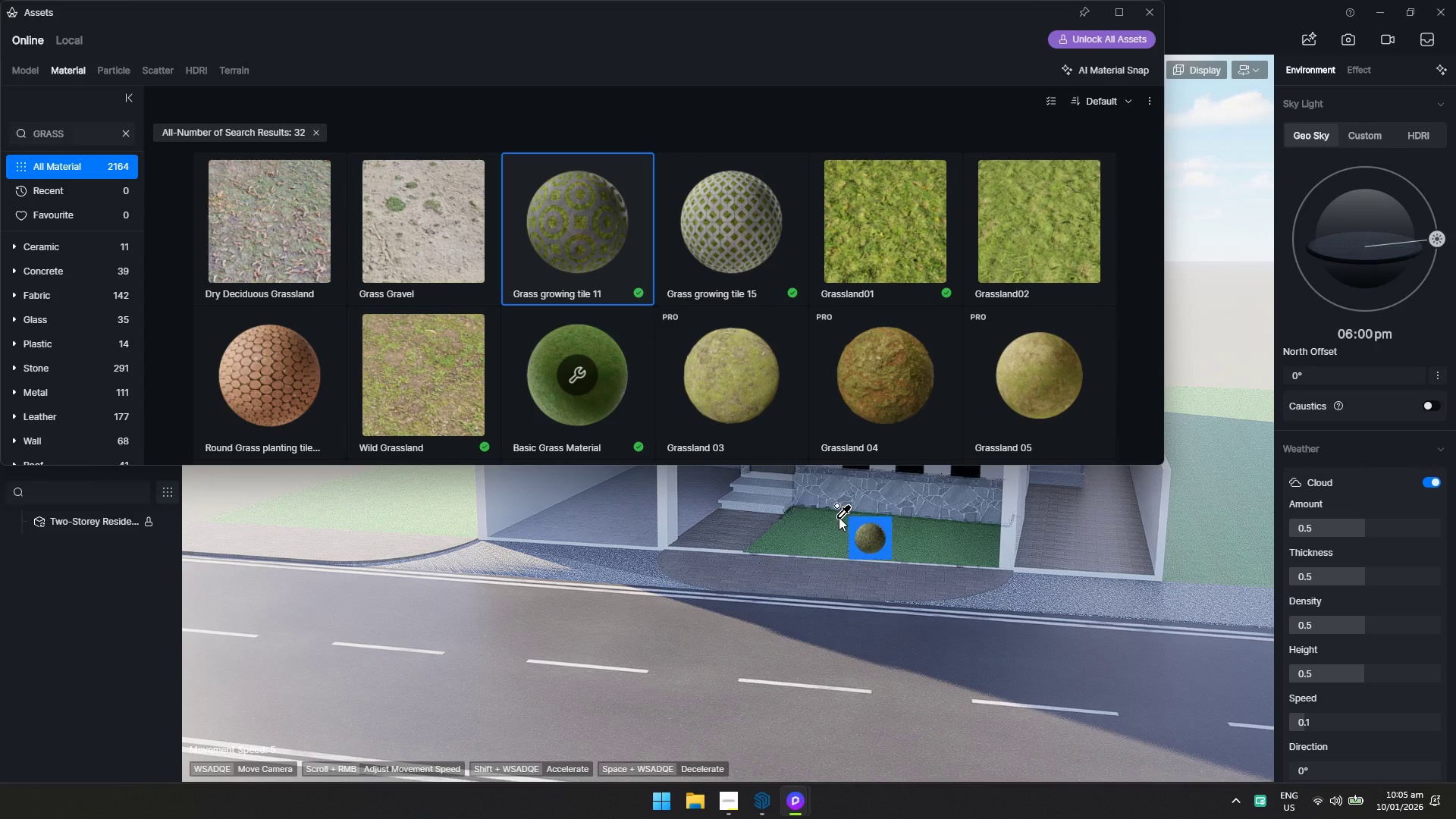 
left_click([838, 522])
 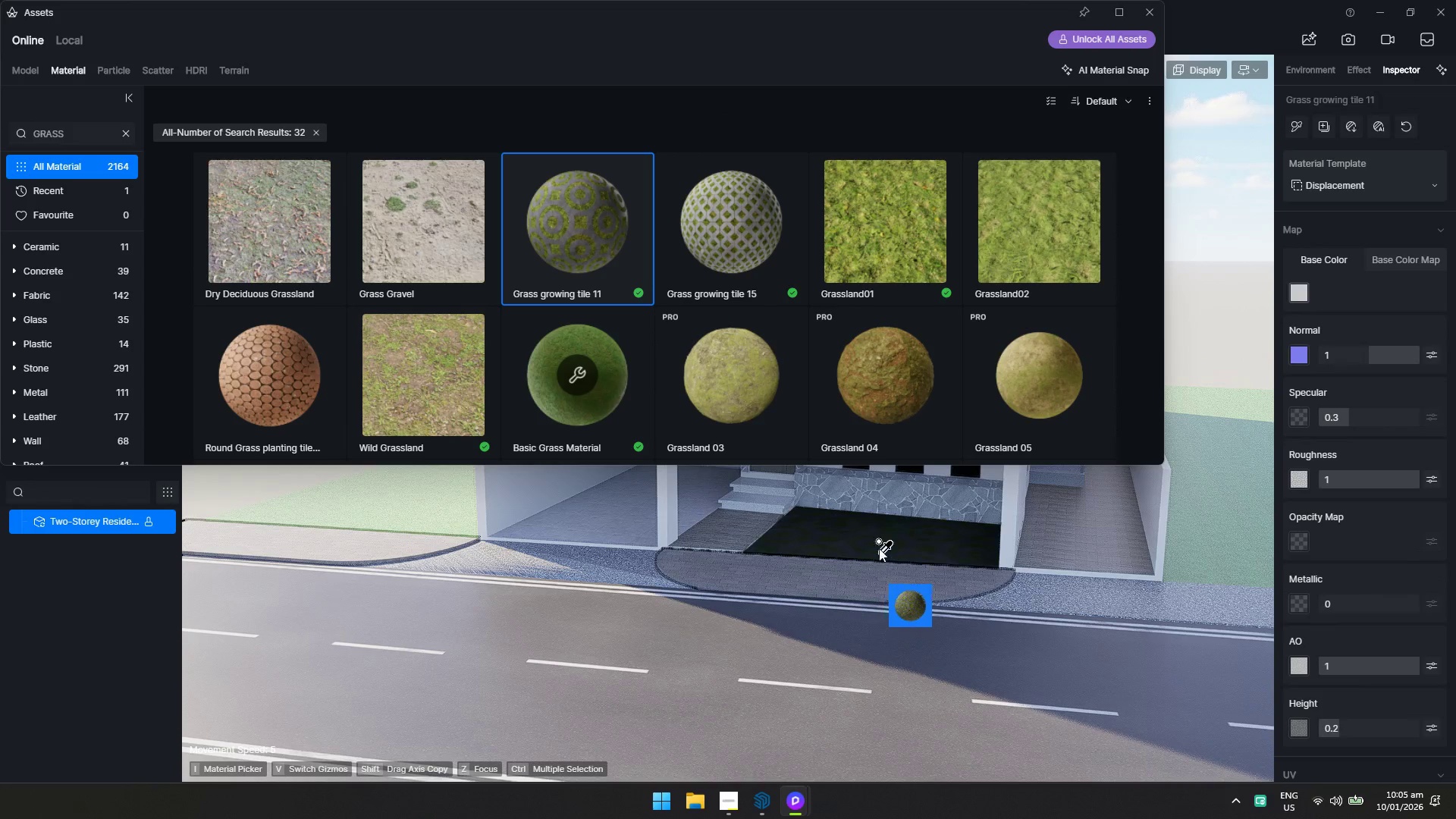 
left_click([771, 256])
 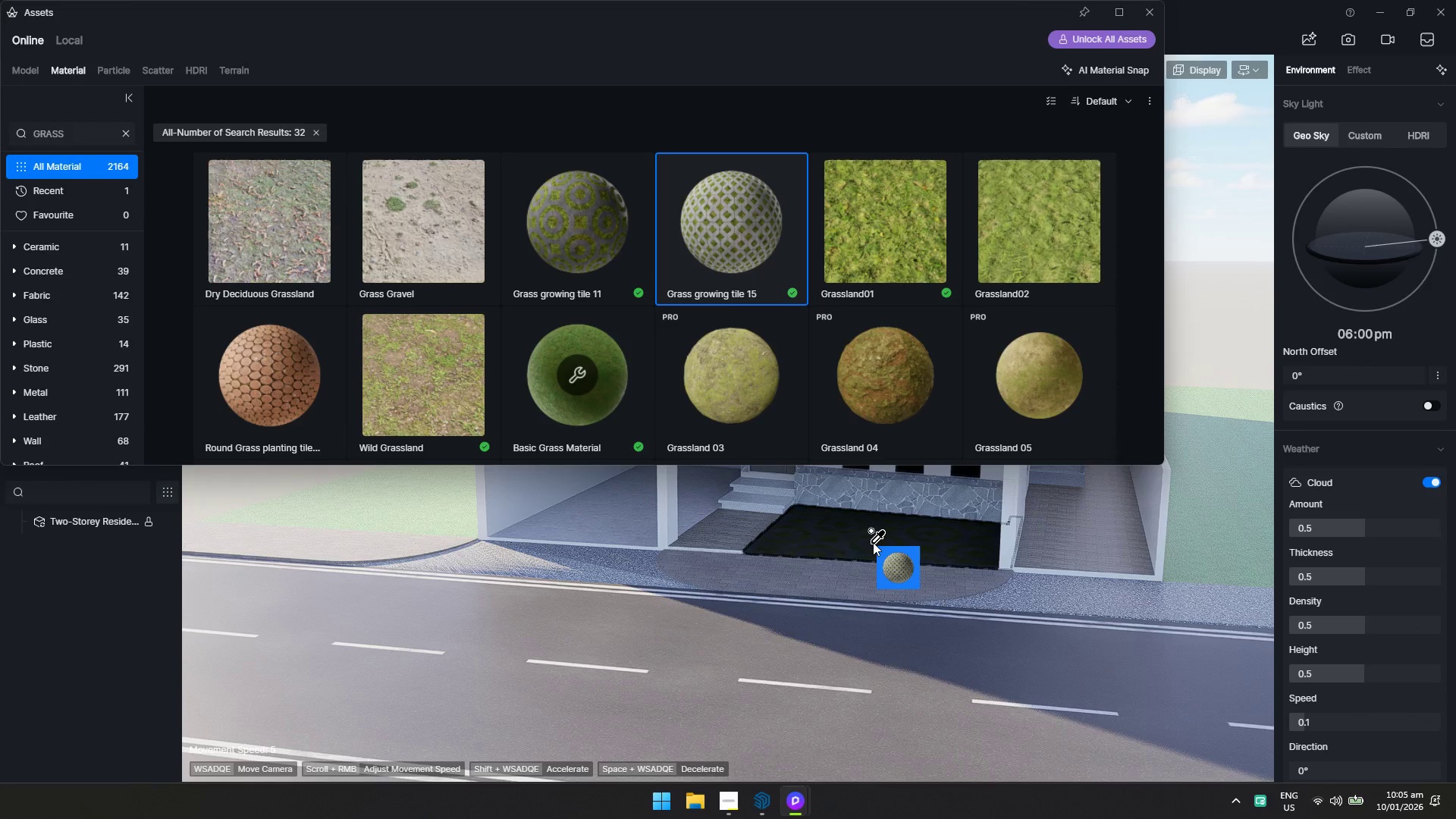 
left_click([873, 542])
 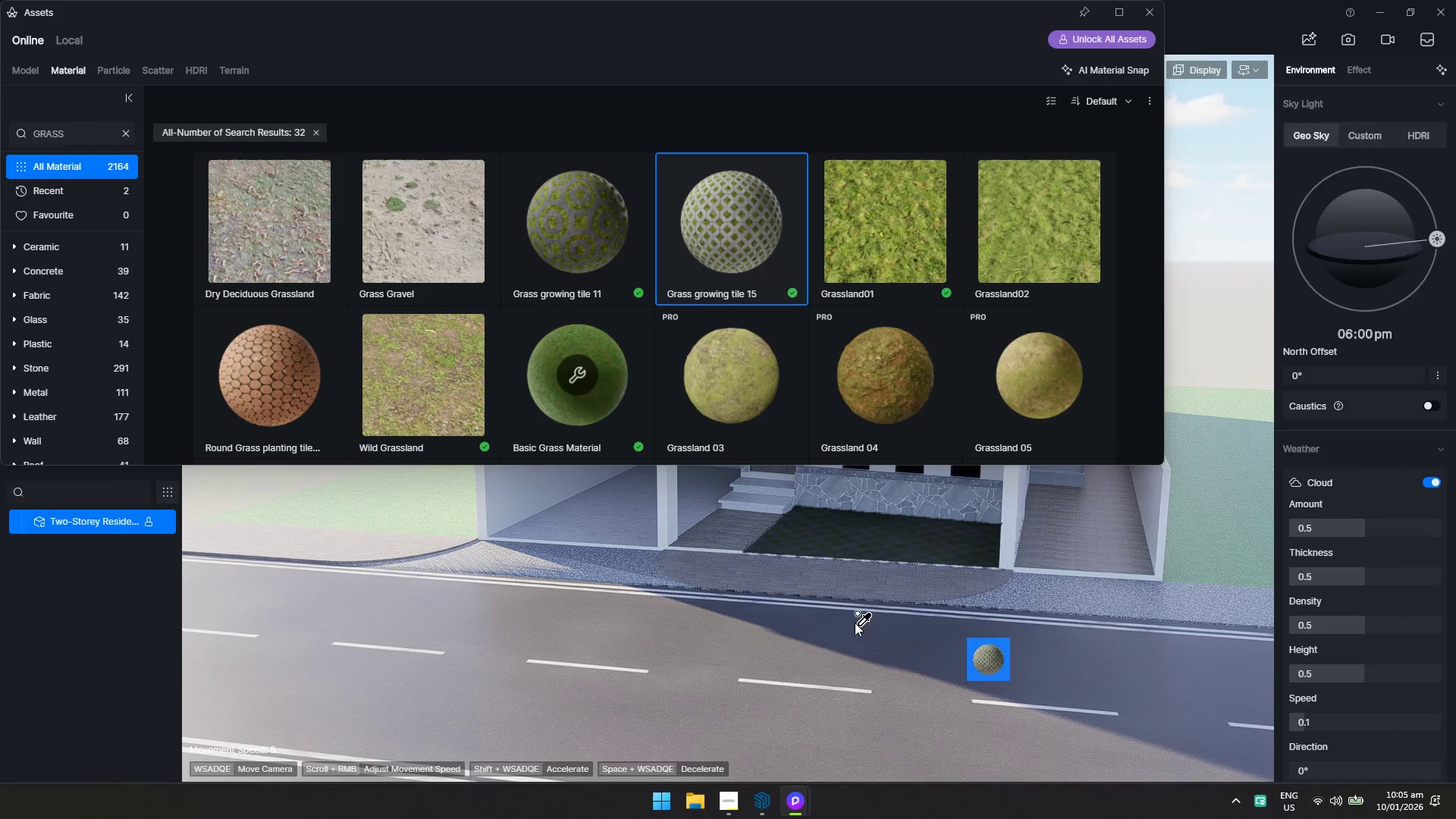 
hold_key(key=D, duration=0.38)
 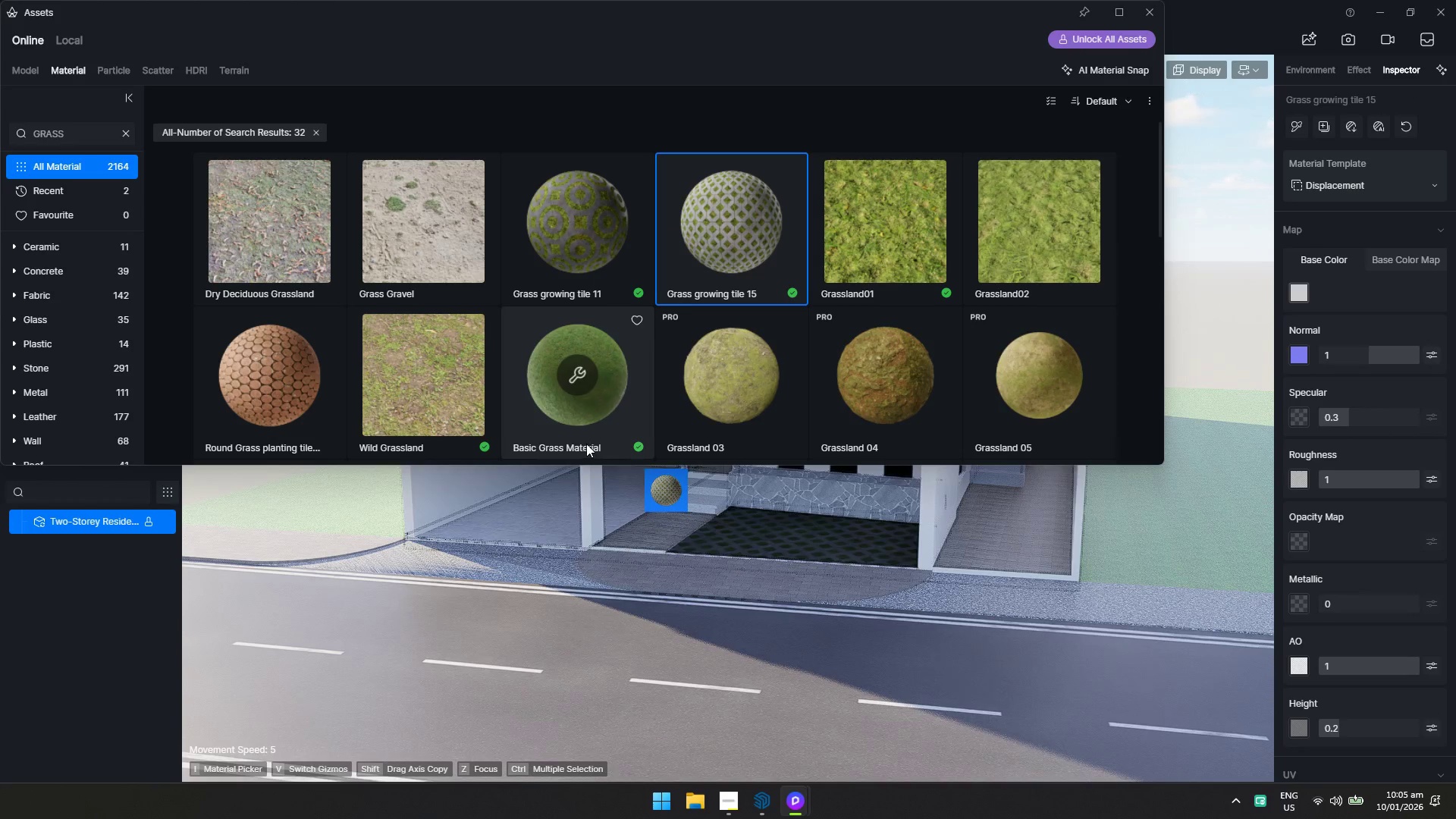 
left_click([582, 432])
 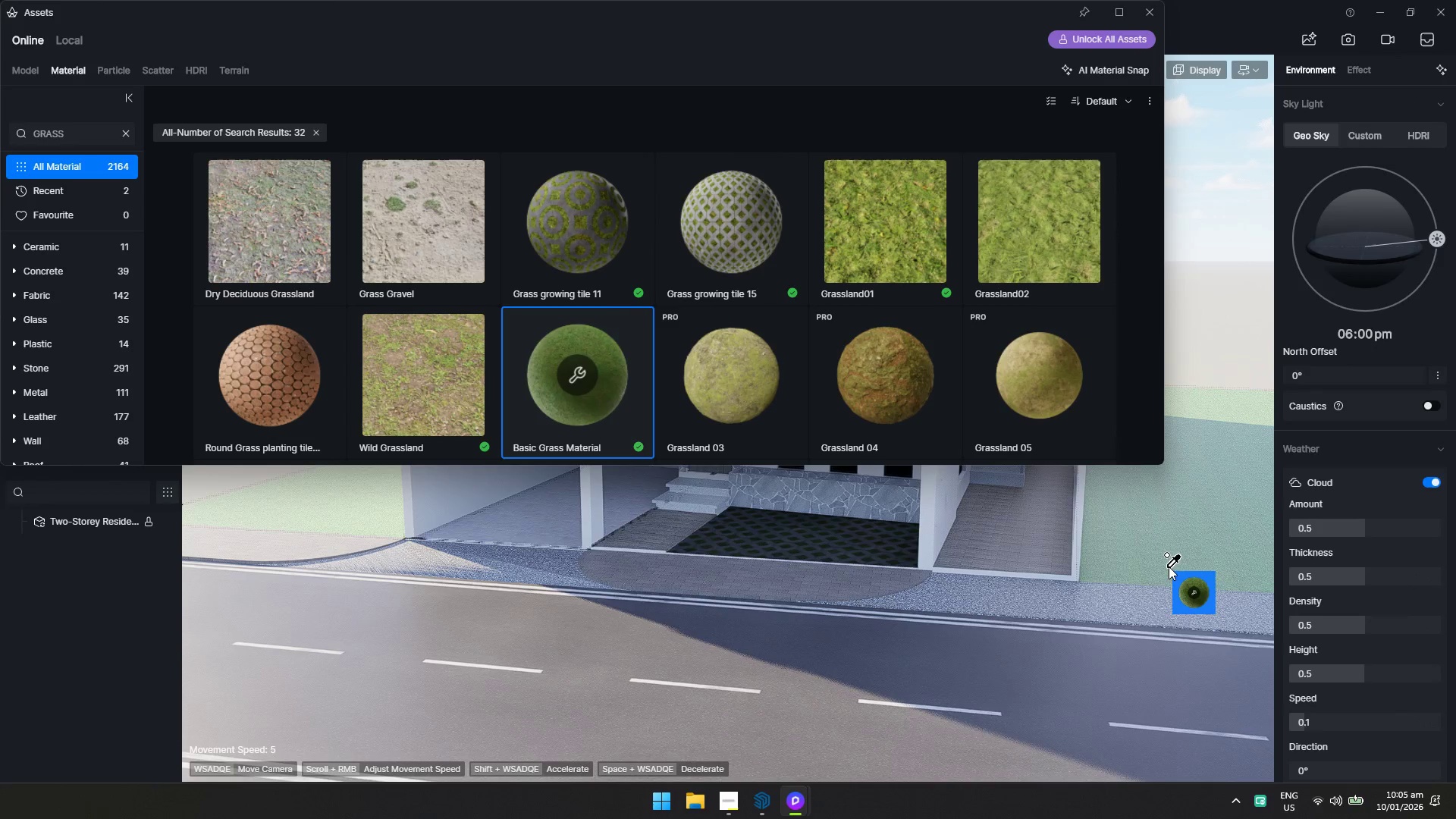 
left_click([1167, 553])
 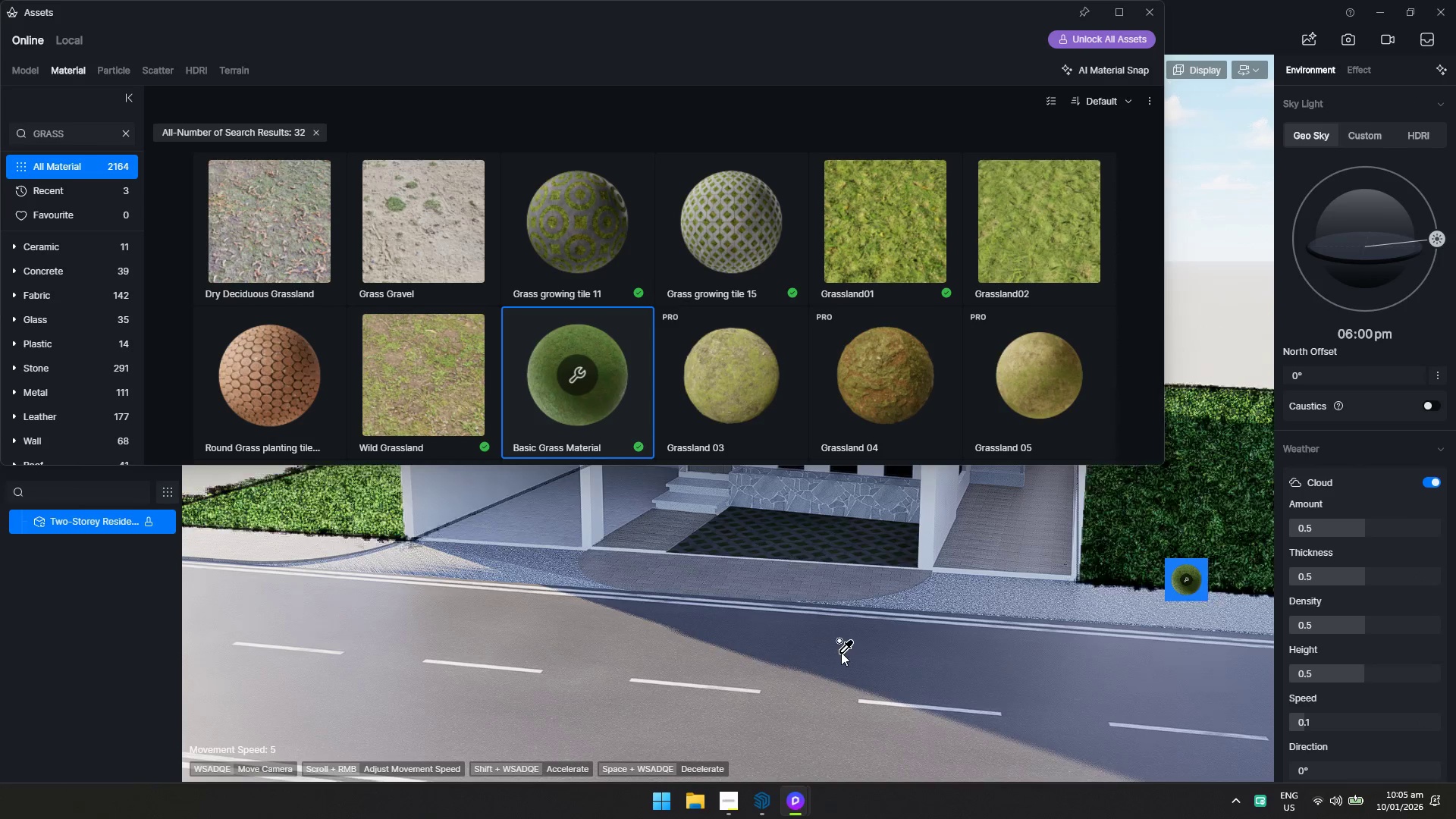 
key(Escape)
 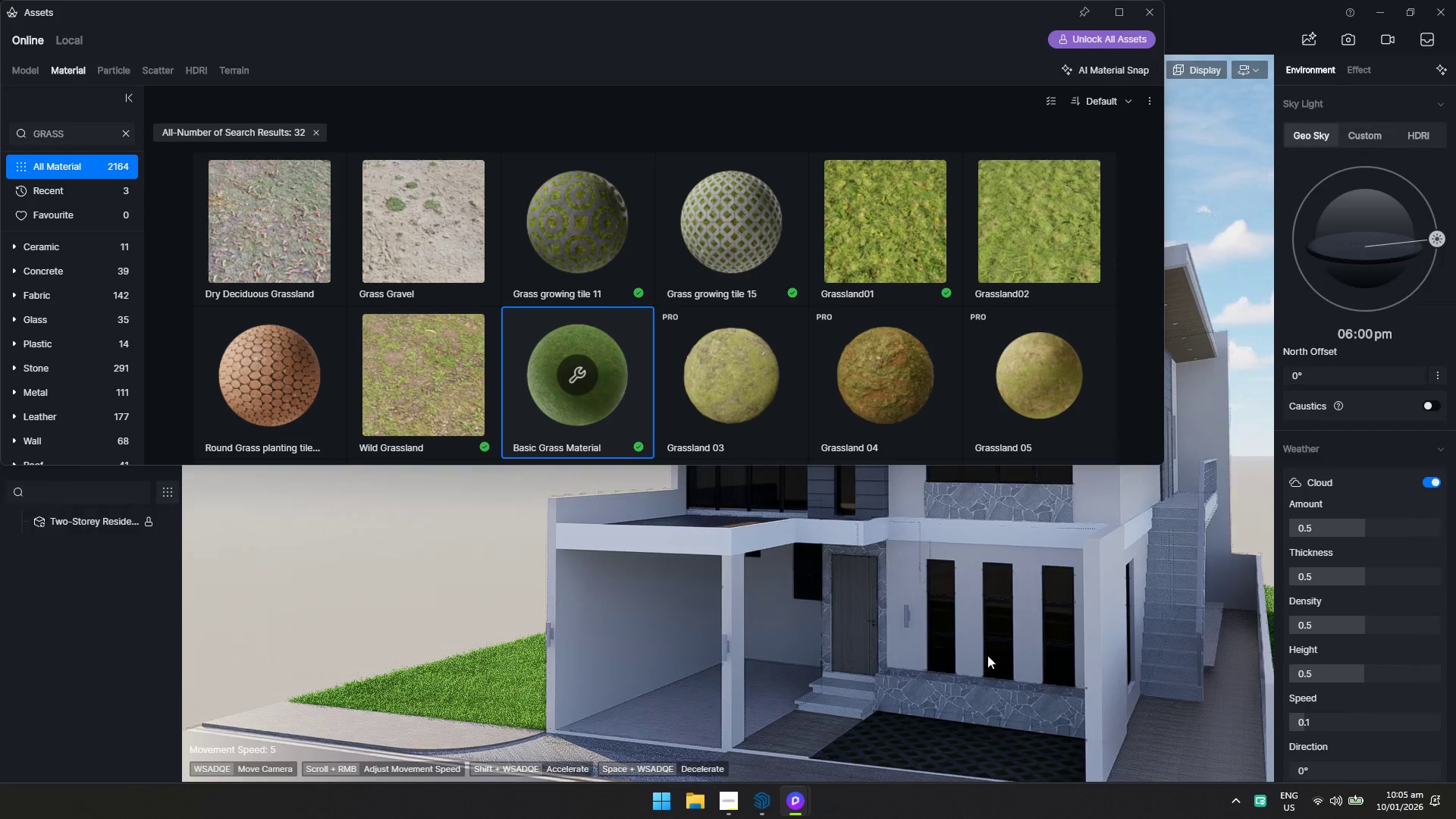 
hold_key(key=S, duration=0.69)
 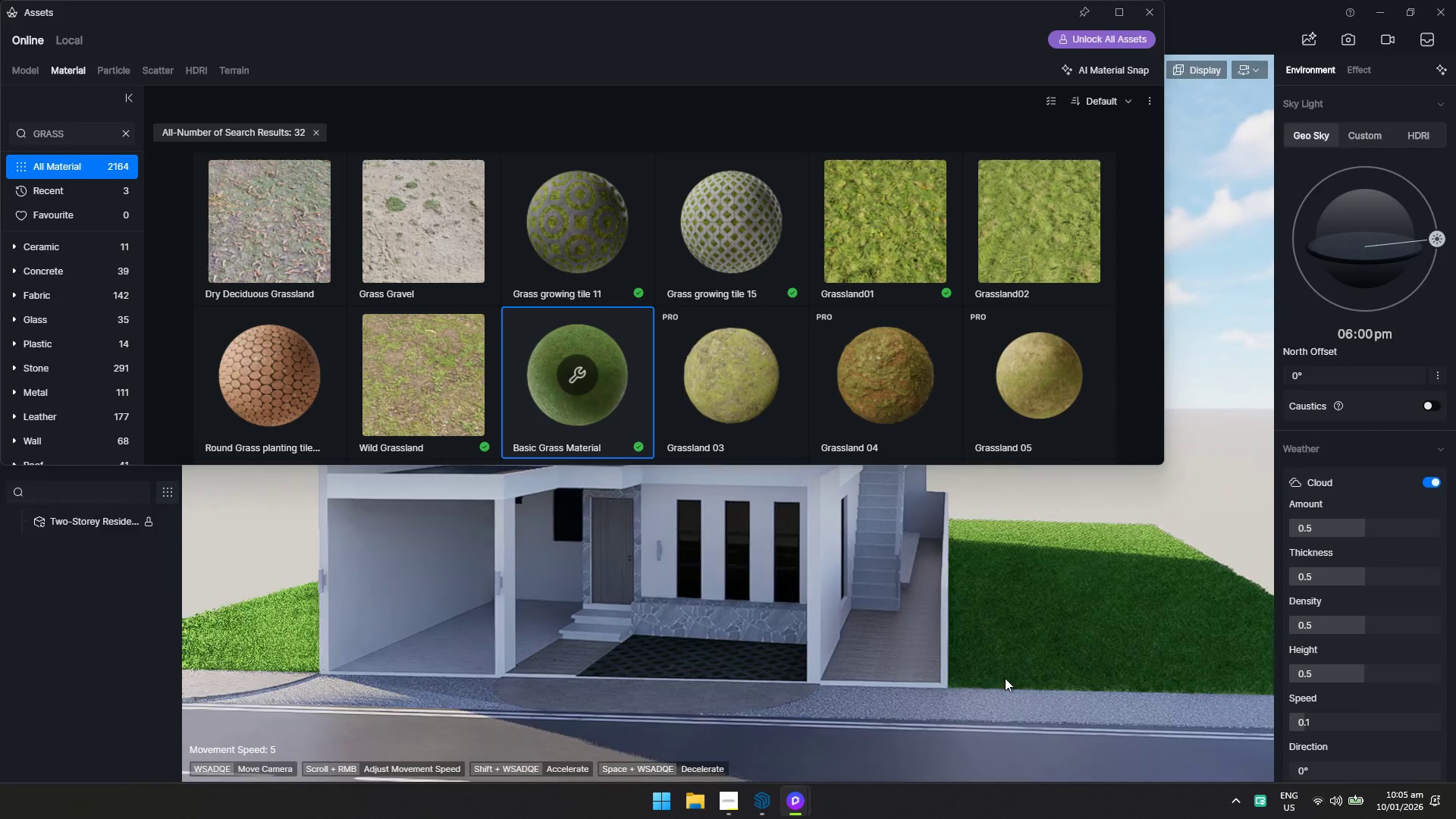 
hold_key(key=A, duration=0.47)
 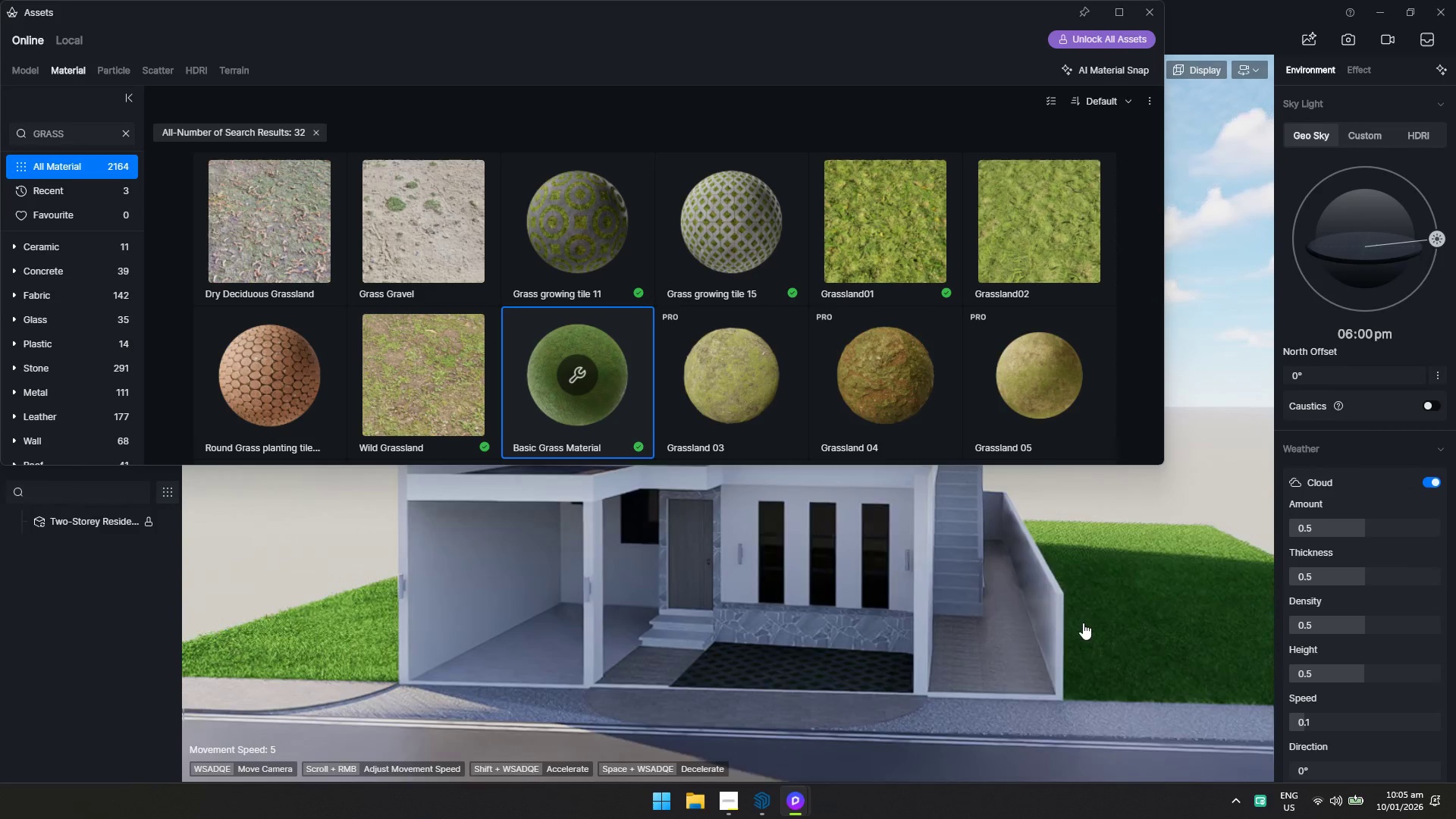 
hold_key(key=W, duration=0.72)
 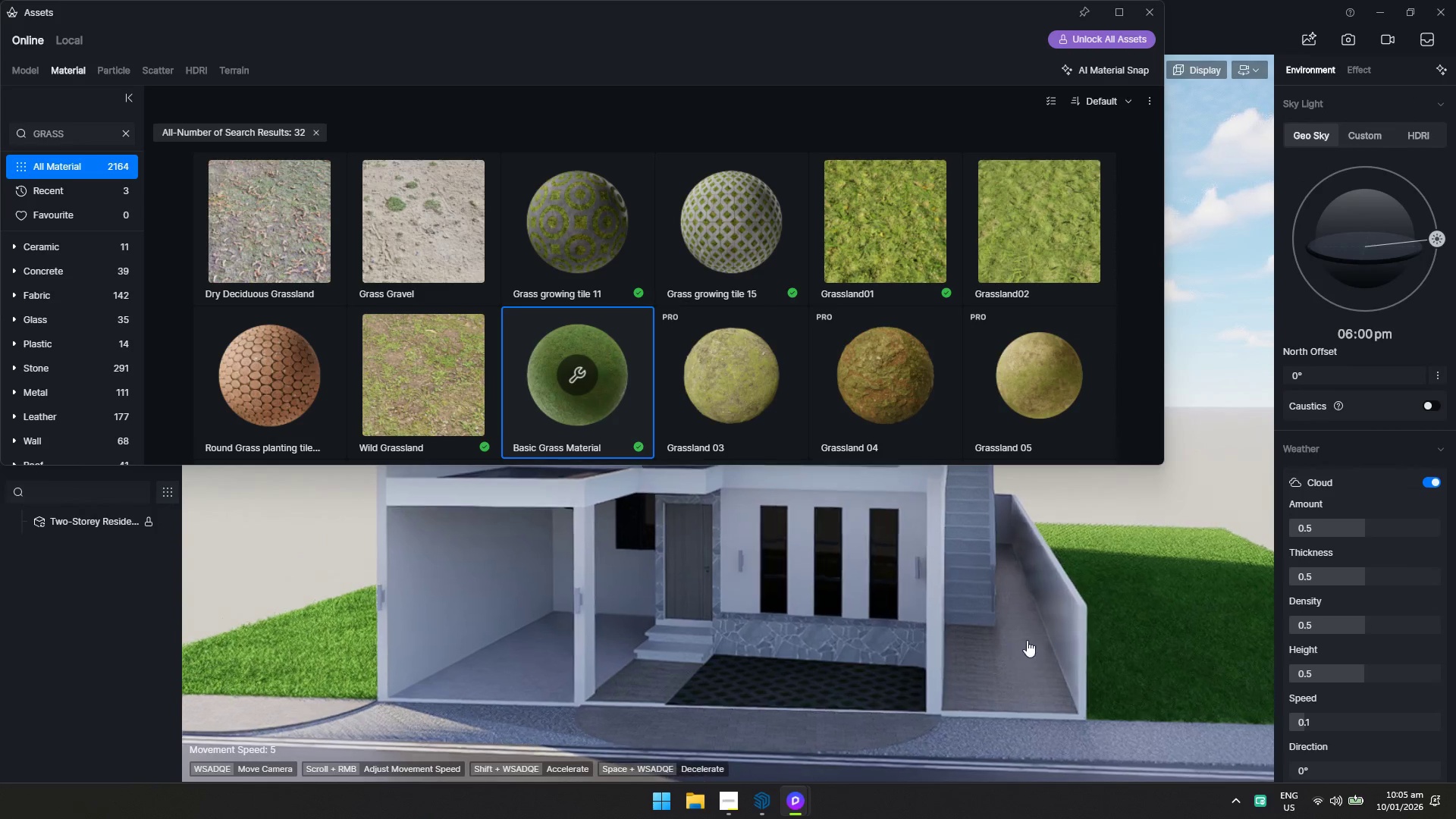 
hold_key(key=Escape, duration=0.36)
 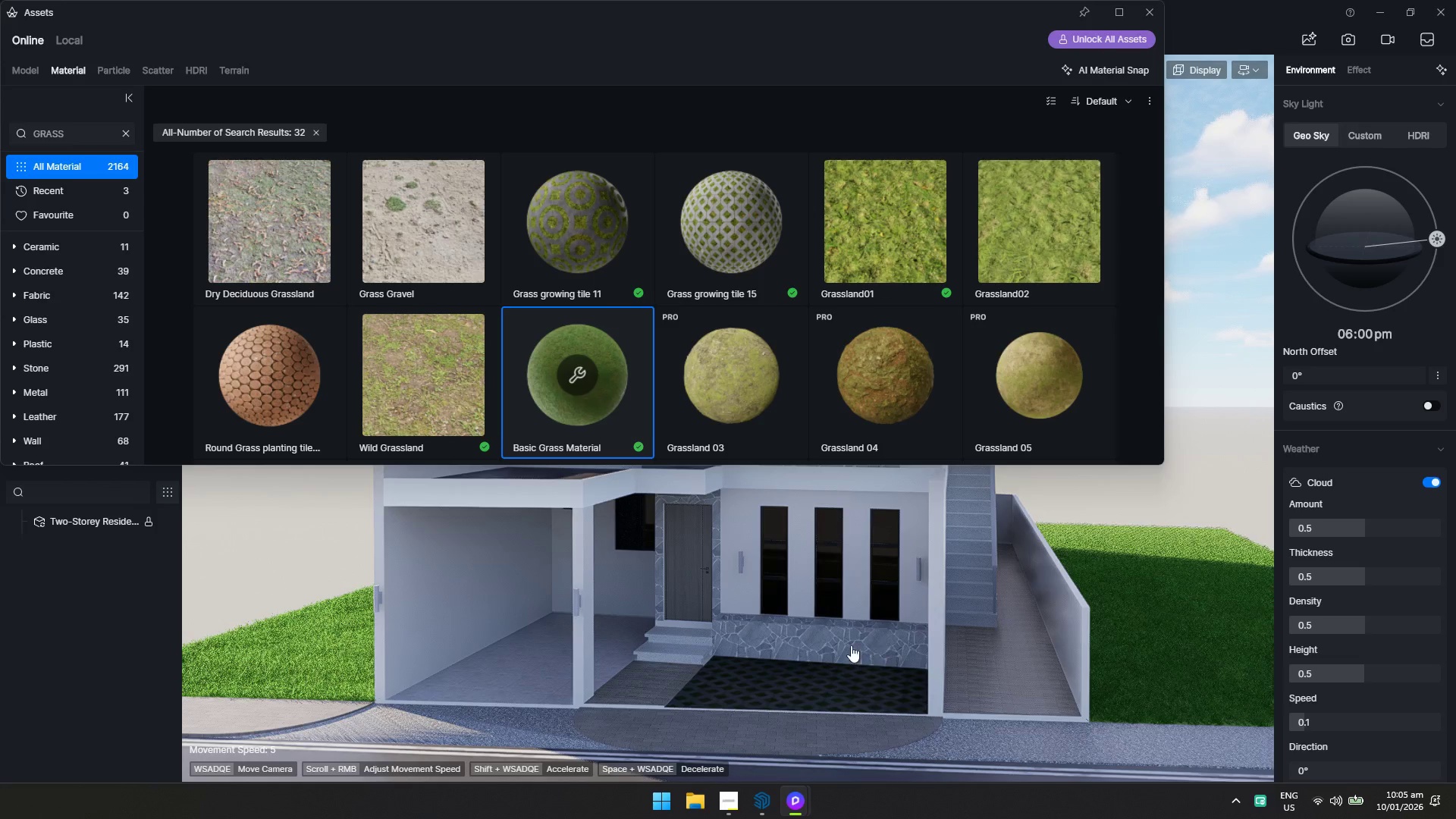 
key(E)
 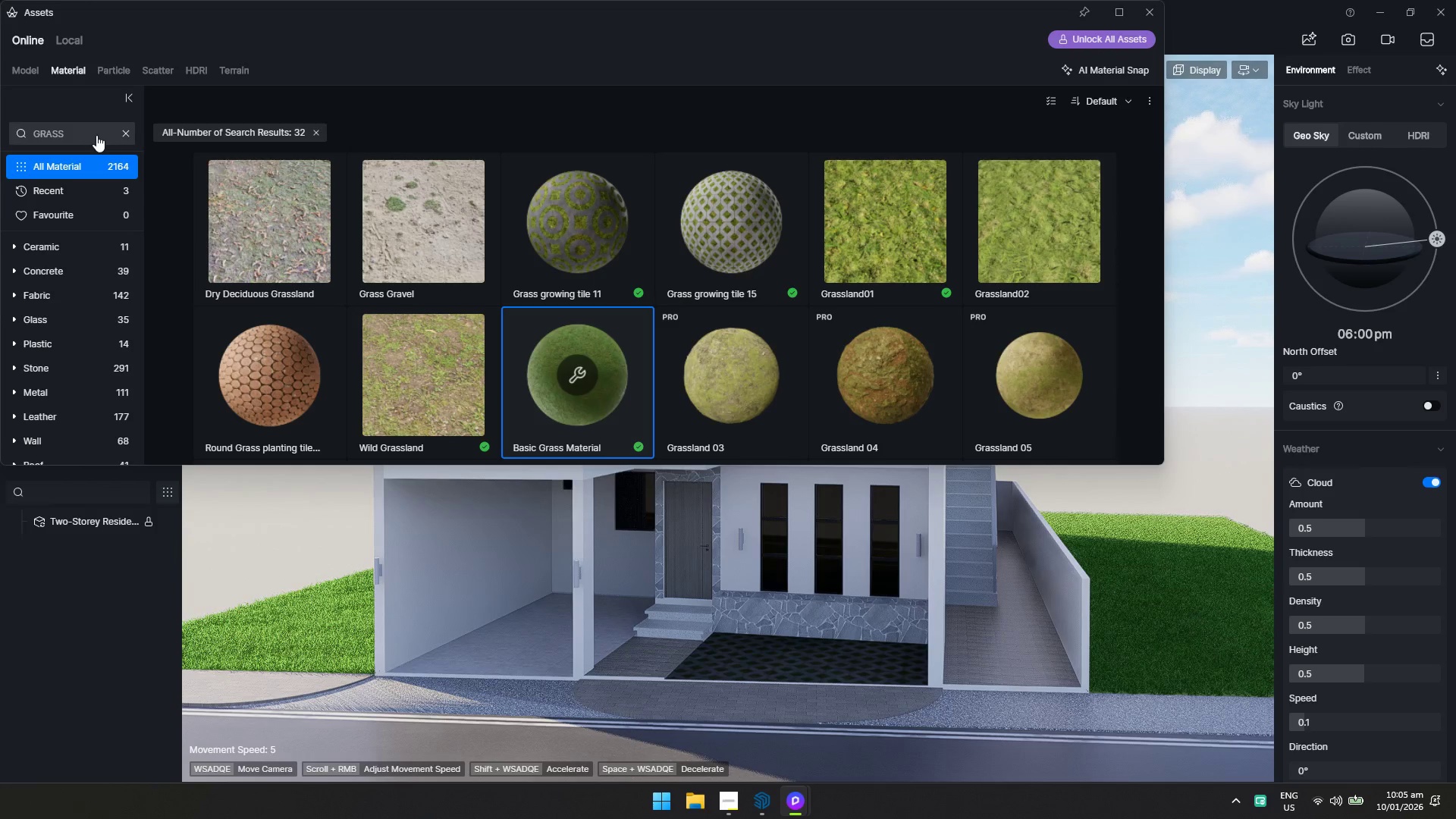 
left_click([128, 133])
 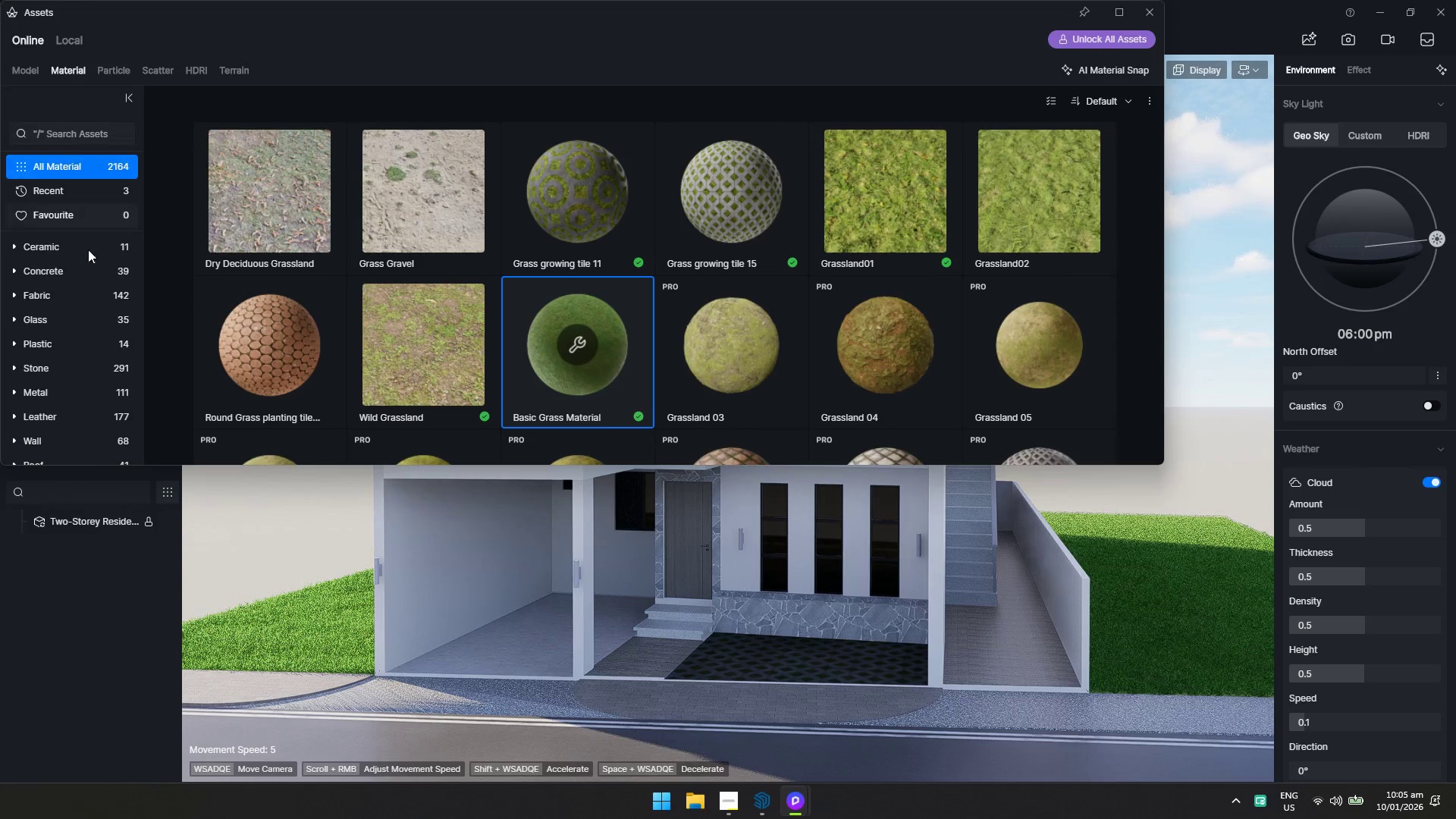 
scroll: coordinate [62, 425], scroll_direction: down, amount: 4.0
 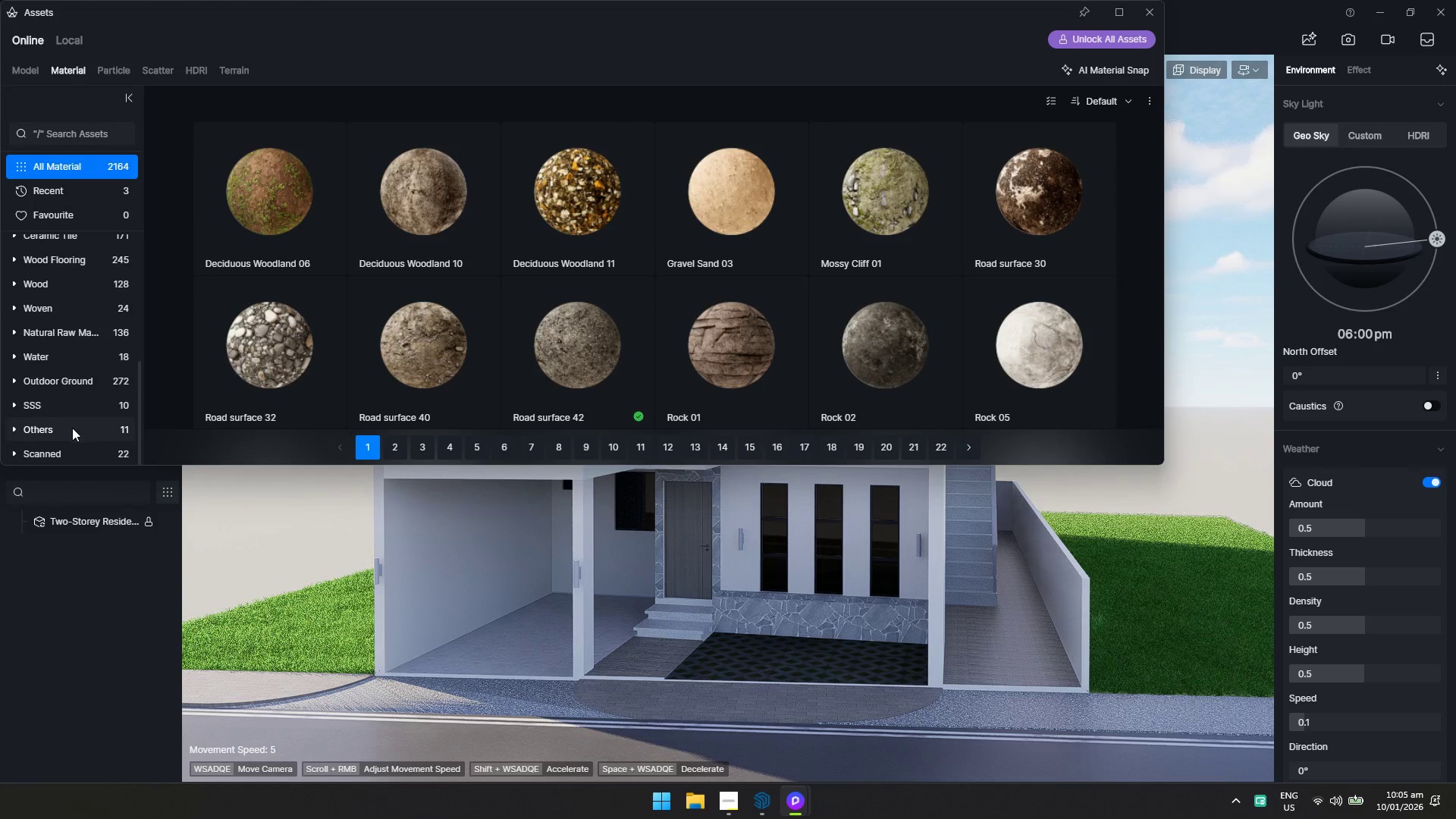 
left_click([702, 549])
 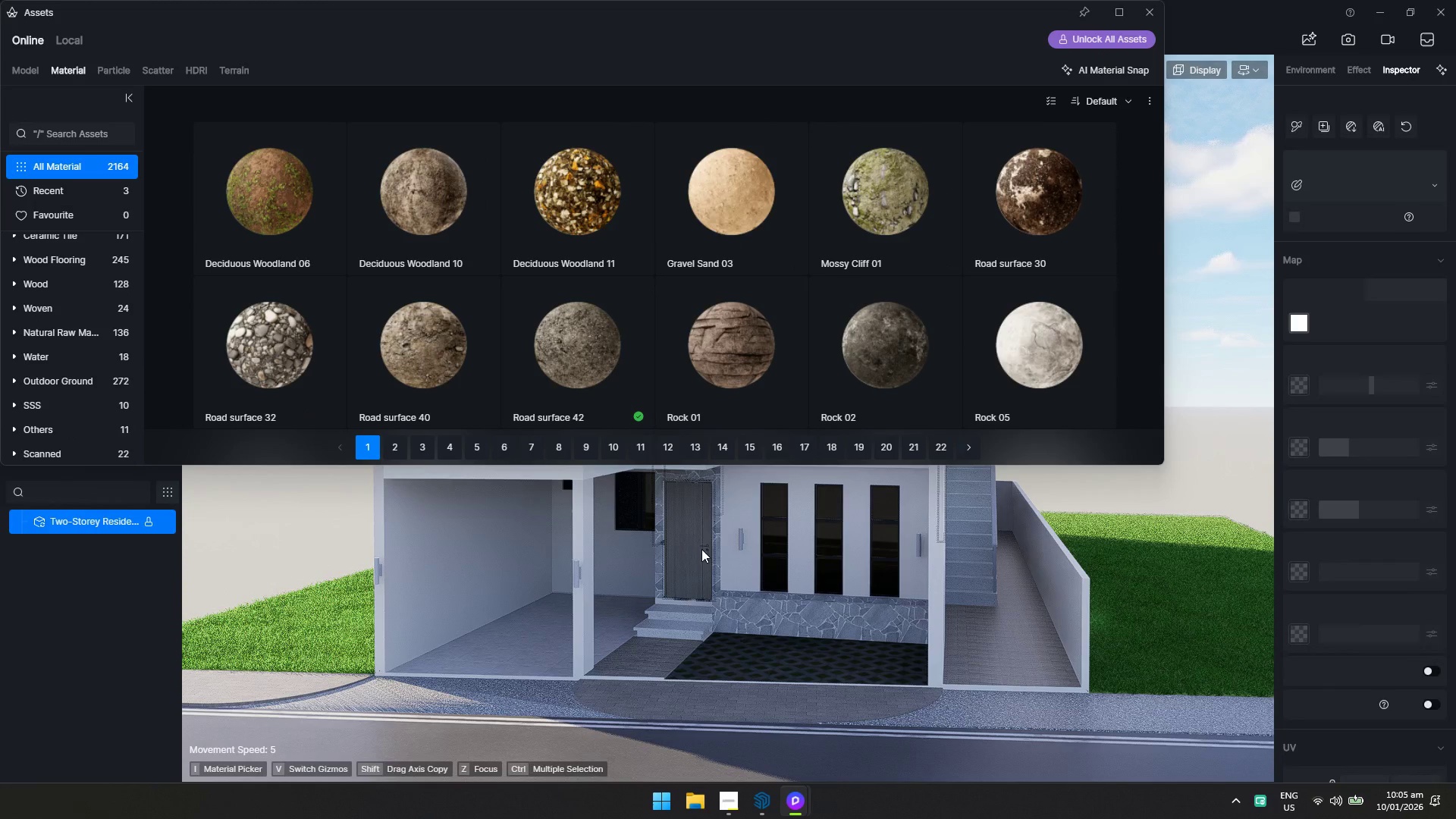 
key(F2)
 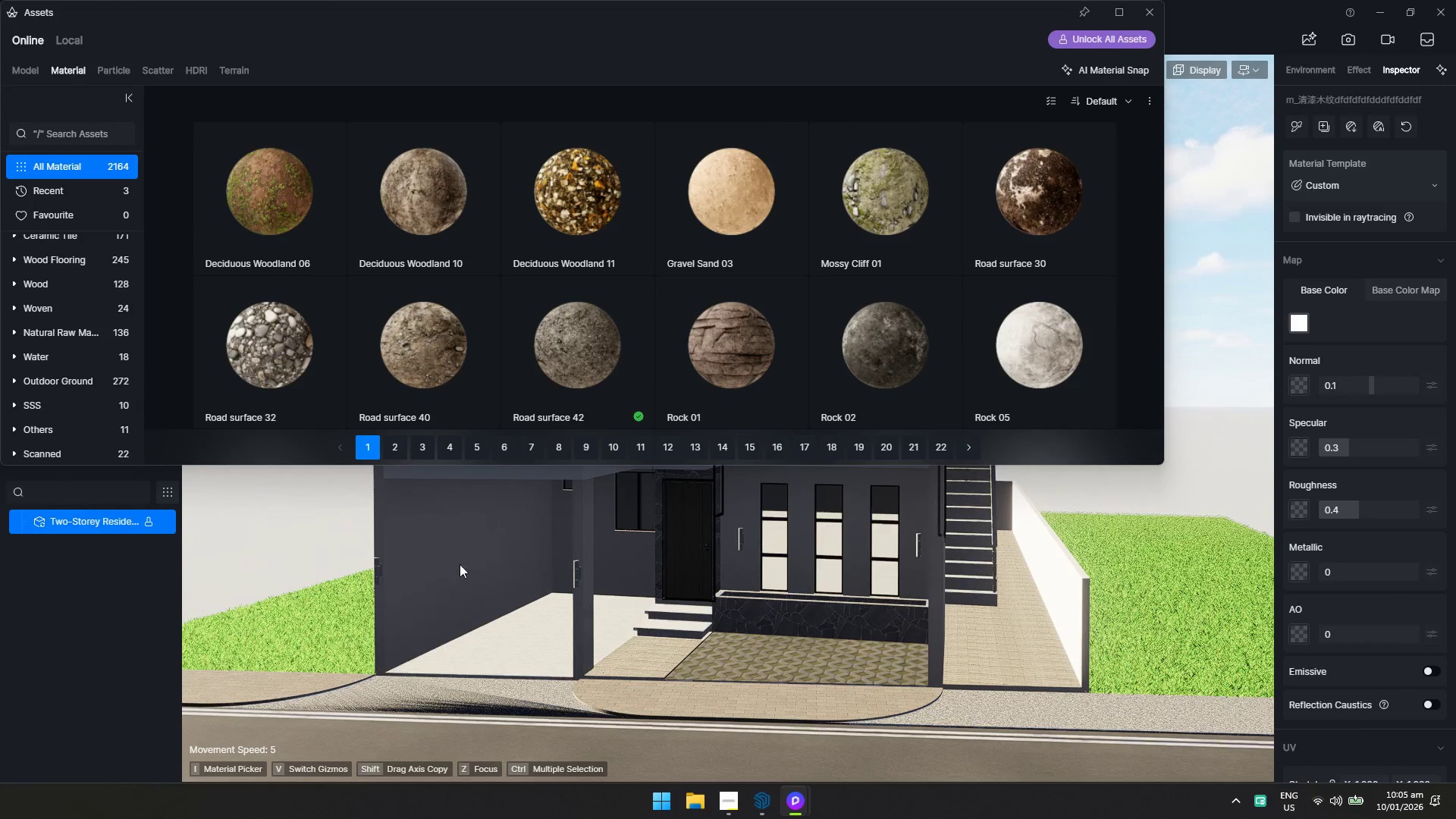 
scroll: coordinate [96, 378], scroll_direction: down, amount: 2.0
 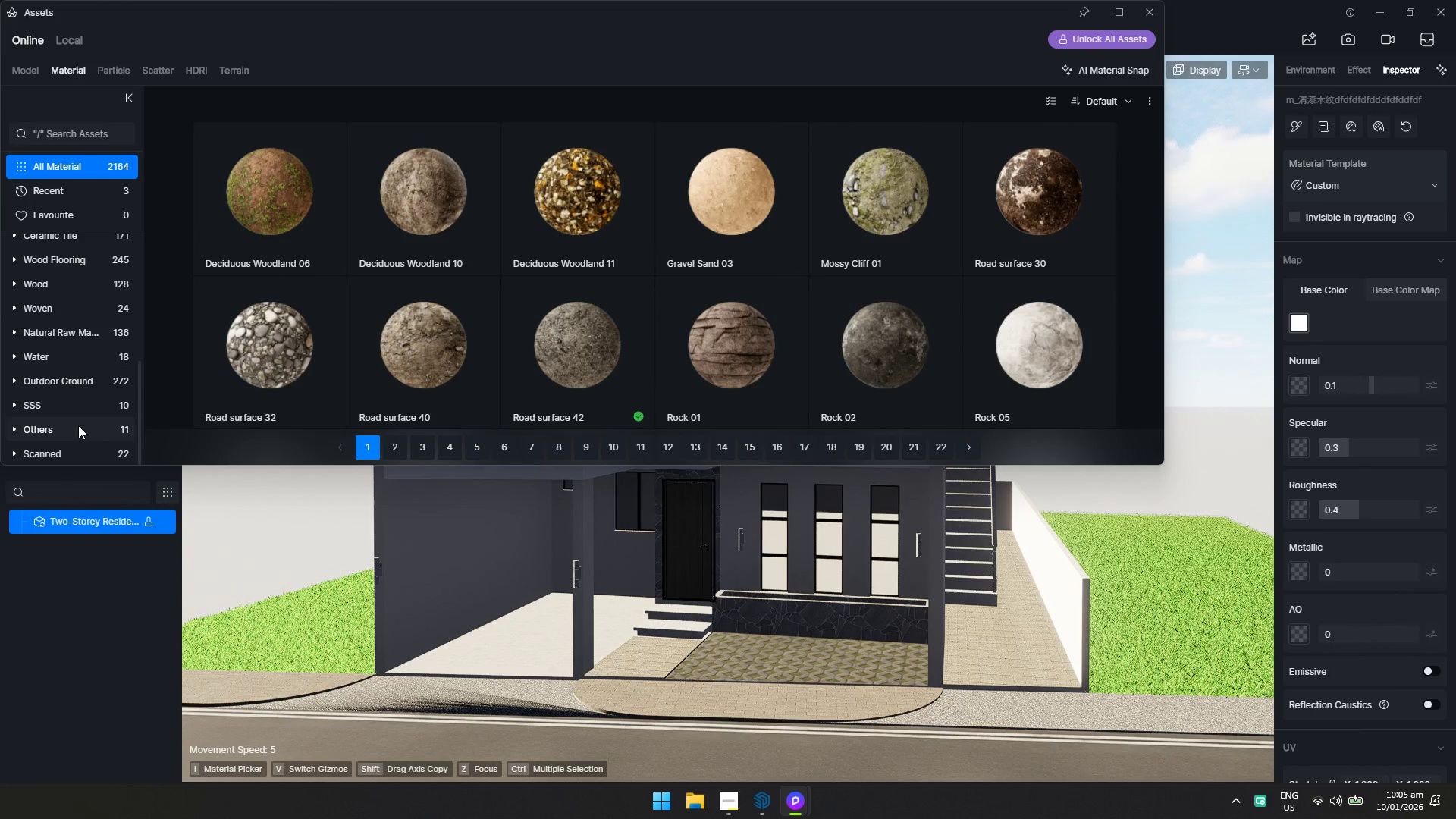 
left_click([80, 375])
 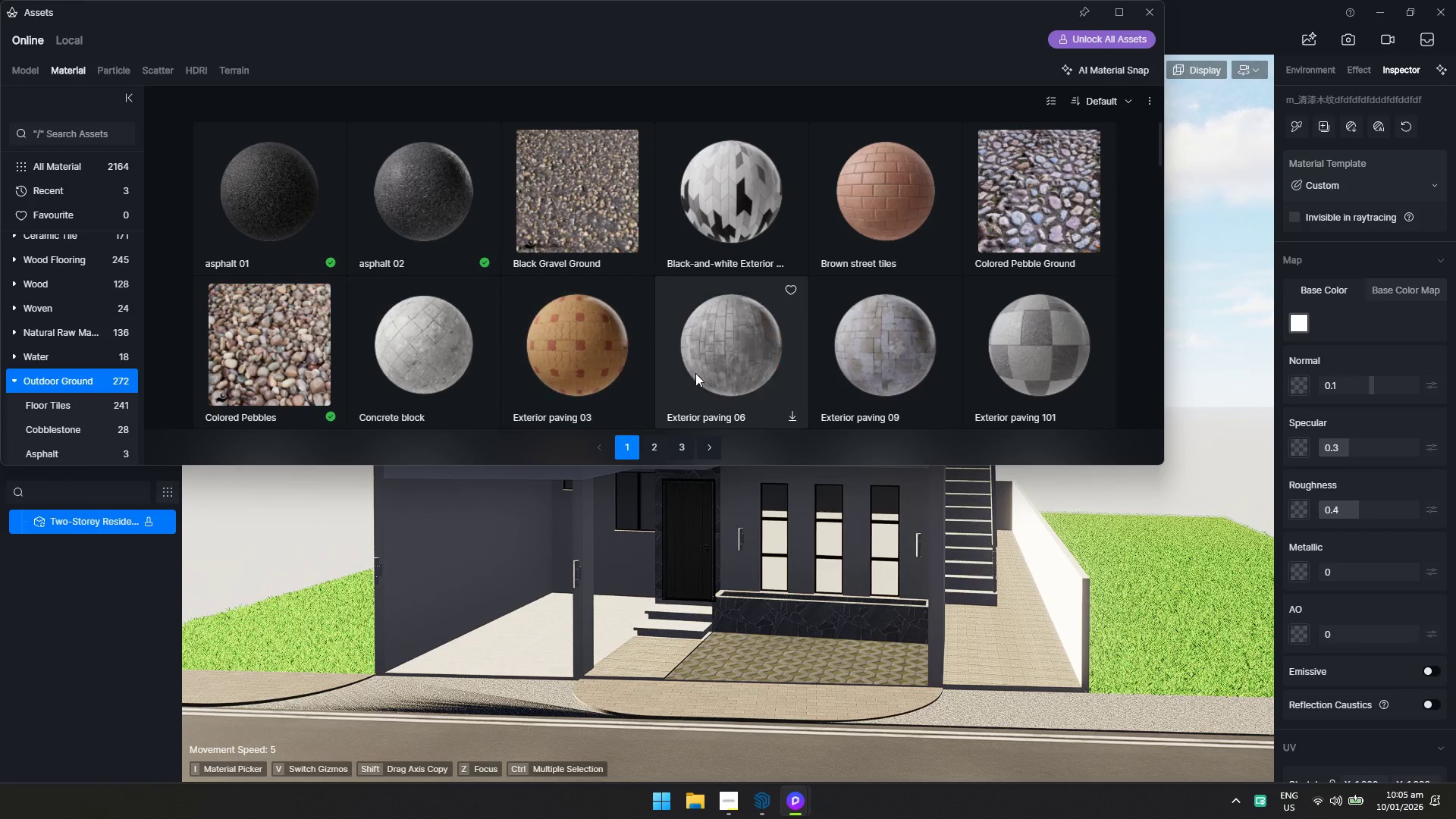 
wait(7.48)
 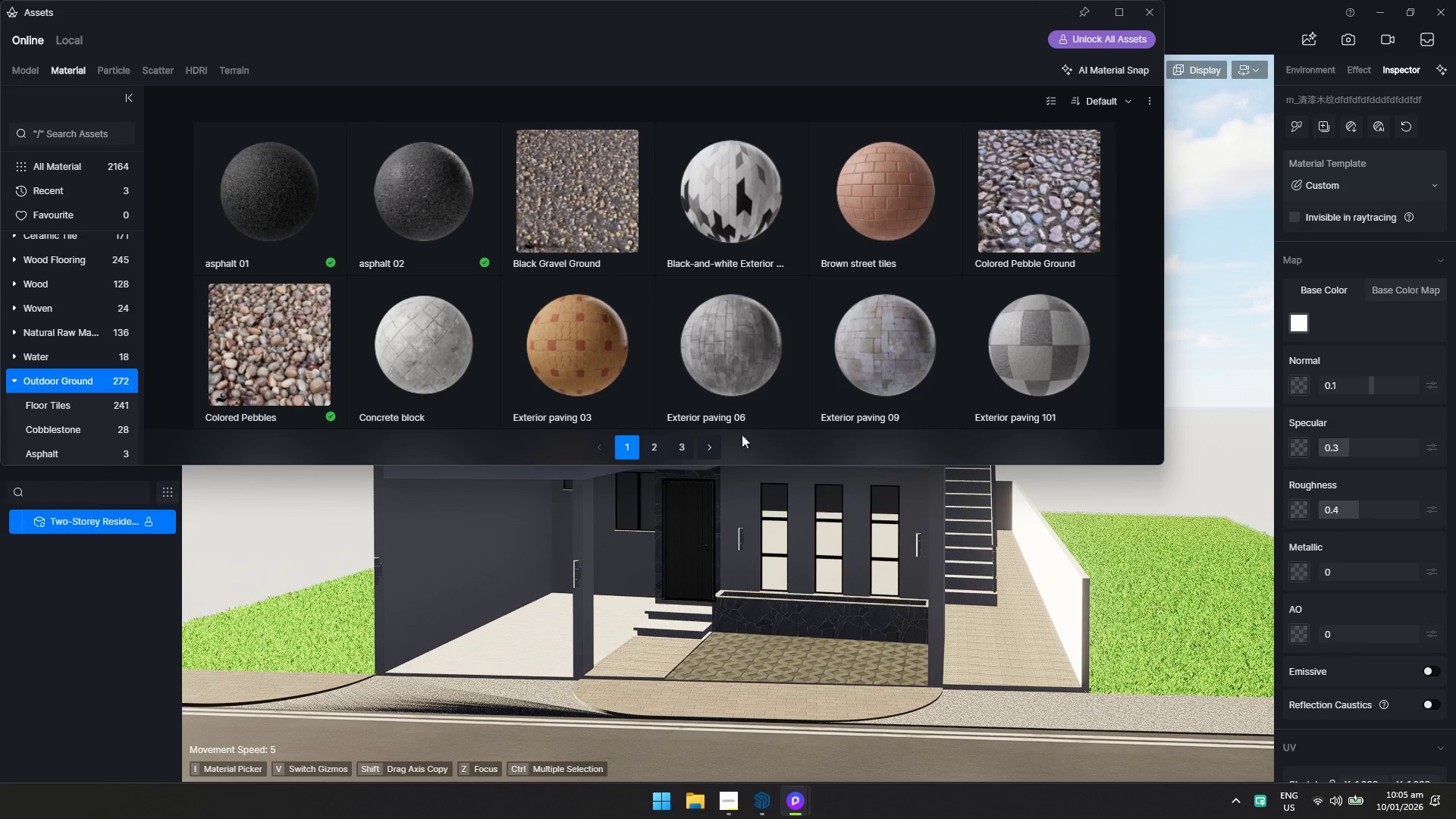 
scroll: coordinate [711, 374], scroll_direction: down, amount: 1.0
 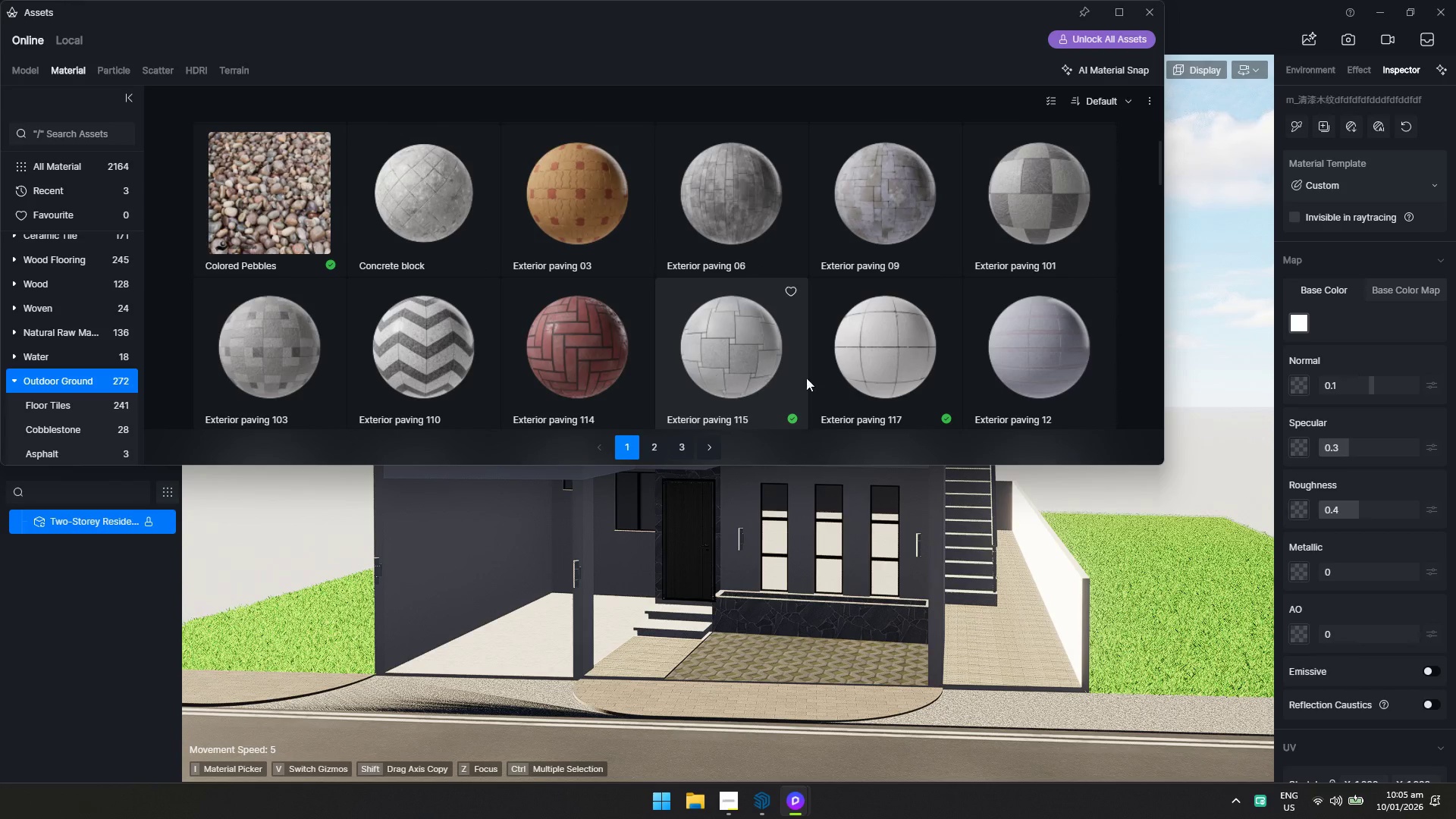 
left_click([853, 378])
 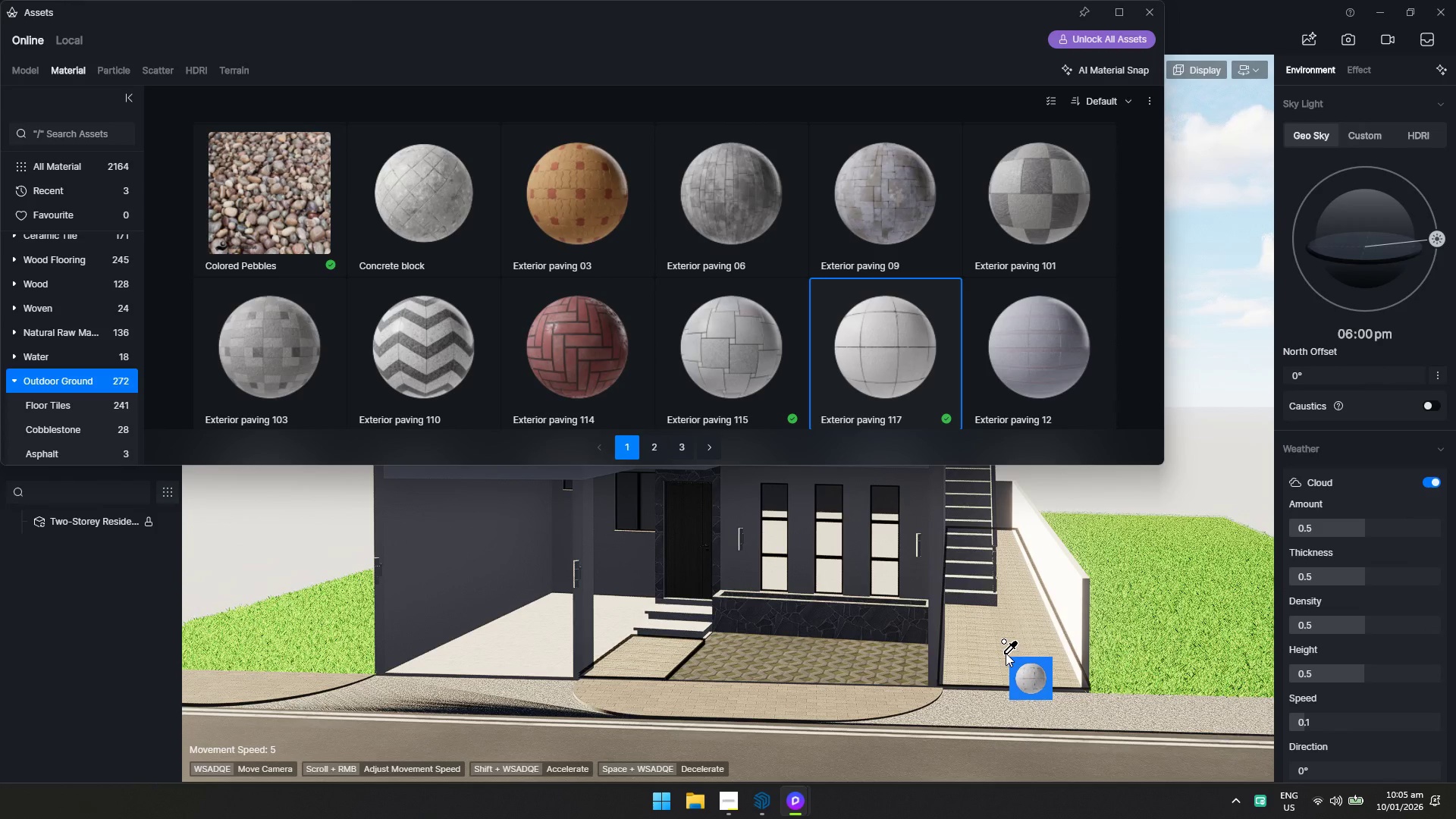 
left_click([1006, 653])
 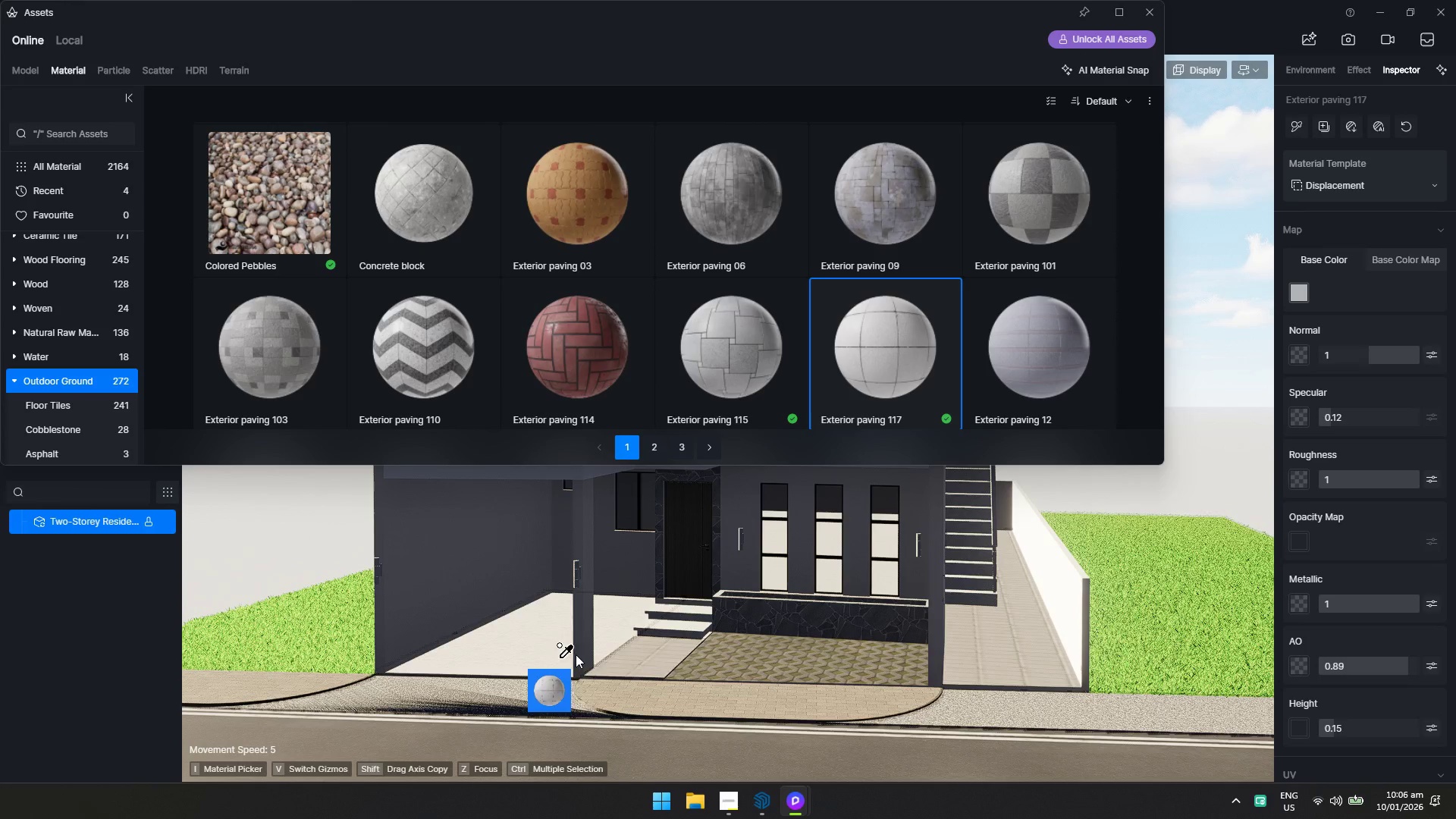 
hold_key(key=W, duration=1.34)
 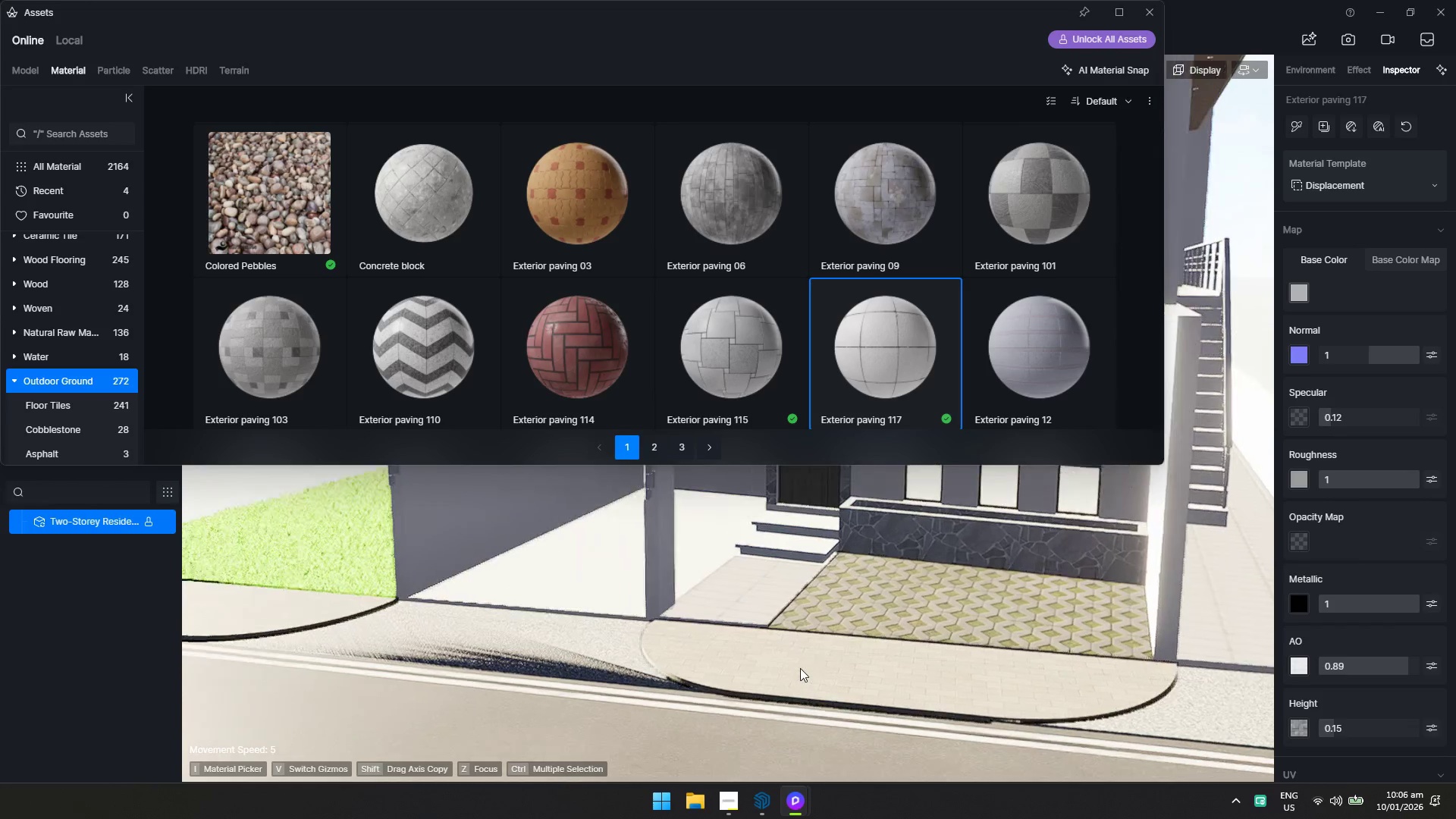 
key(Escape)
 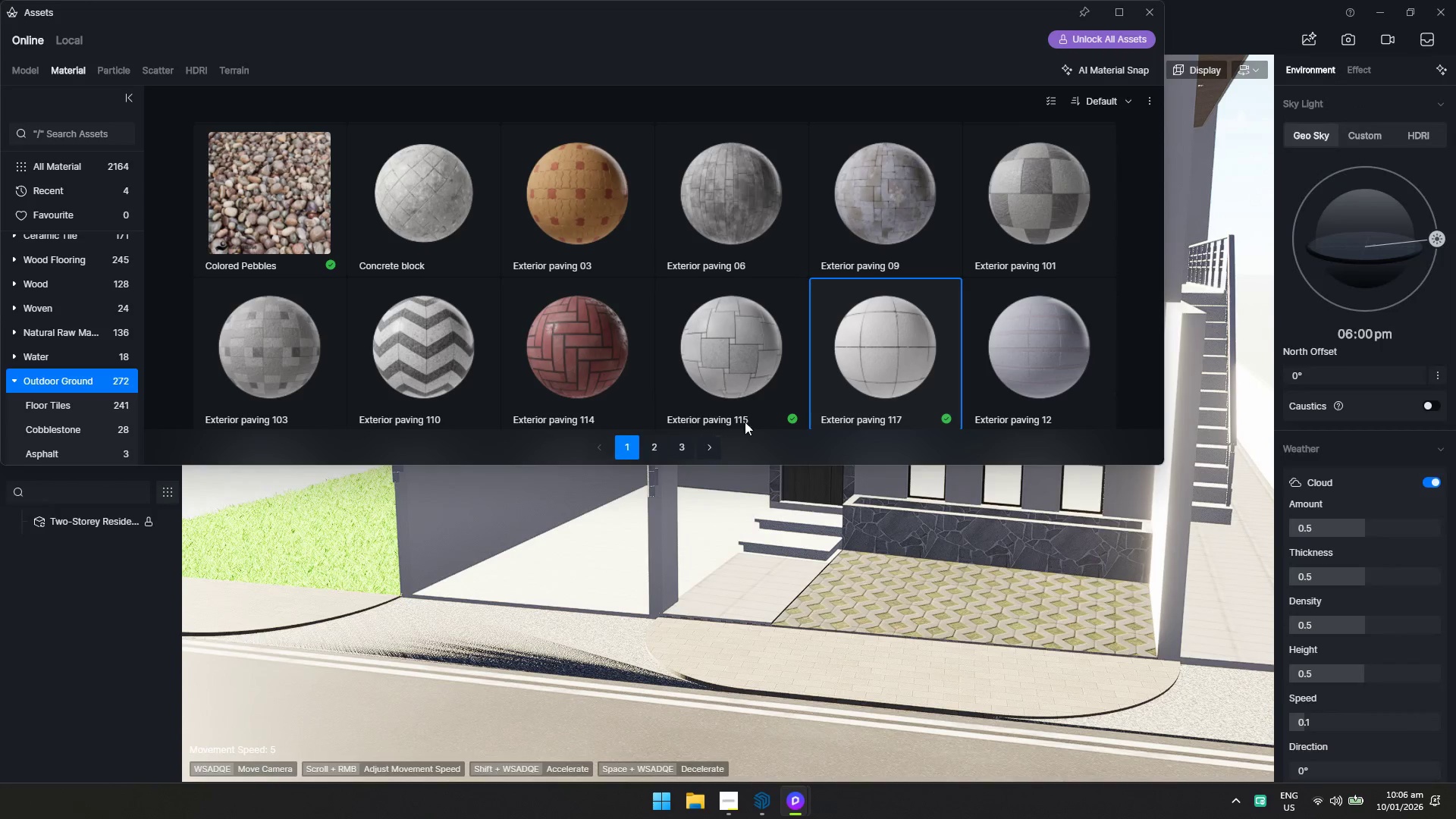 
scroll: coordinate [789, 391], scroll_direction: down, amount: 1.0
 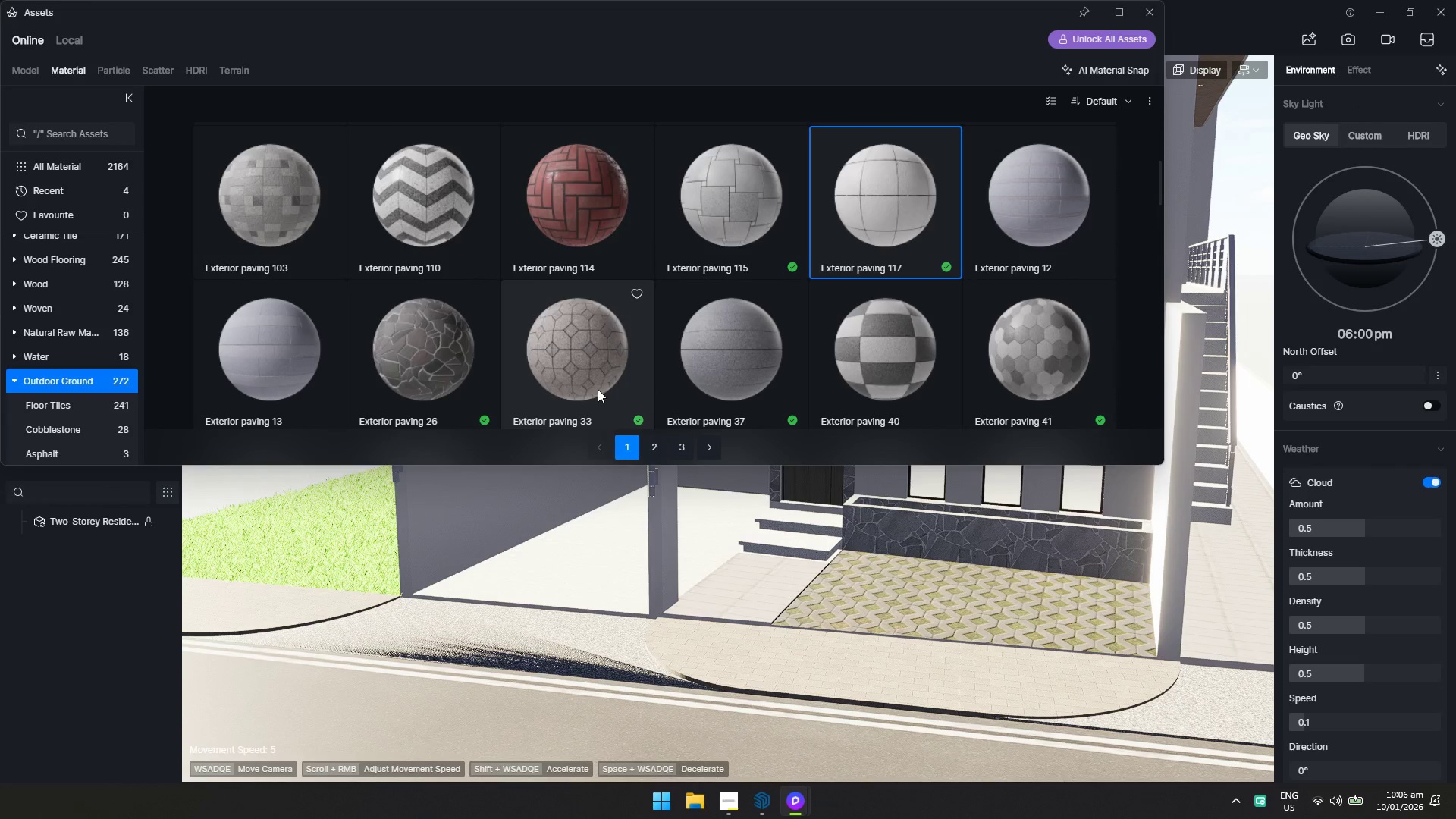 
left_click_drag(start_coordinate=[582, 384], to_coordinate=[585, 387])
 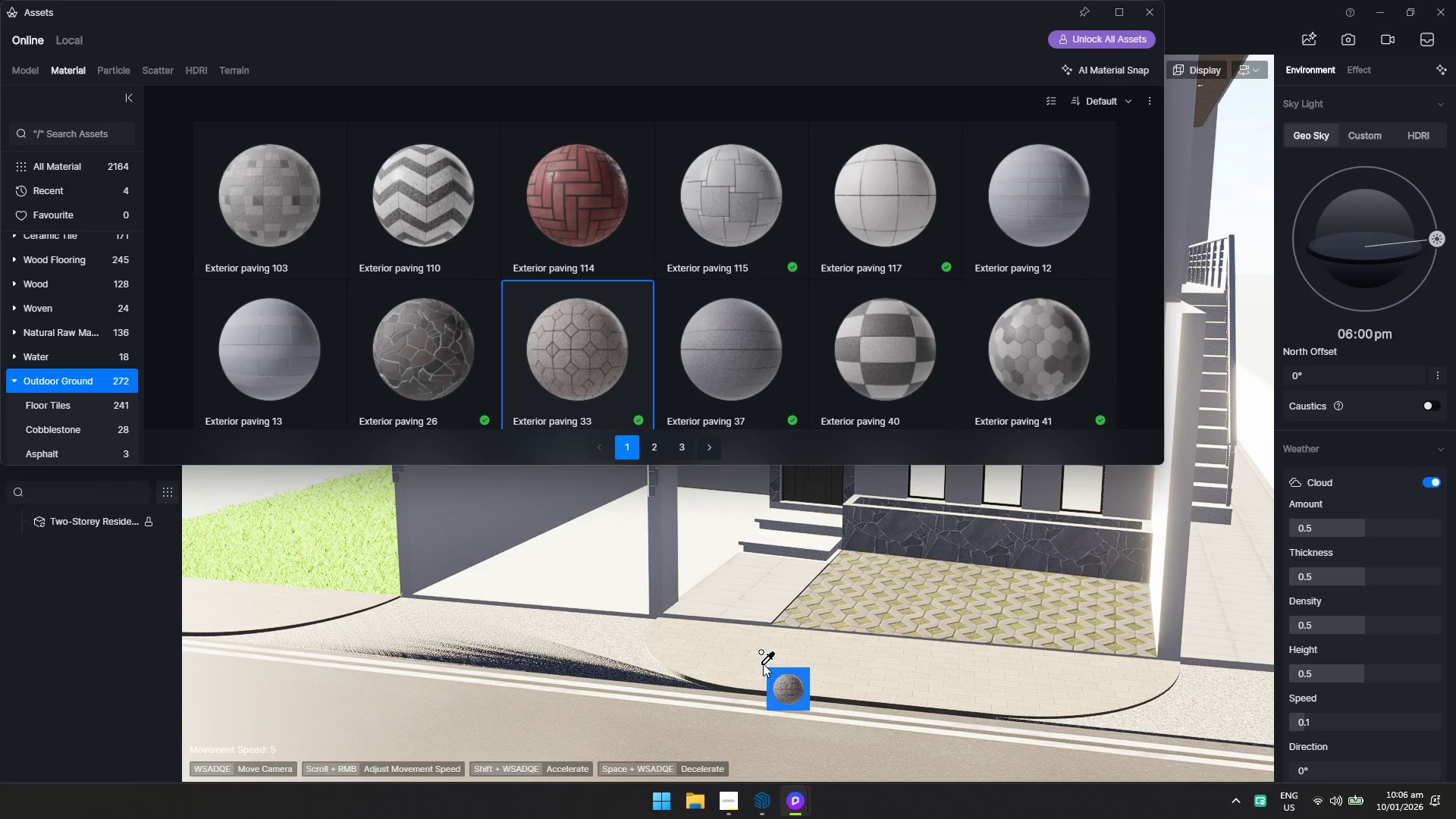 
left_click([763, 664])
 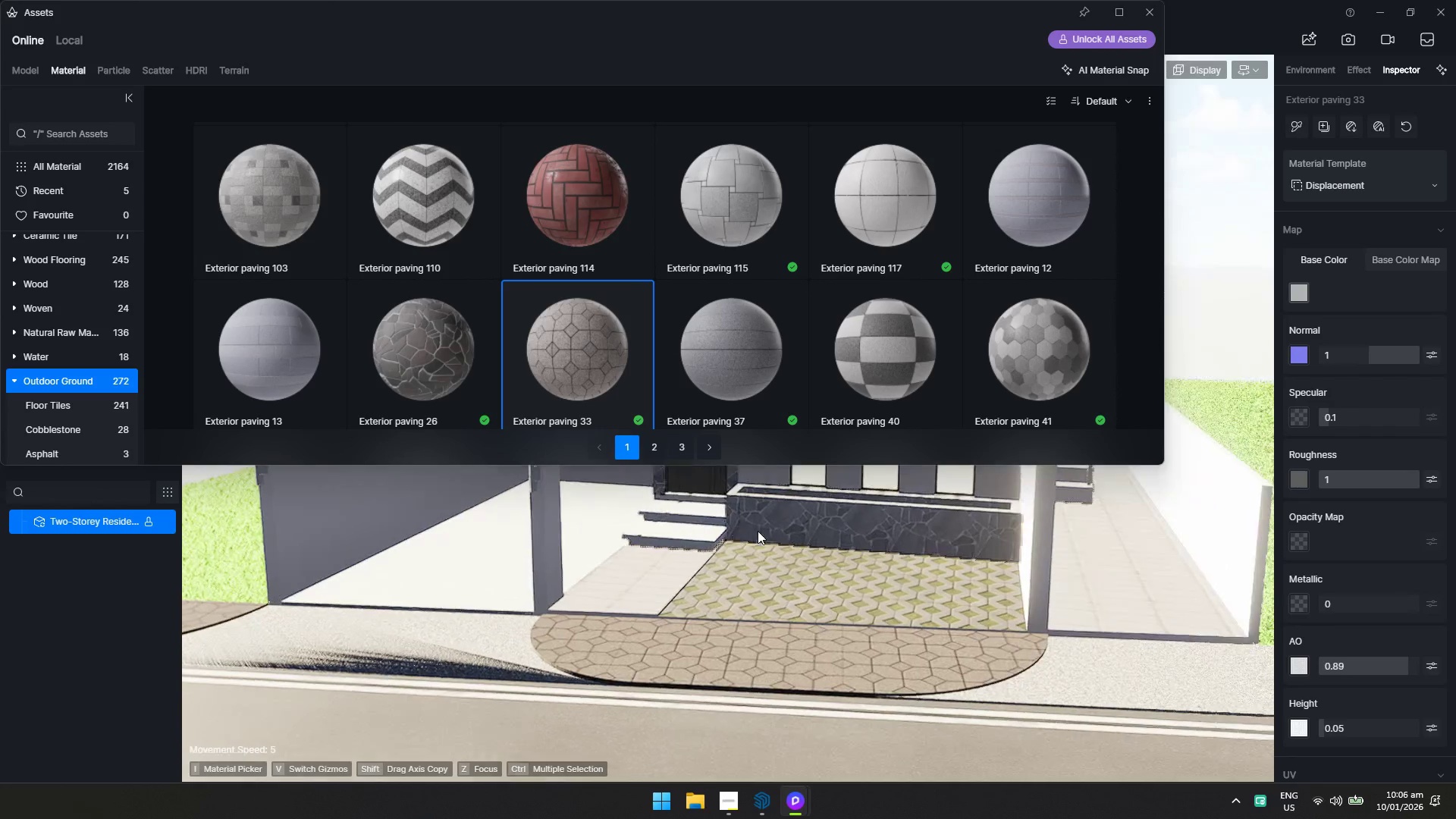 
key(Control+Z)
 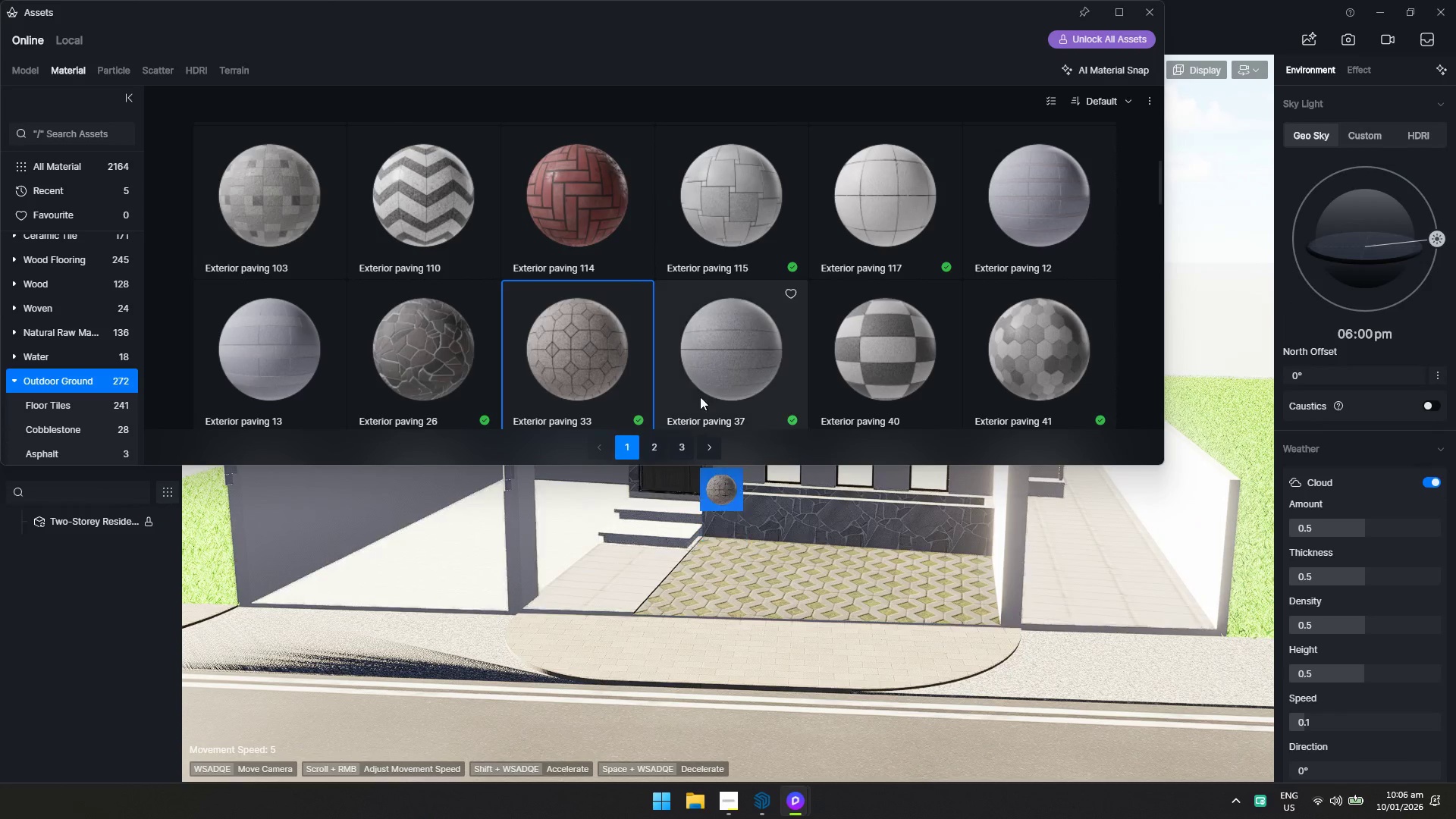 
left_click([700, 383])
 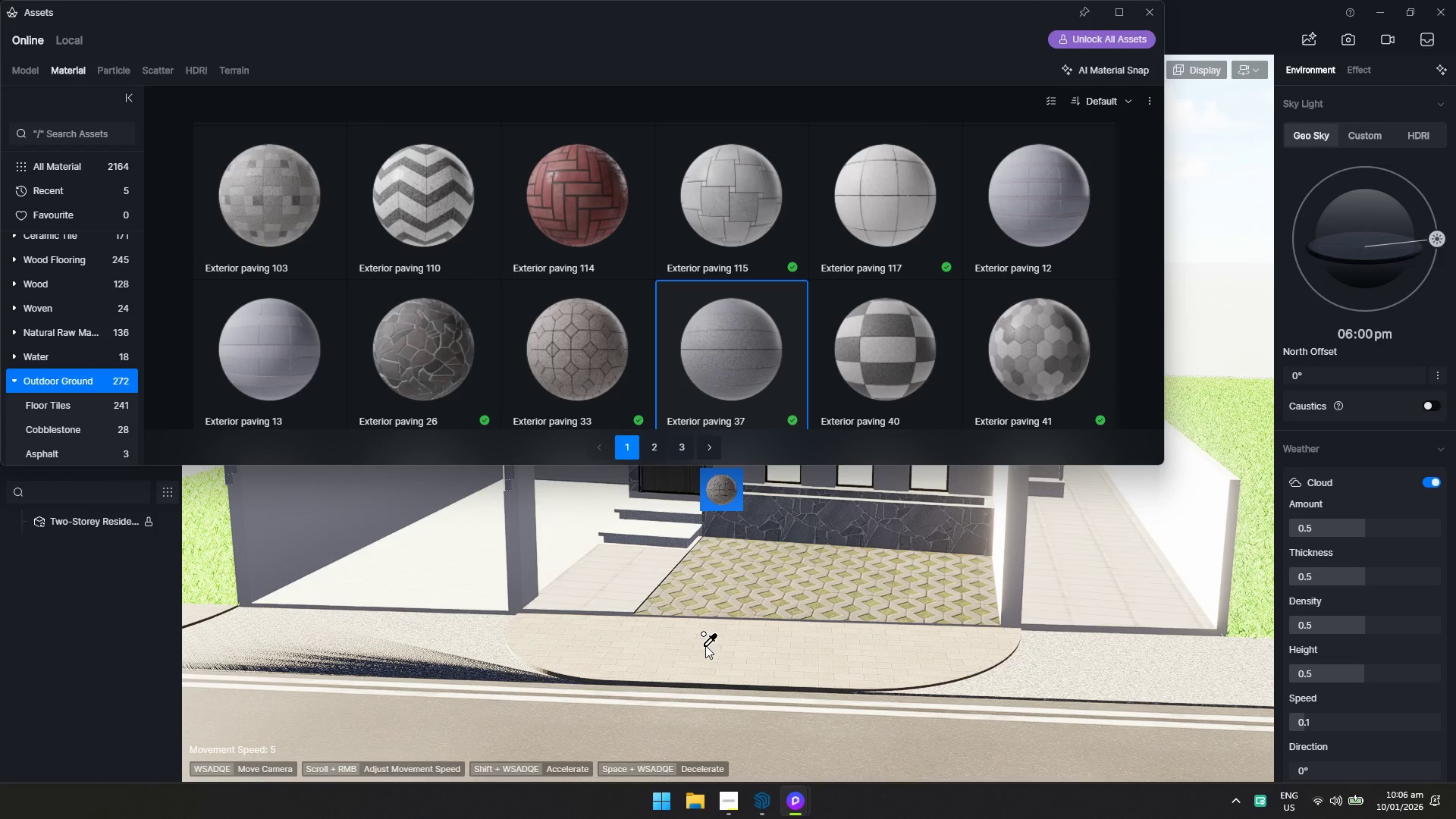 
left_click([703, 648])
 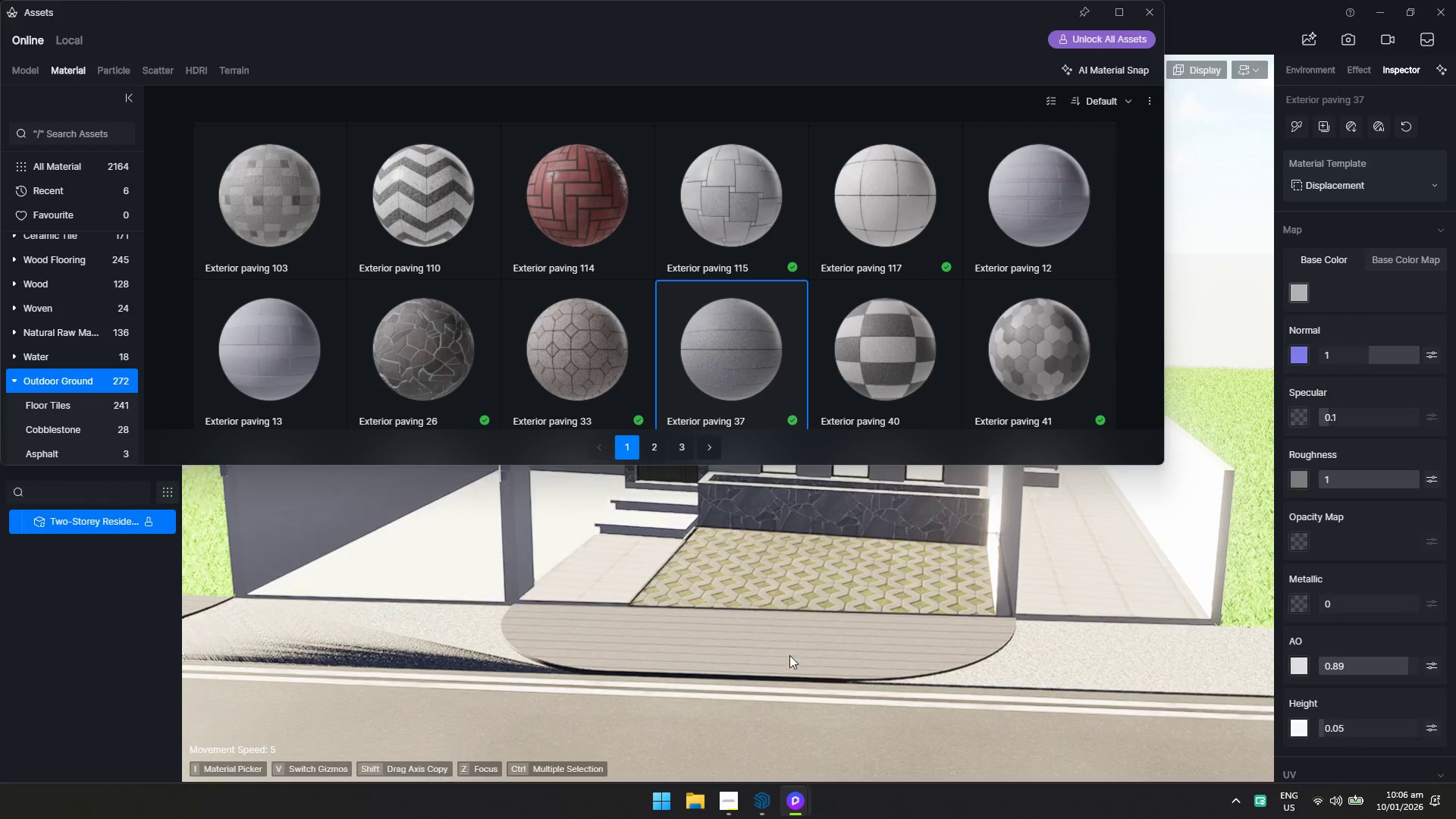 
key(Control+ControlLeft)
 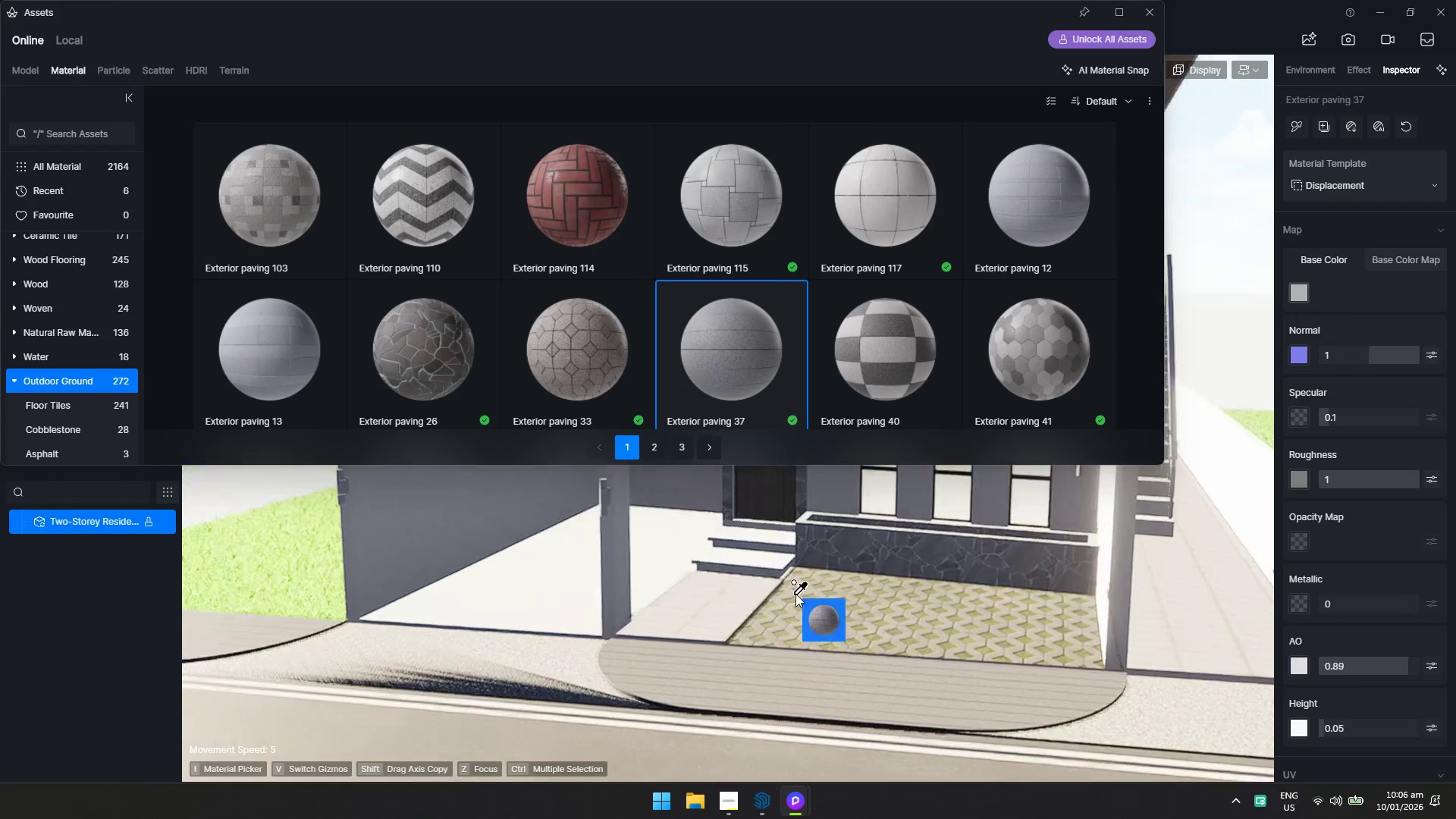 
key(Control+Z)
 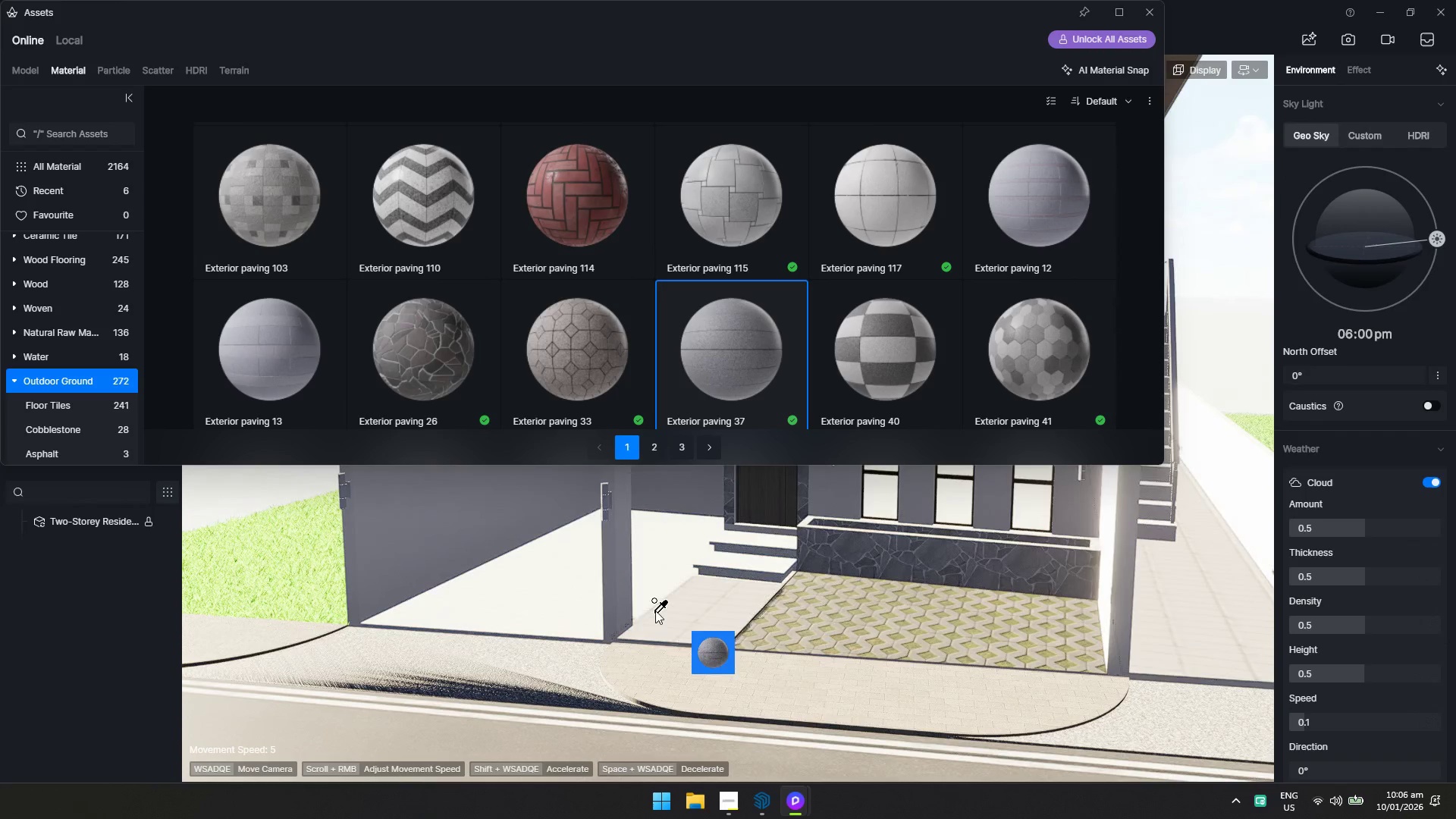 
key(A)
 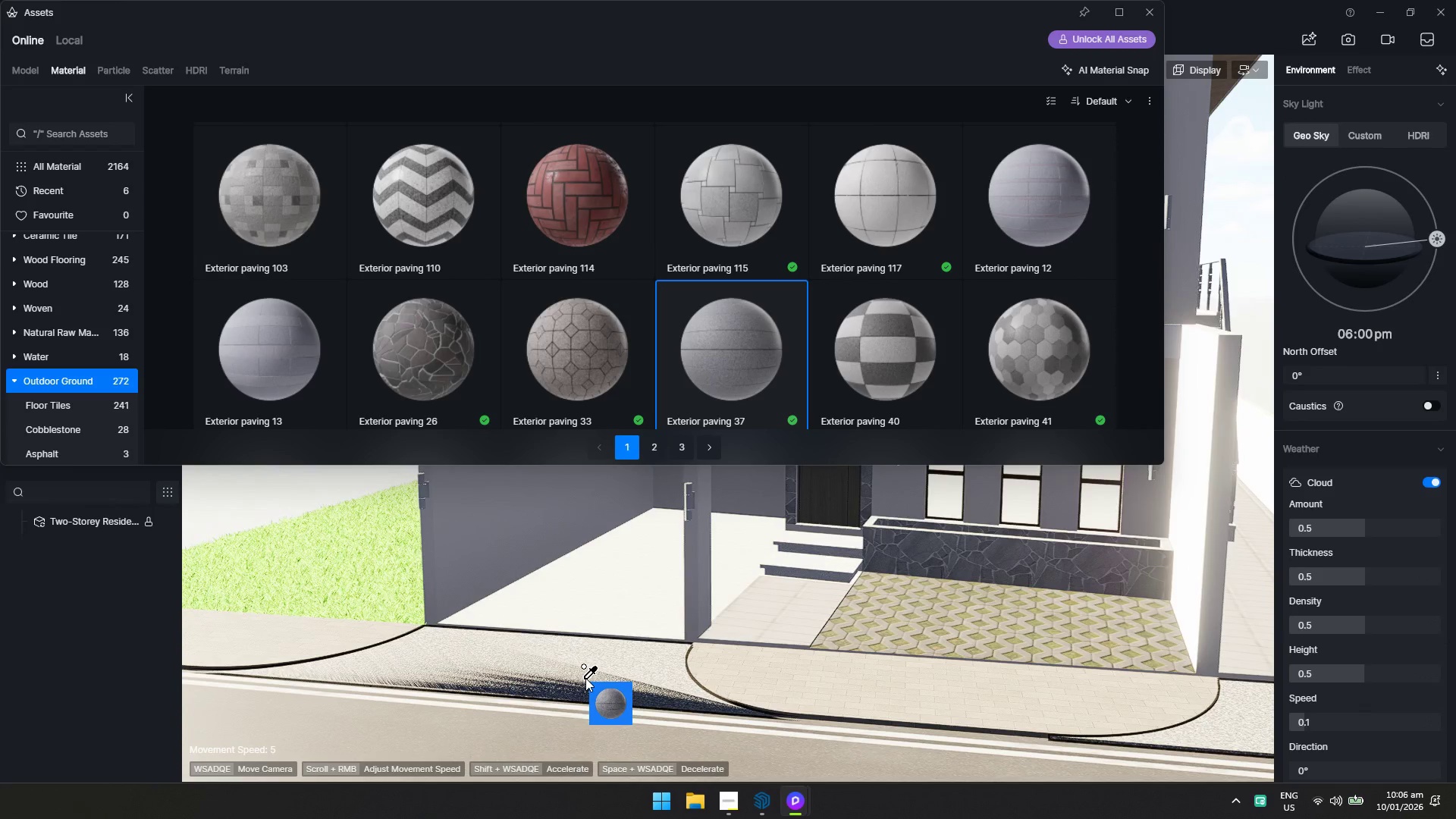 
scroll: coordinate [585, 669], scroll_direction: down, amount: 6.0
 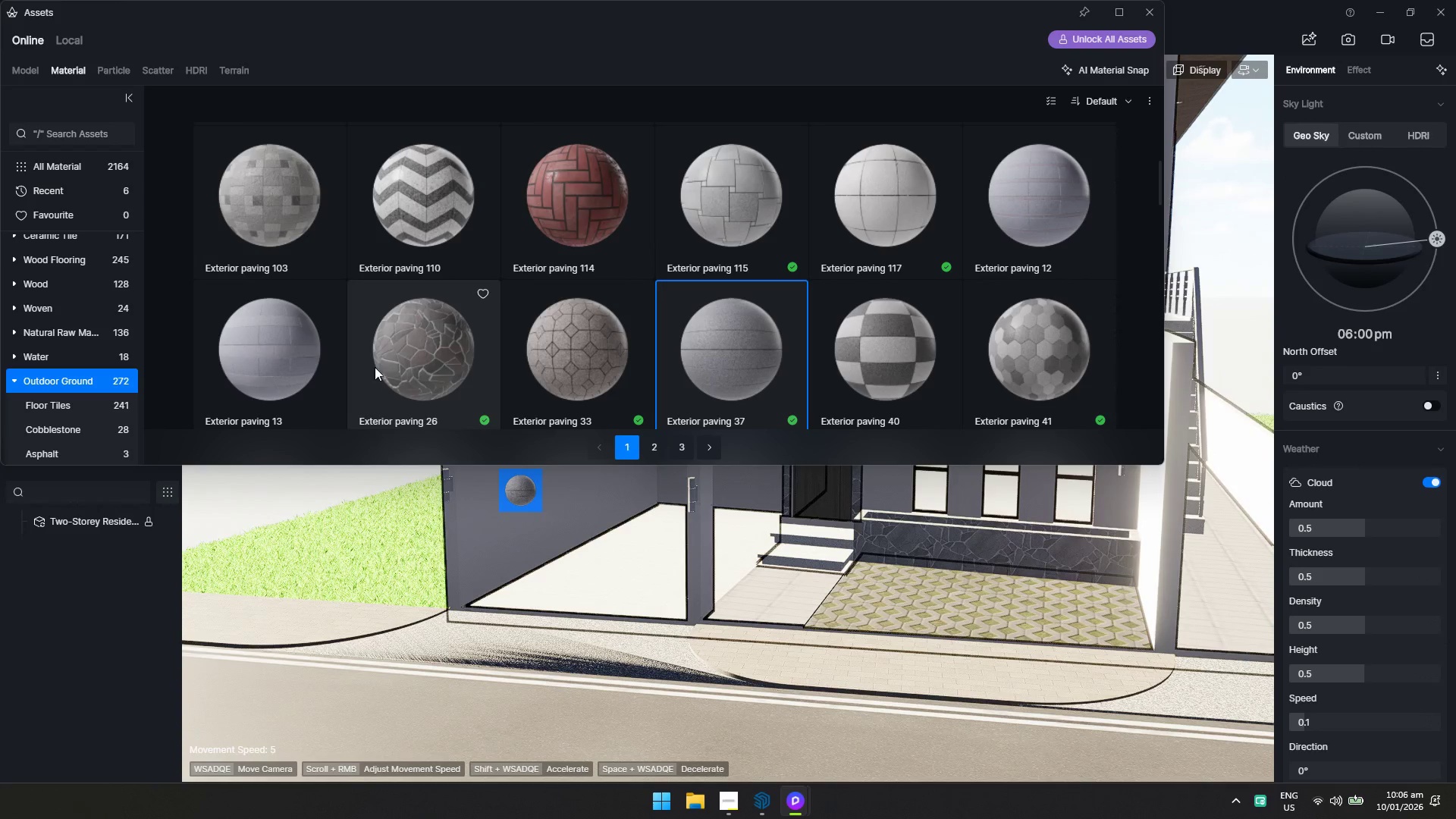 
left_click([404, 367])
 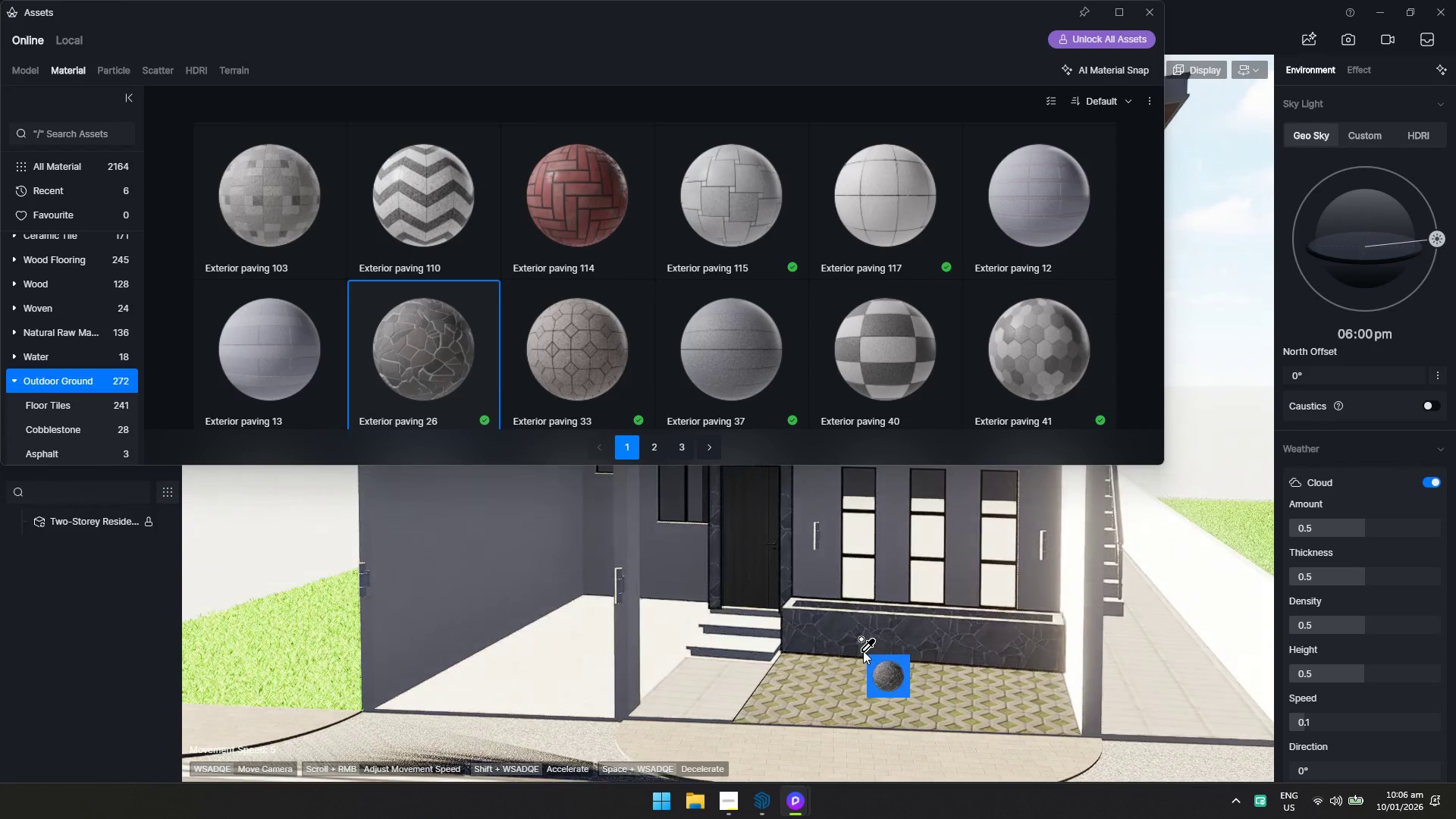 
left_click([863, 651])
 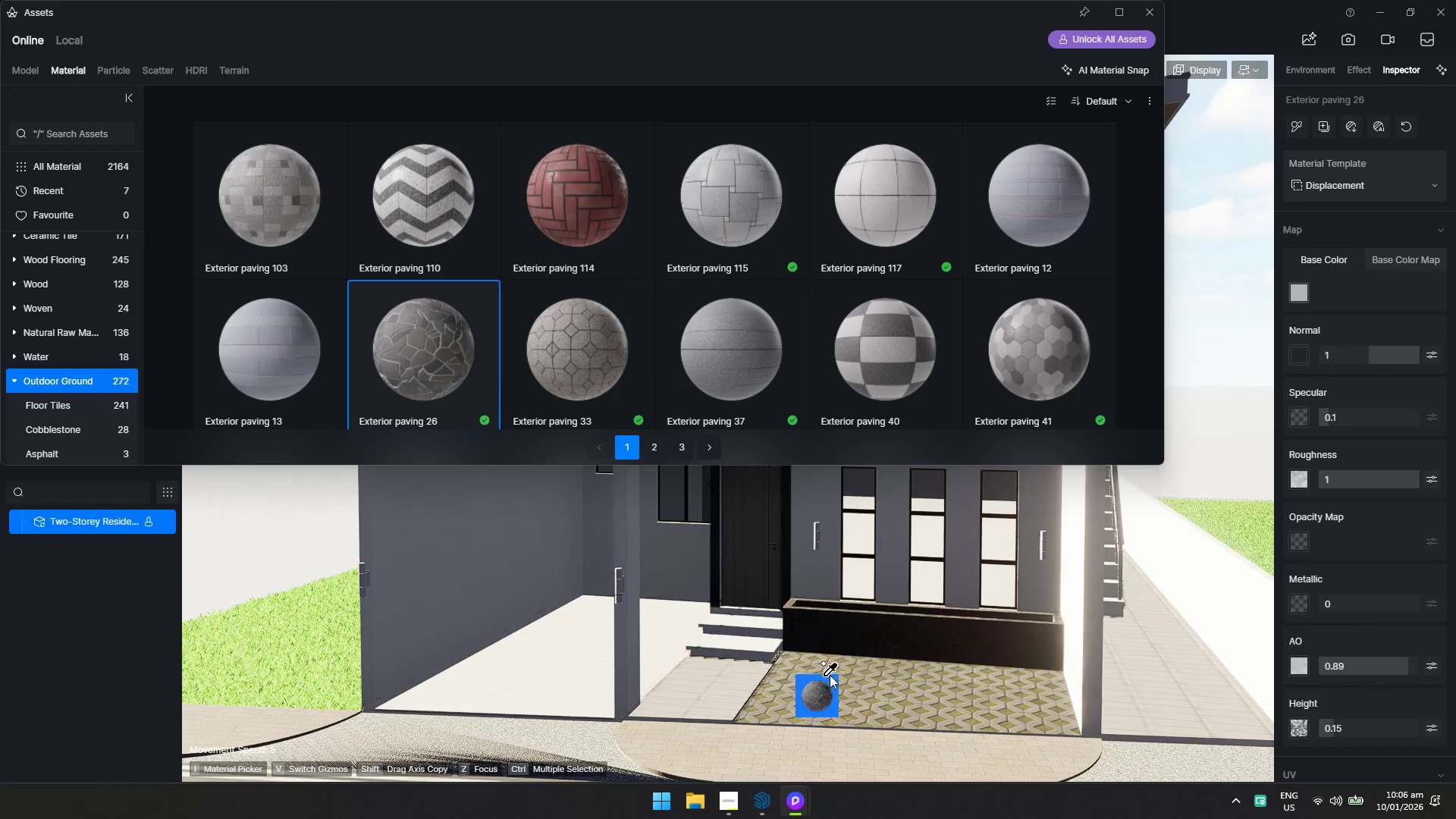 
hold_key(key=W, duration=1.5)
 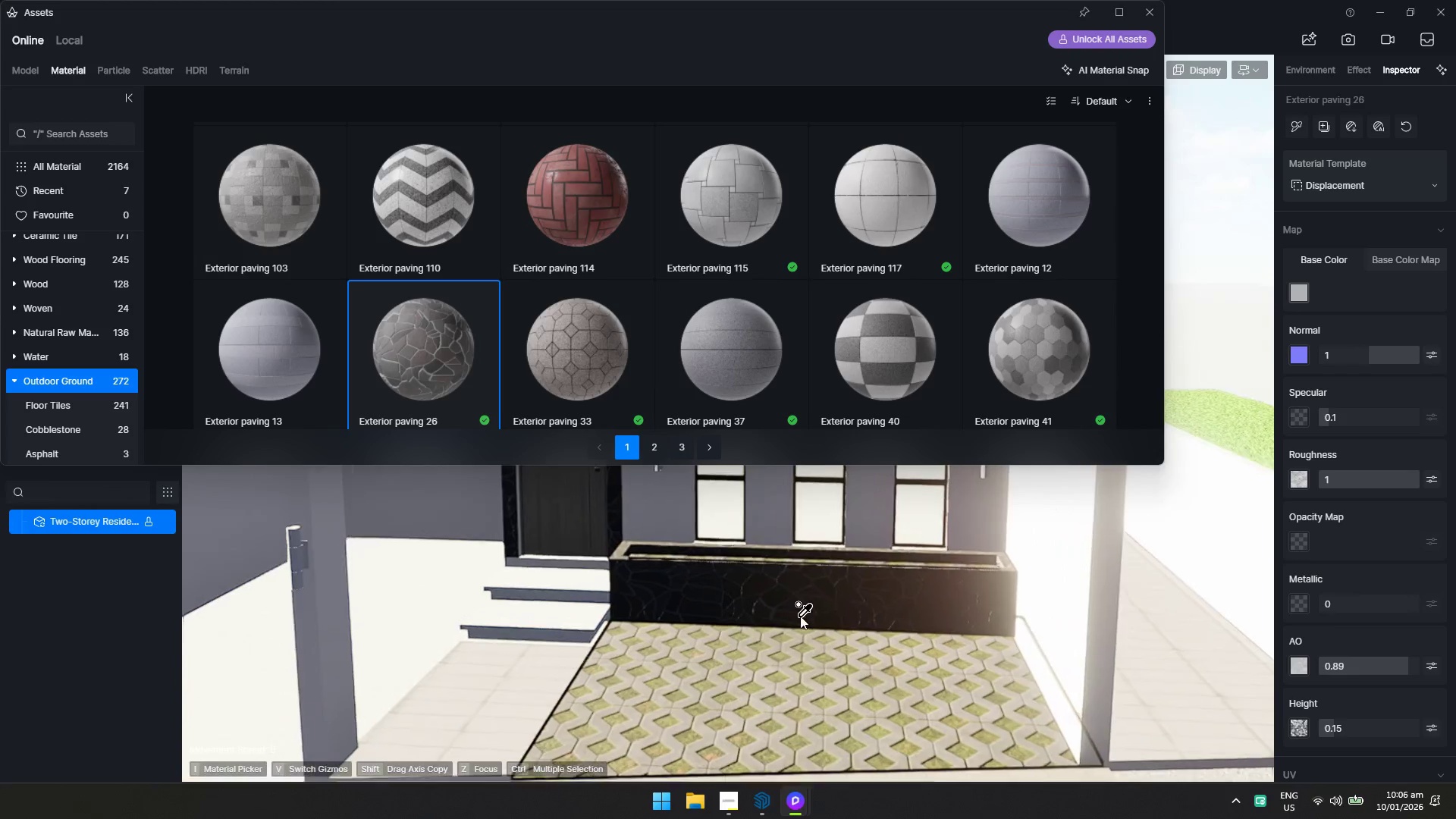 
type(WW)
 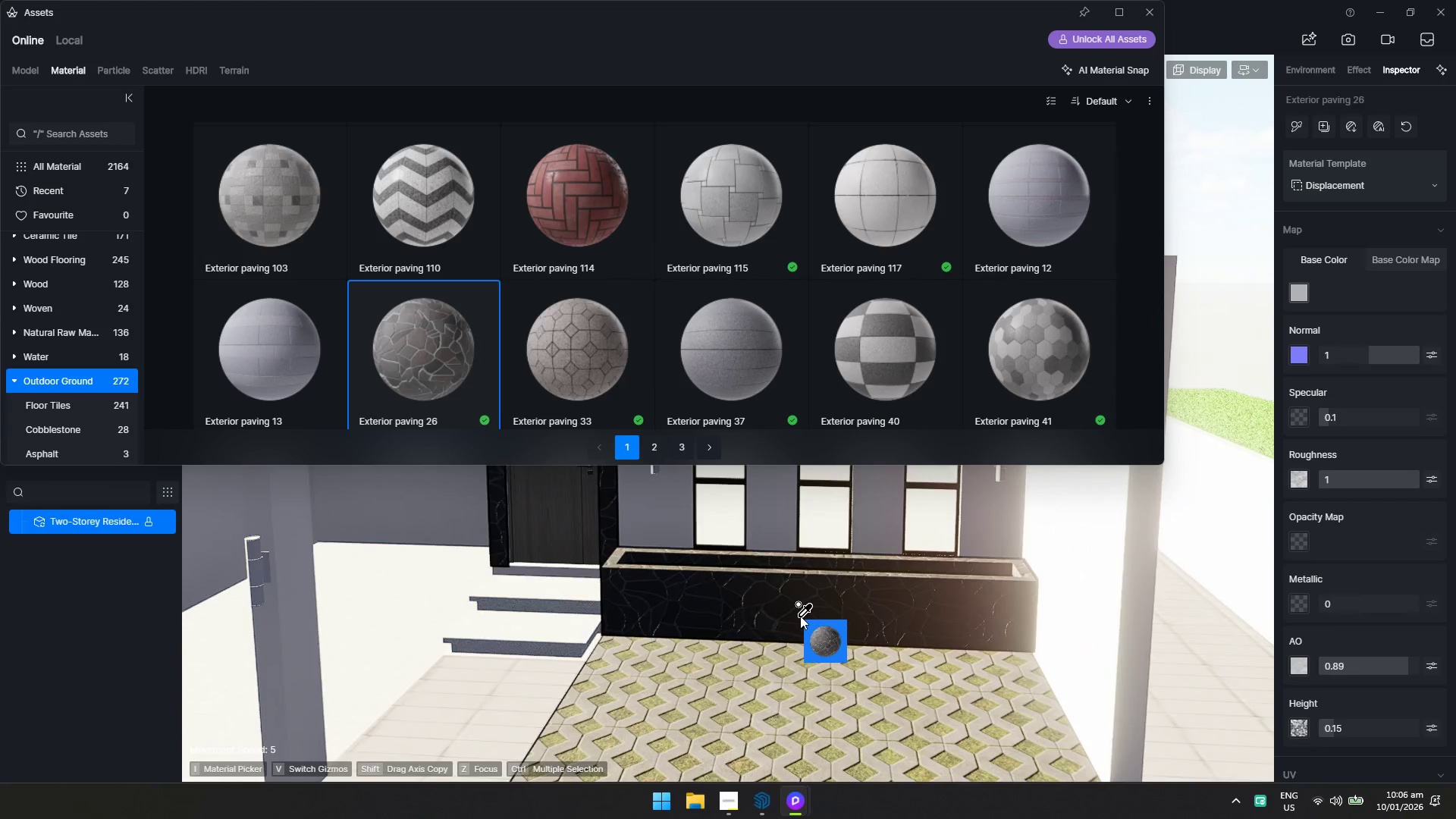 
hold_key(key=S, duration=1.31)
 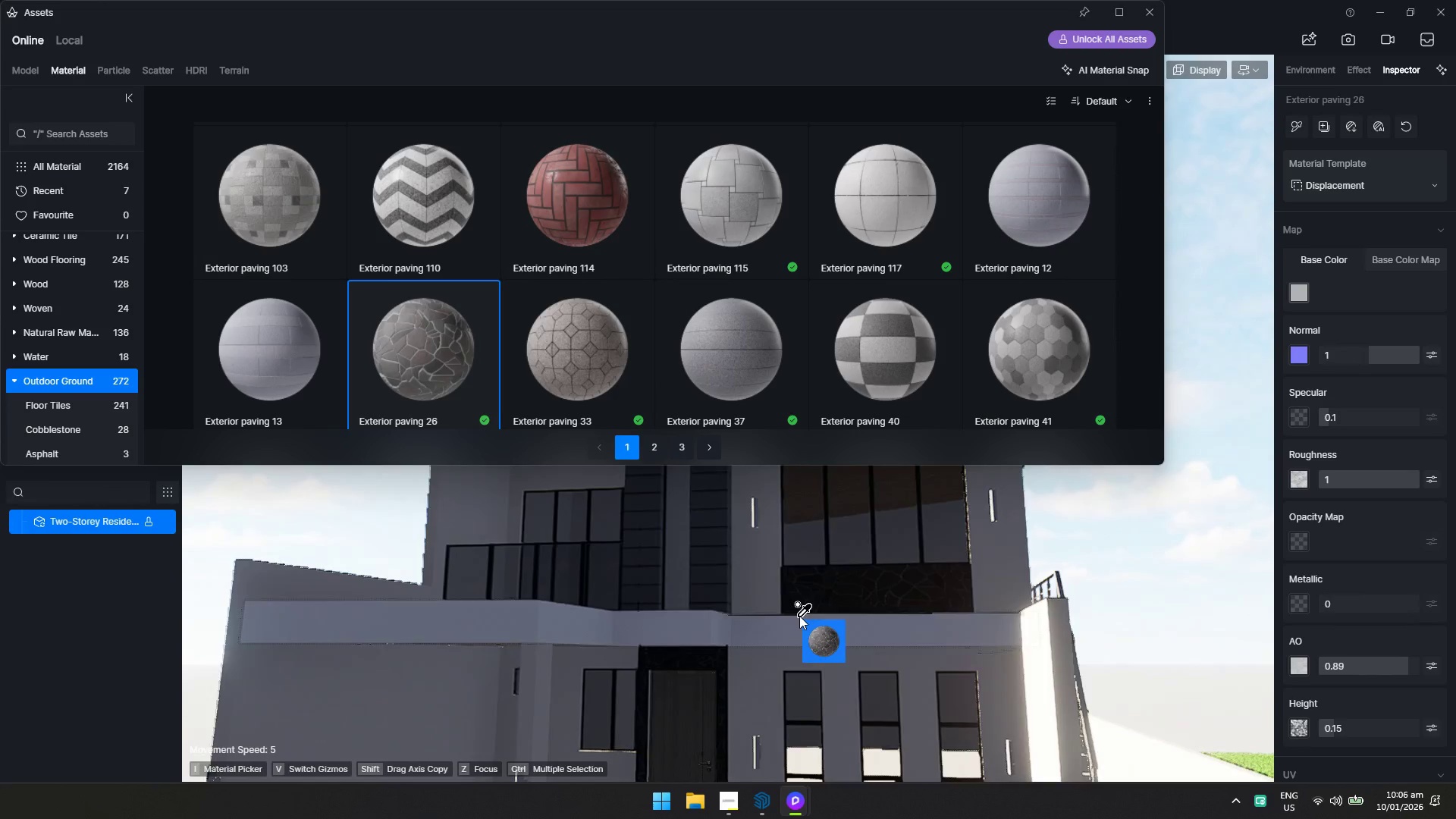 
key(Control+ControlLeft)
 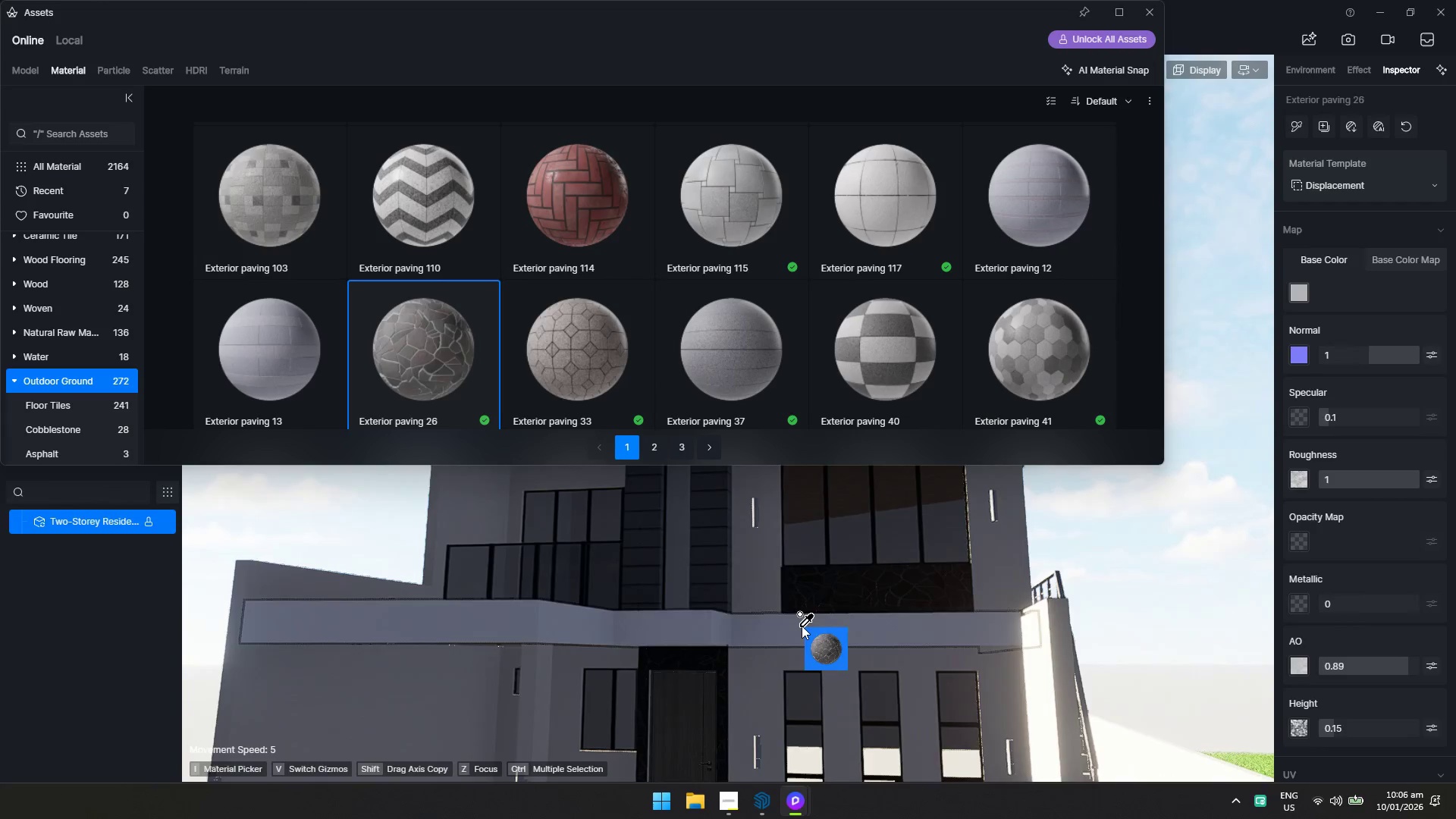 
key(Control+Z)
 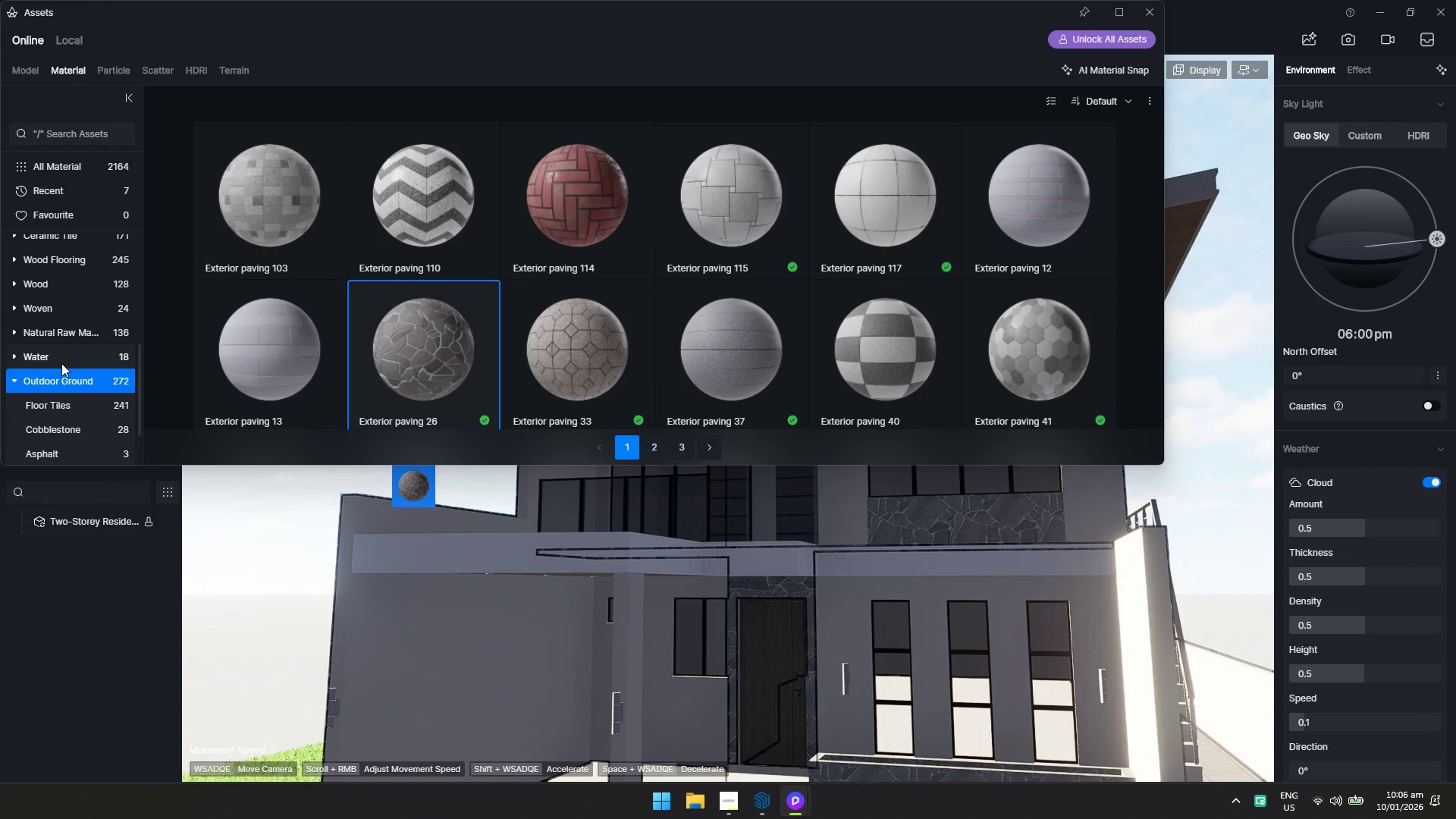 
scroll: coordinate [463, 390], scroll_direction: down, amount: 2.0
 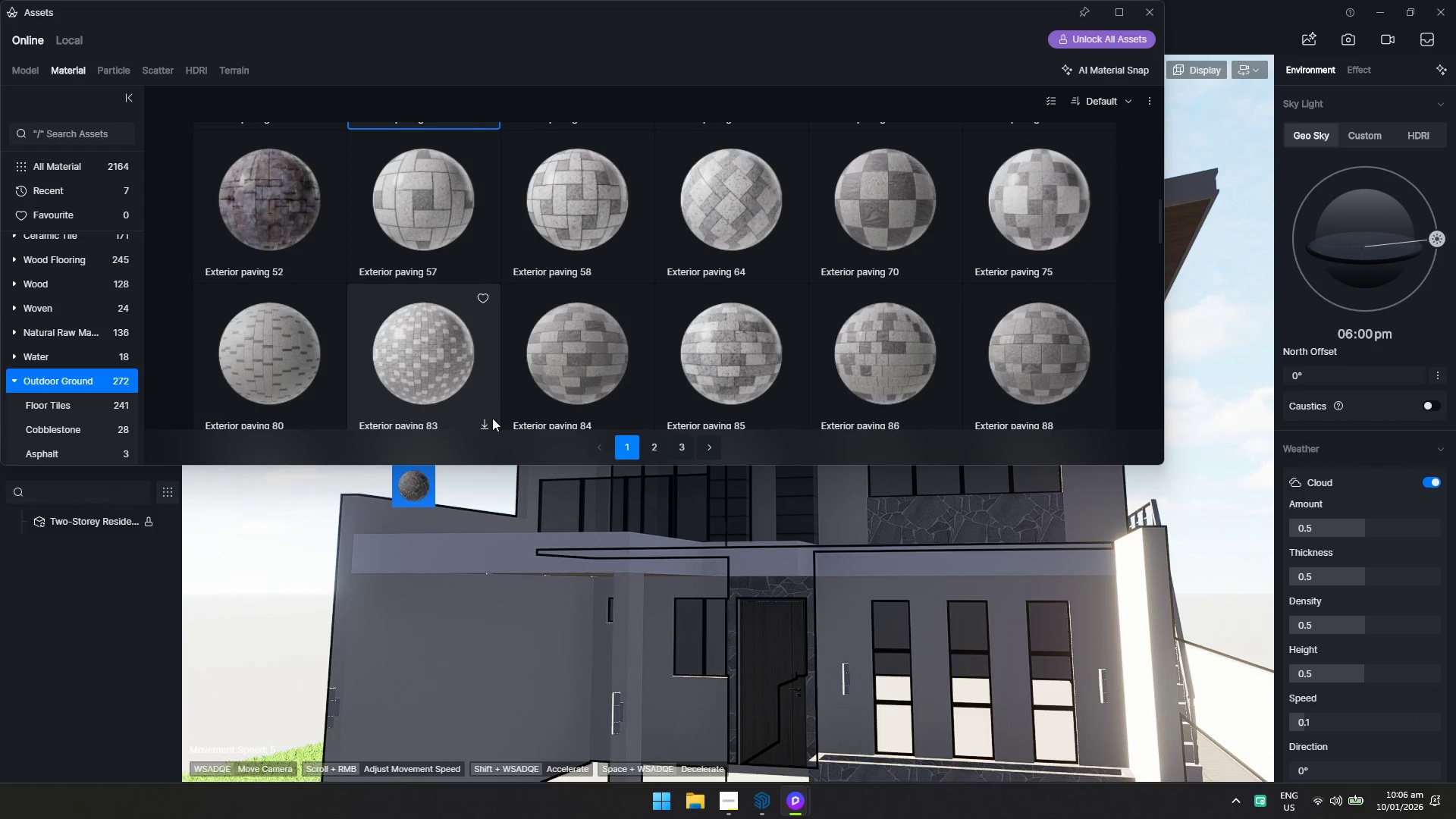 
scroll: coordinate [495, 407], scroll_direction: up, amount: 1.0
 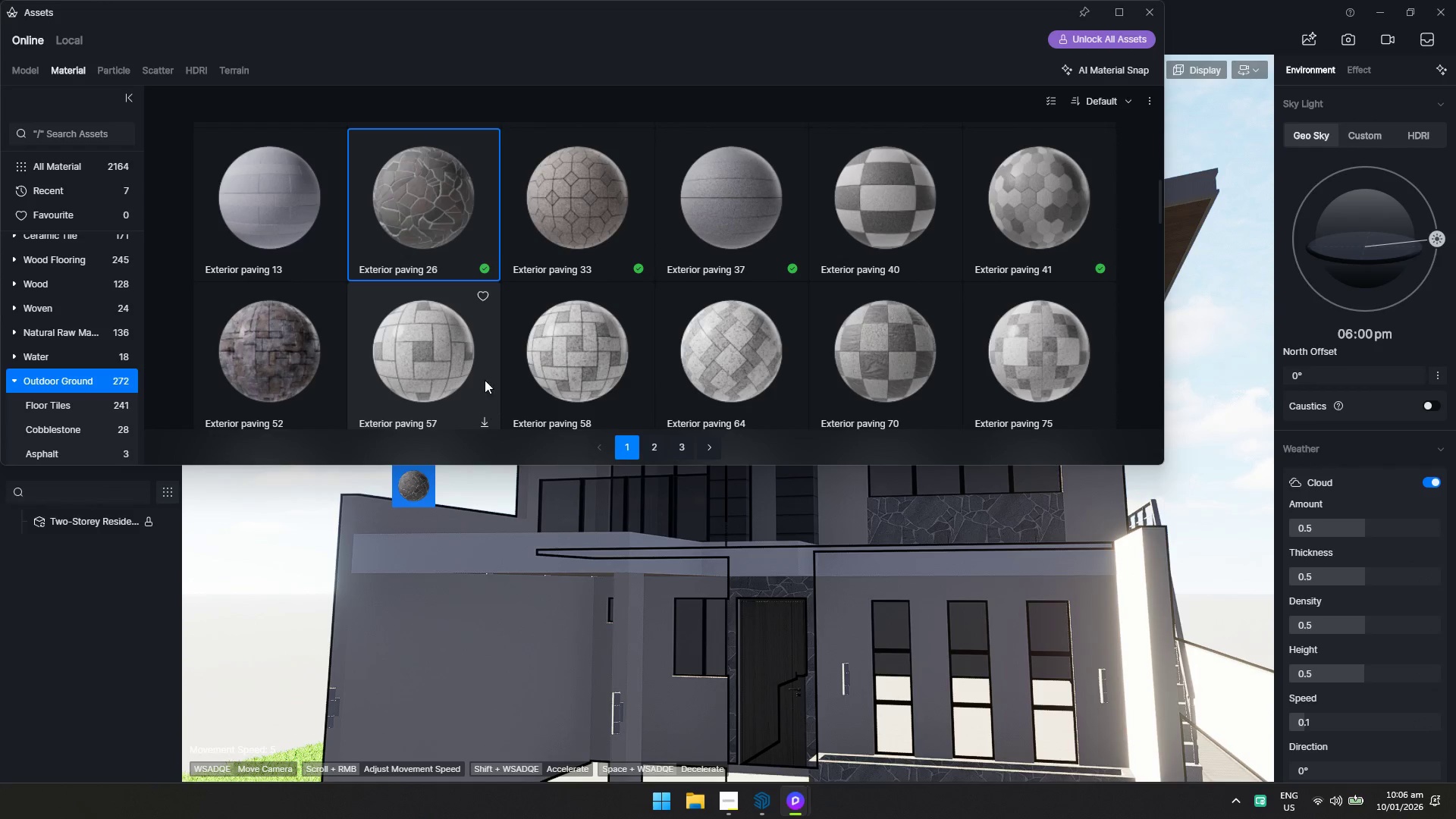 
left_click([441, 205])
 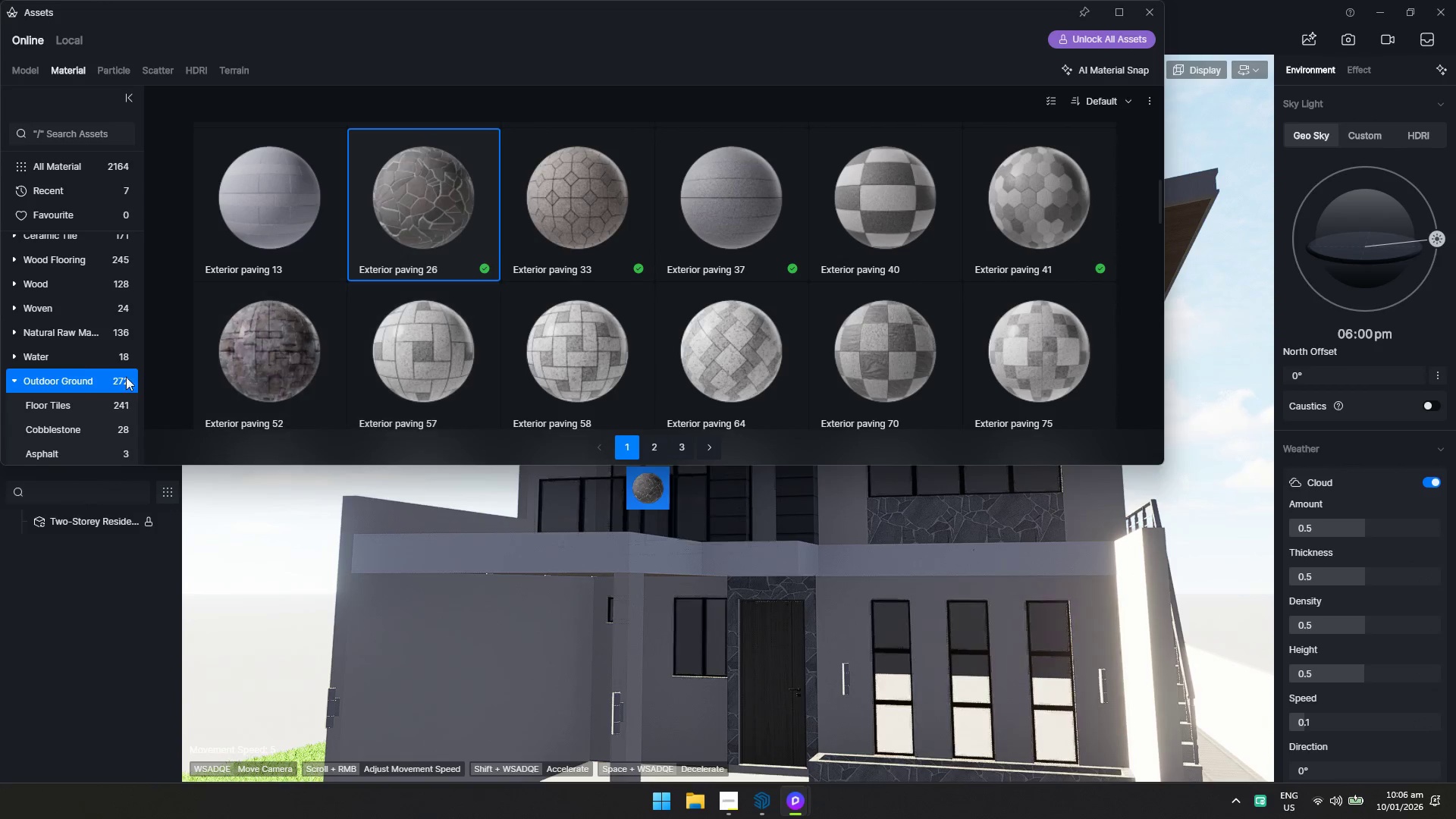 
scroll: coordinate [83, 334], scroll_direction: up, amount: 3.0
 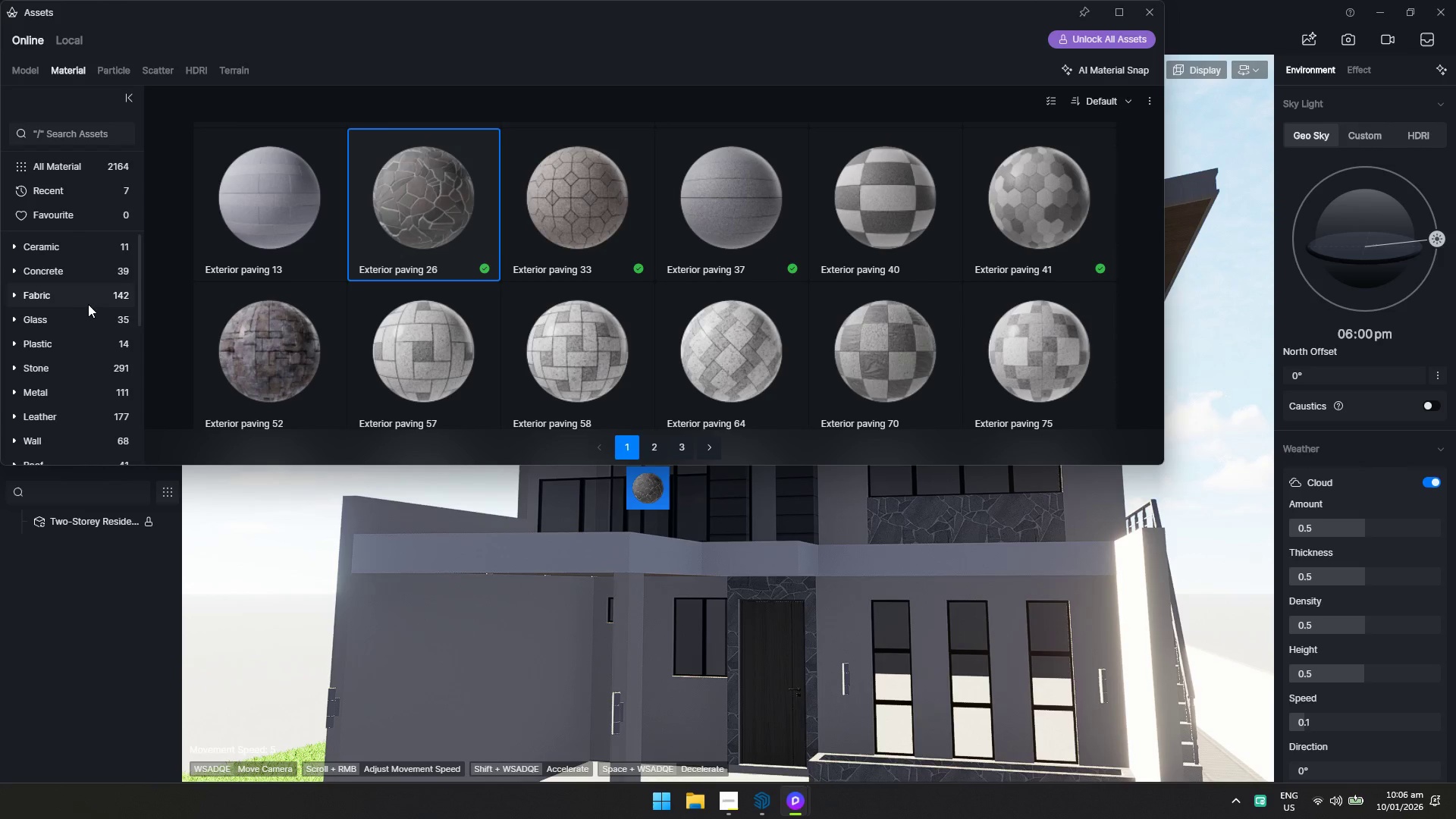 
left_click([93, 276])
 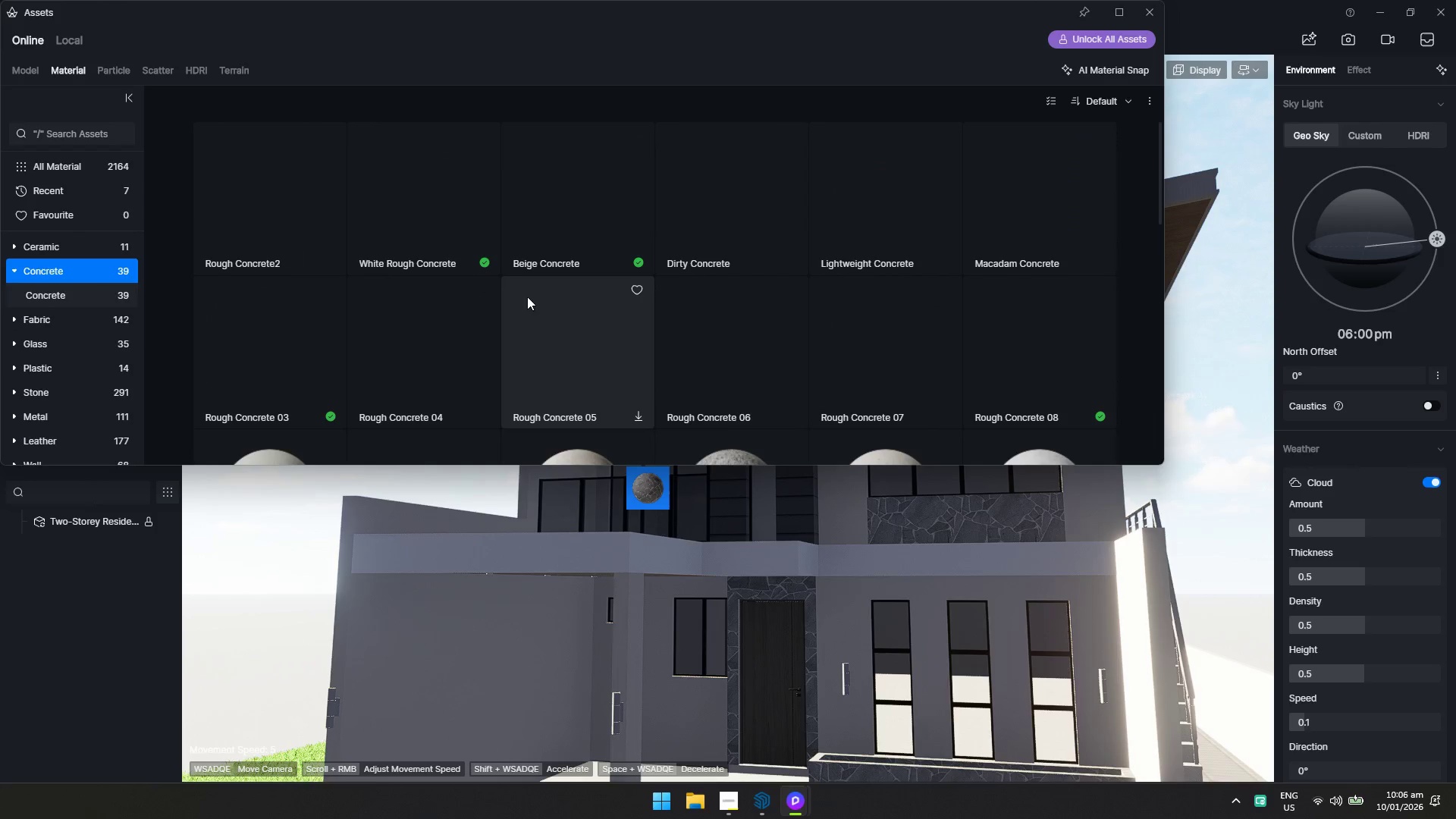 
scroll: coordinate [676, 312], scroll_direction: down, amount: 6.0
 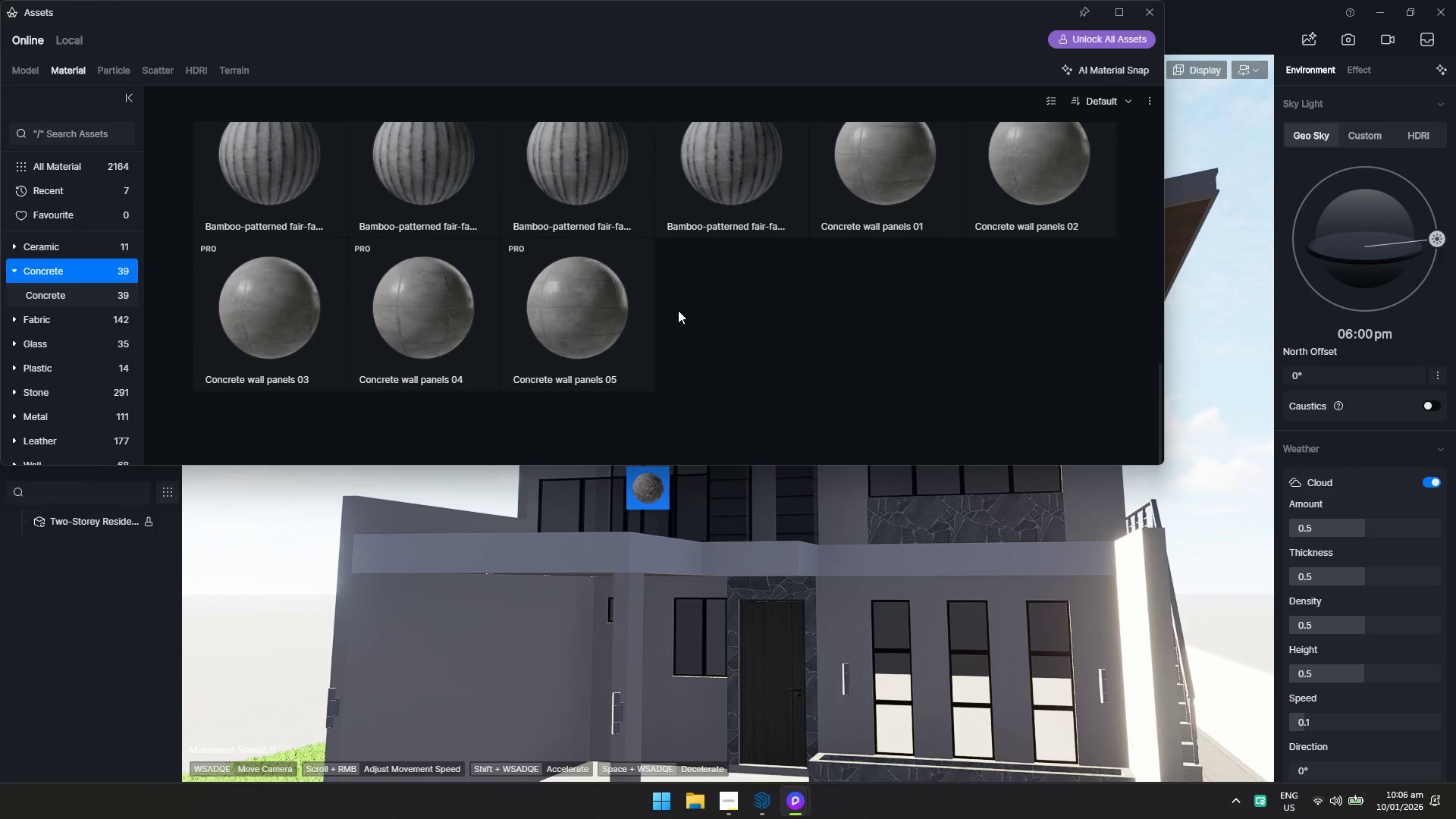 
scroll: coordinate [679, 332], scroll_direction: up, amount: 5.0
 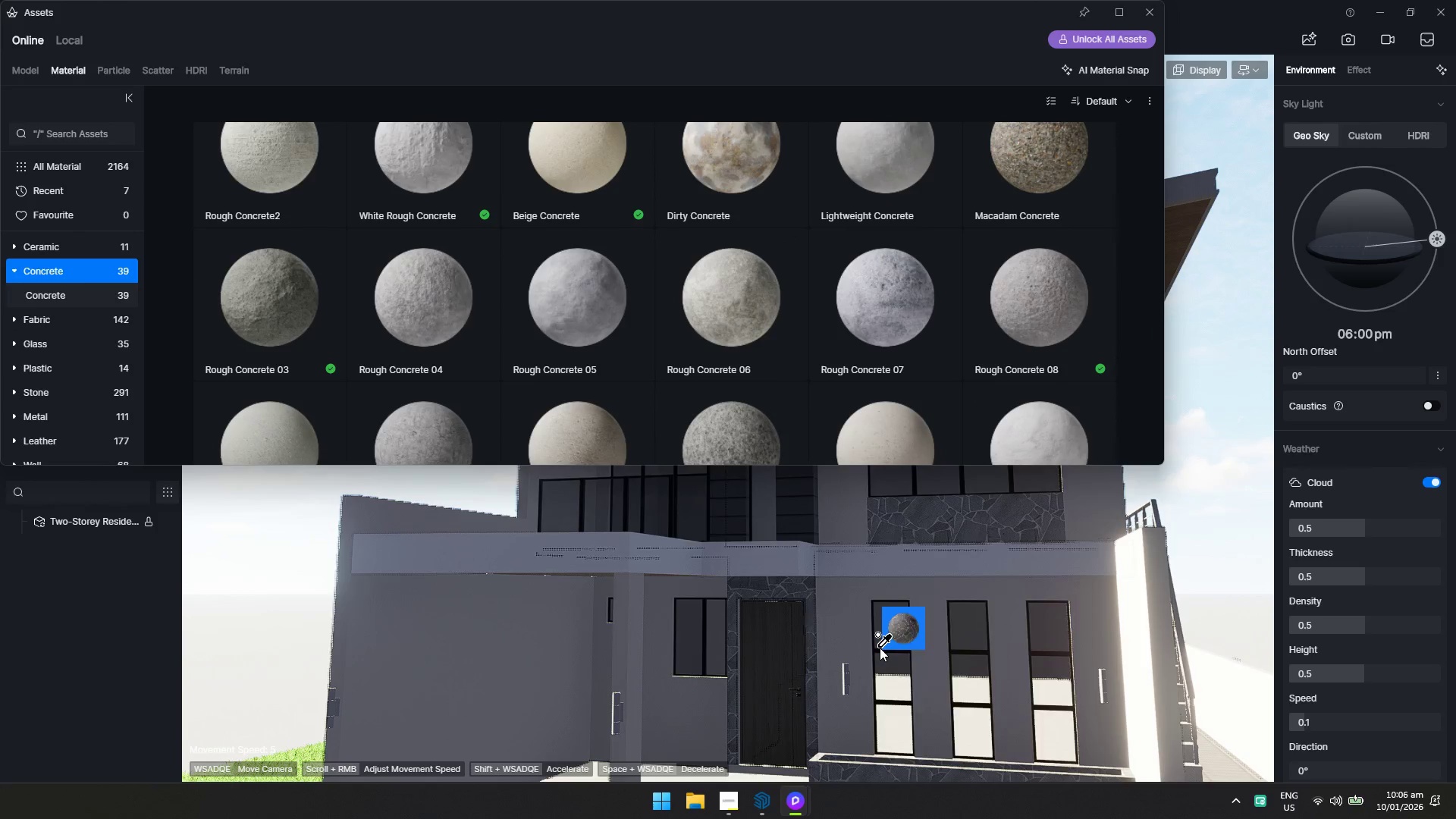 
key(Escape)
 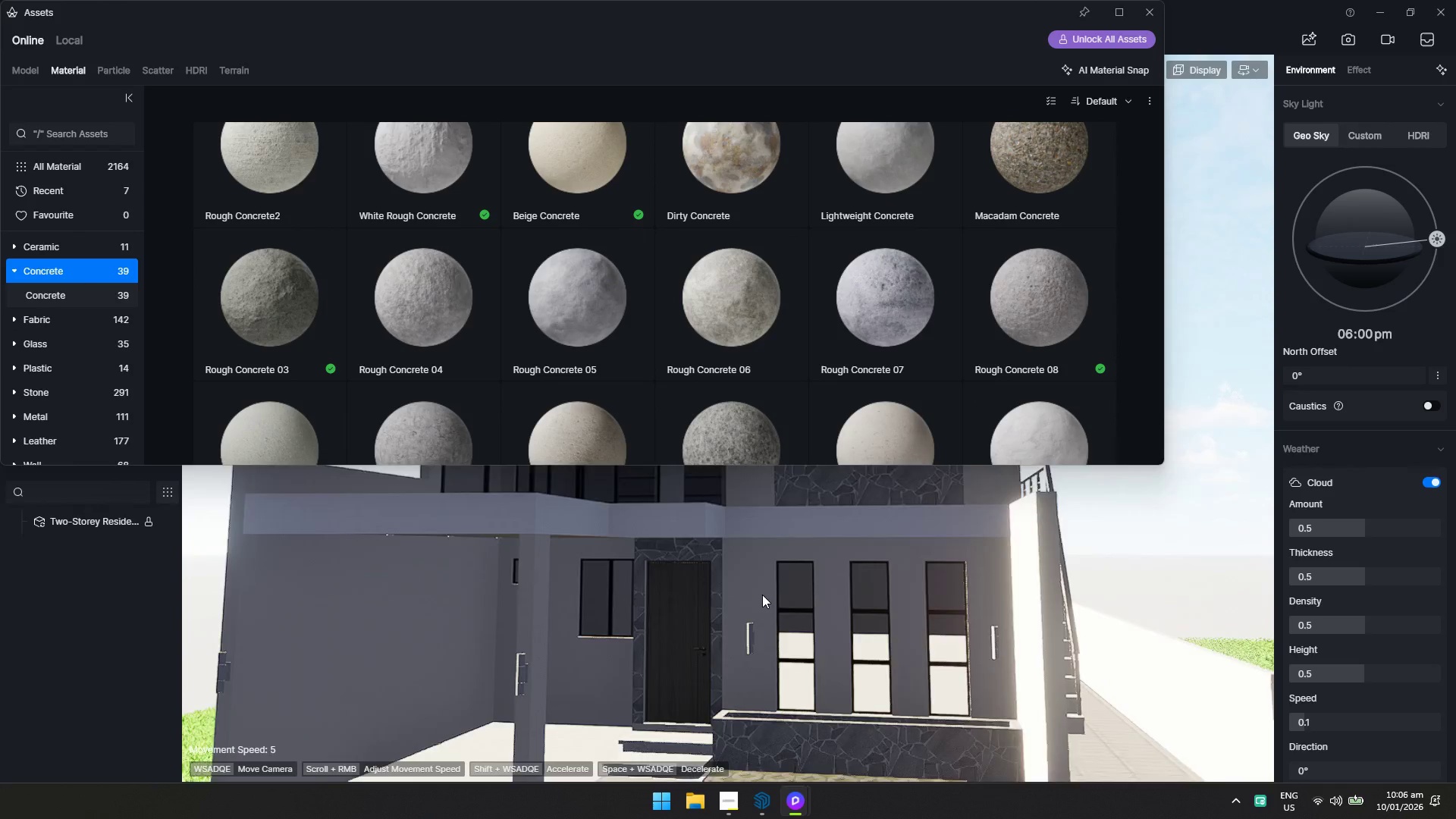 
hold_key(key=S, duration=0.44)
 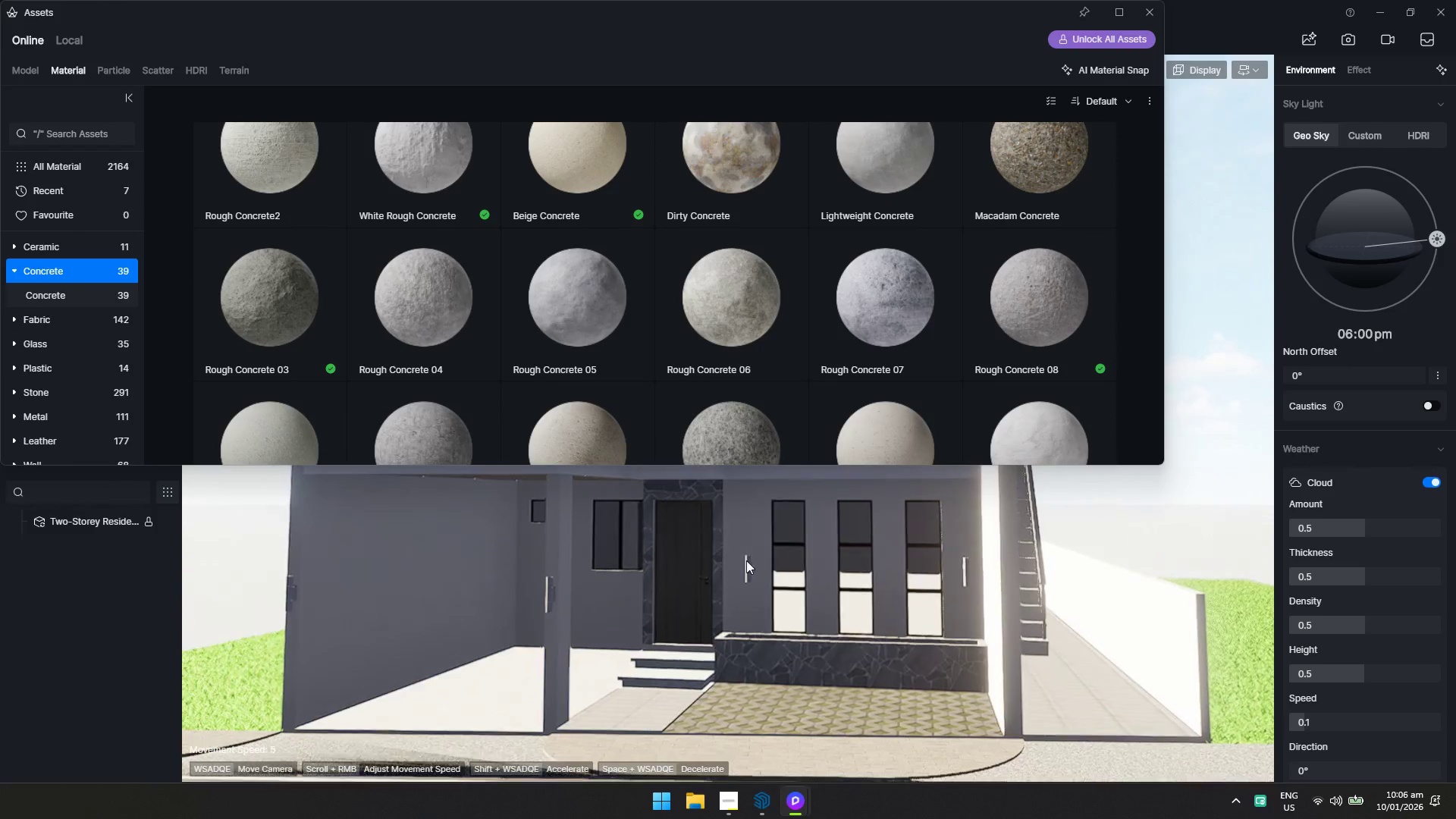 
key(D)
 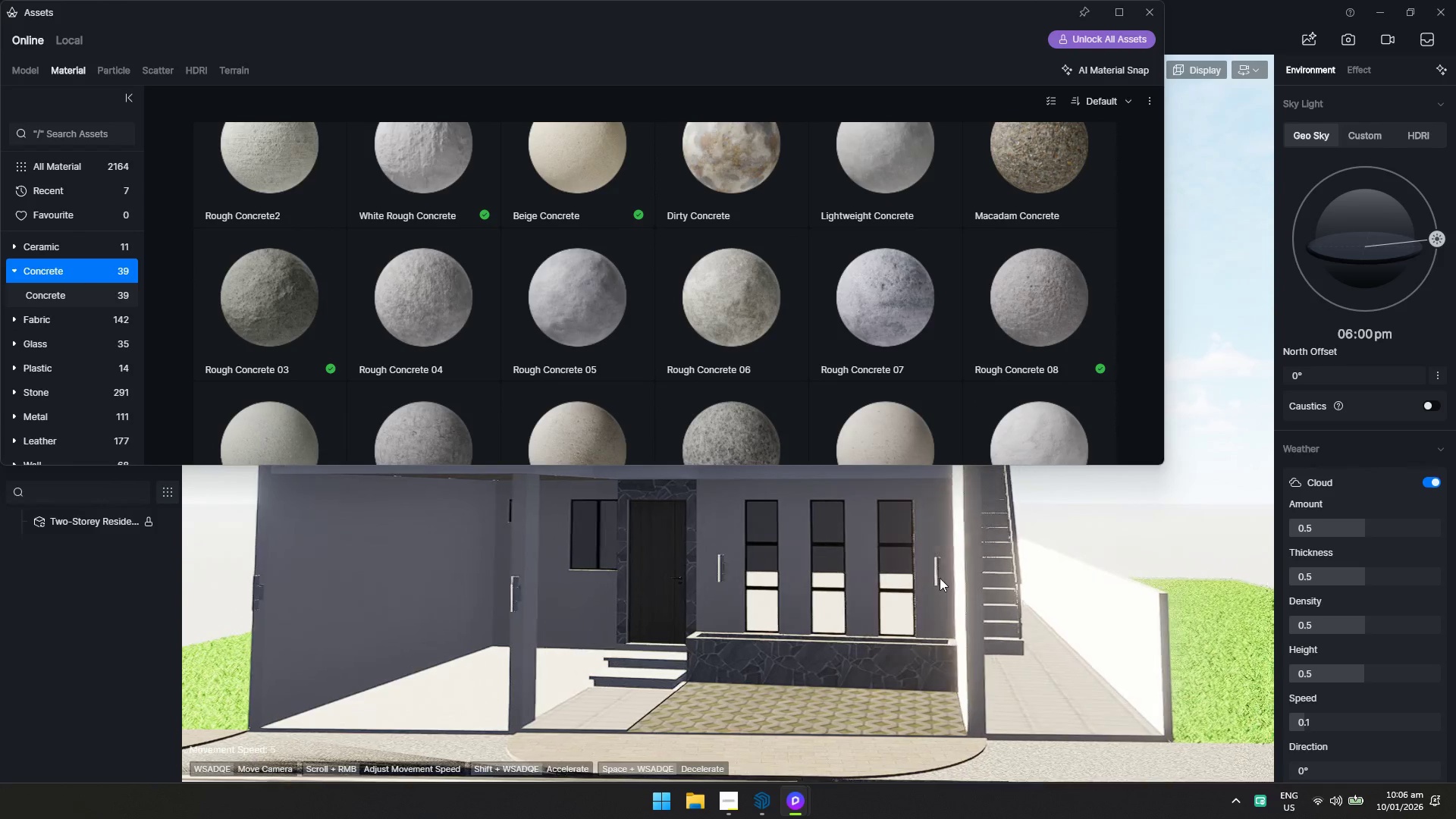 
hold_key(key=W, duration=0.81)
 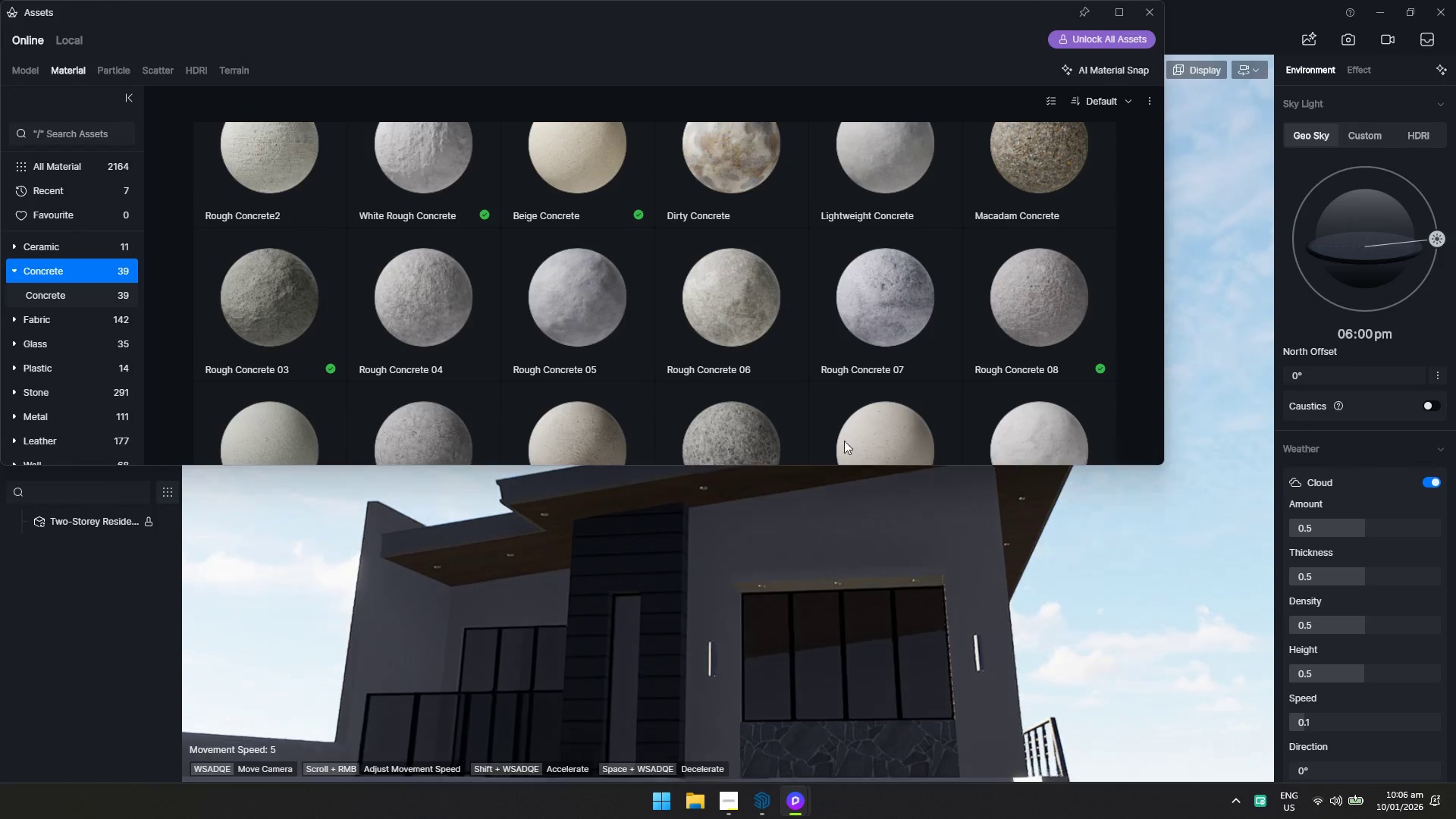 
hold_key(key=S, duration=0.66)
 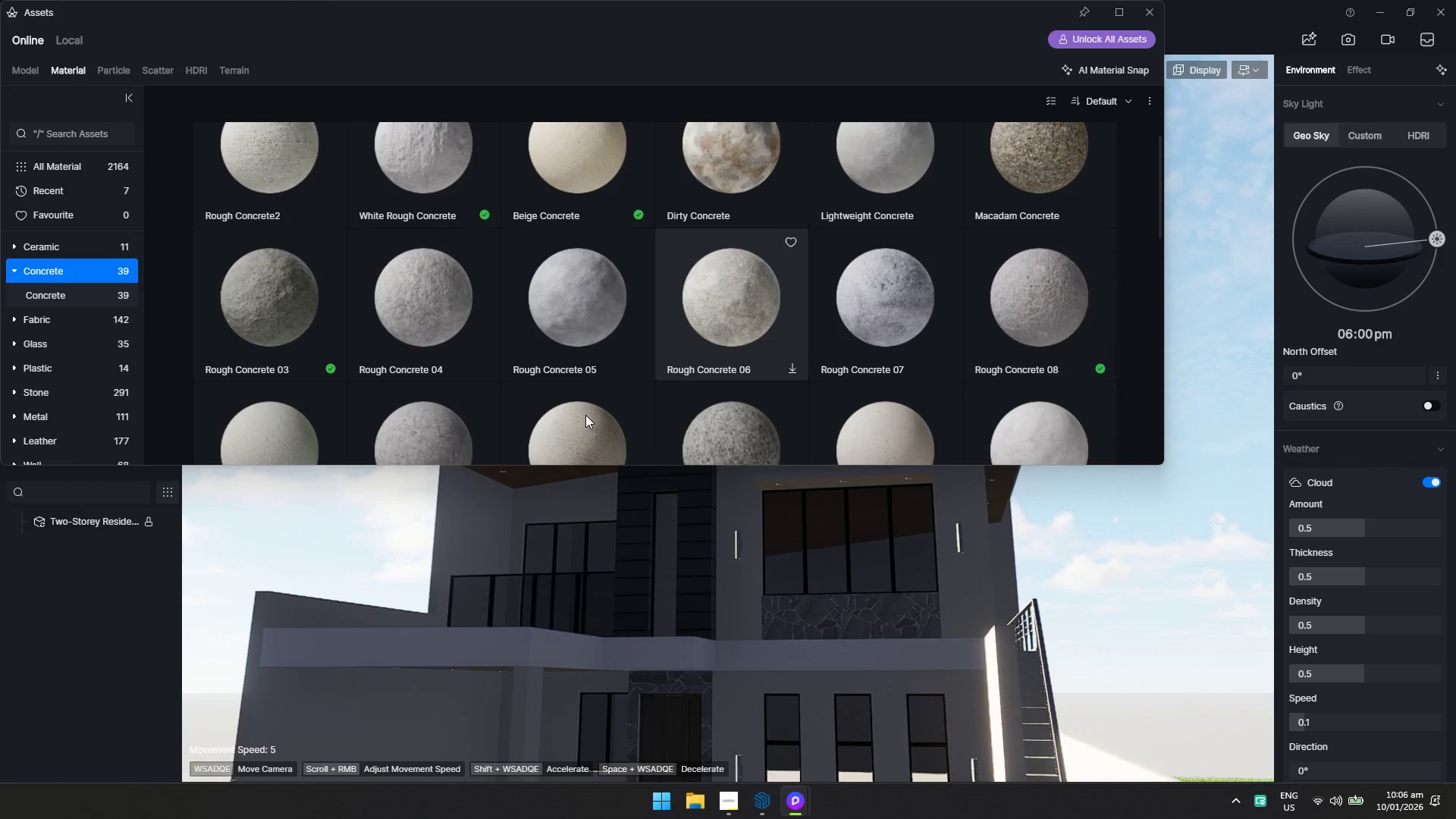 
scroll: coordinate [74, 405], scroll_direction: down, amount: 4.0
 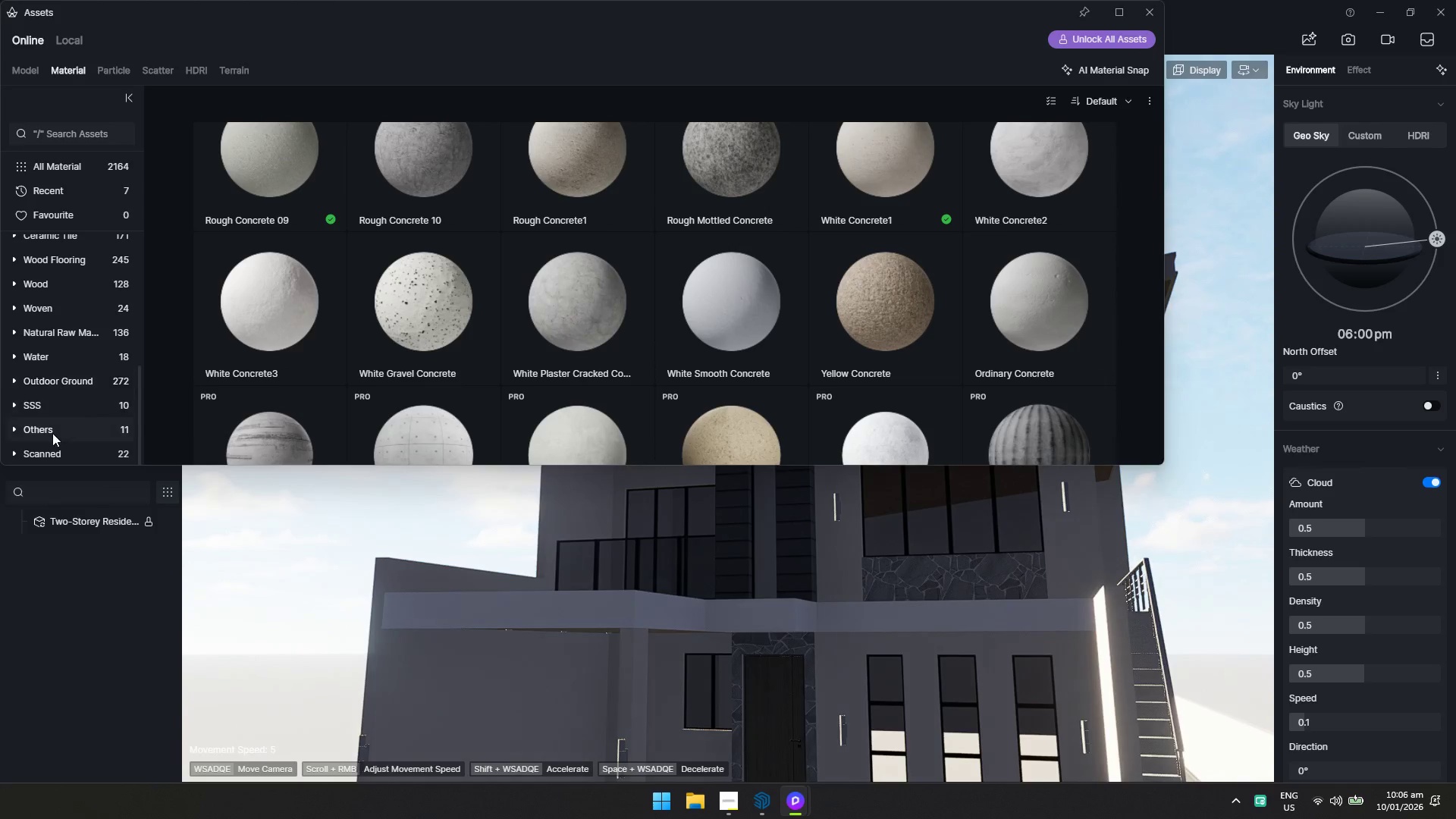 
left_click([65, 285])
 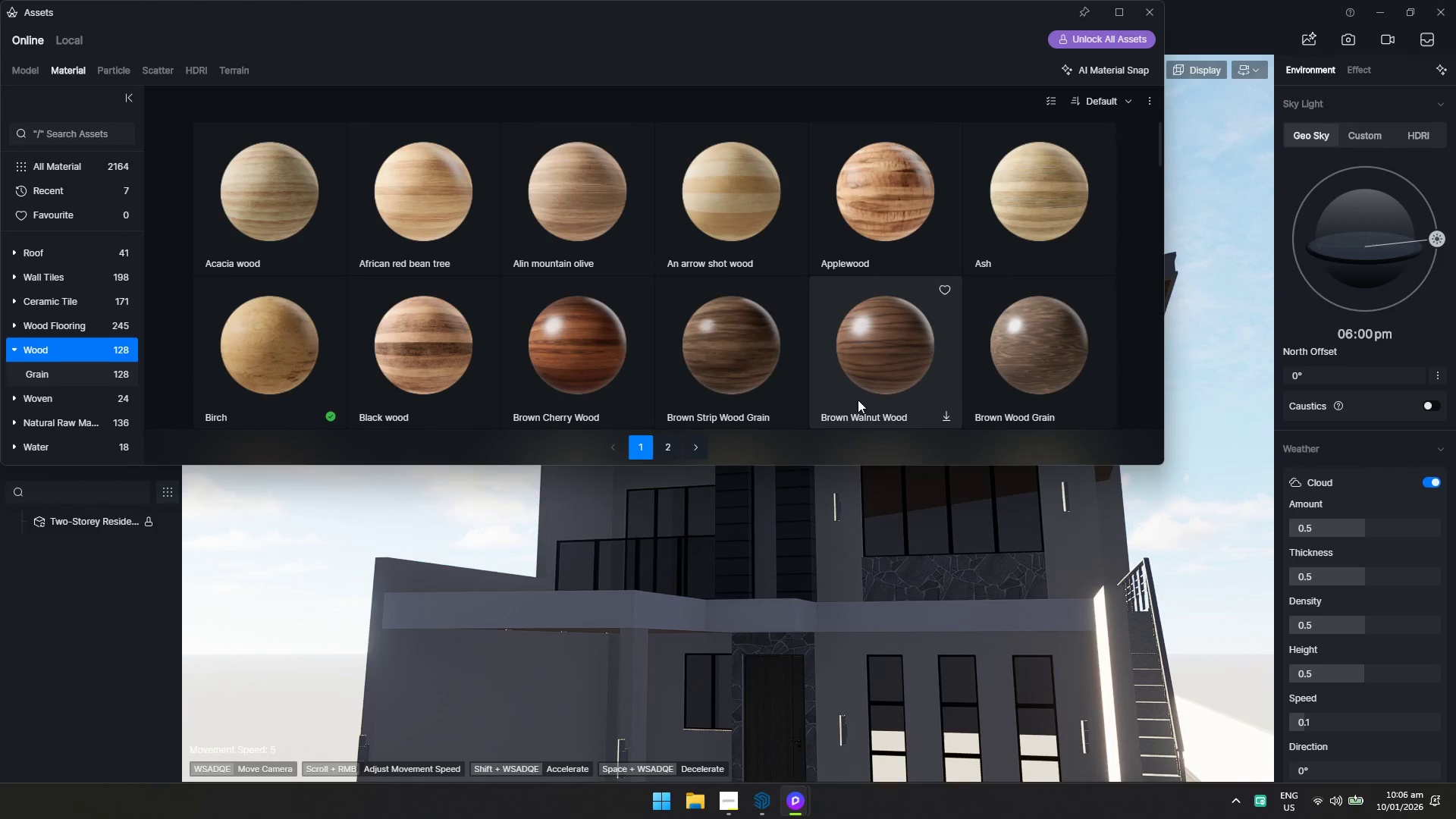 
scroll: coordinate [751, 346], scroll_direction: down, amount: 5.0
 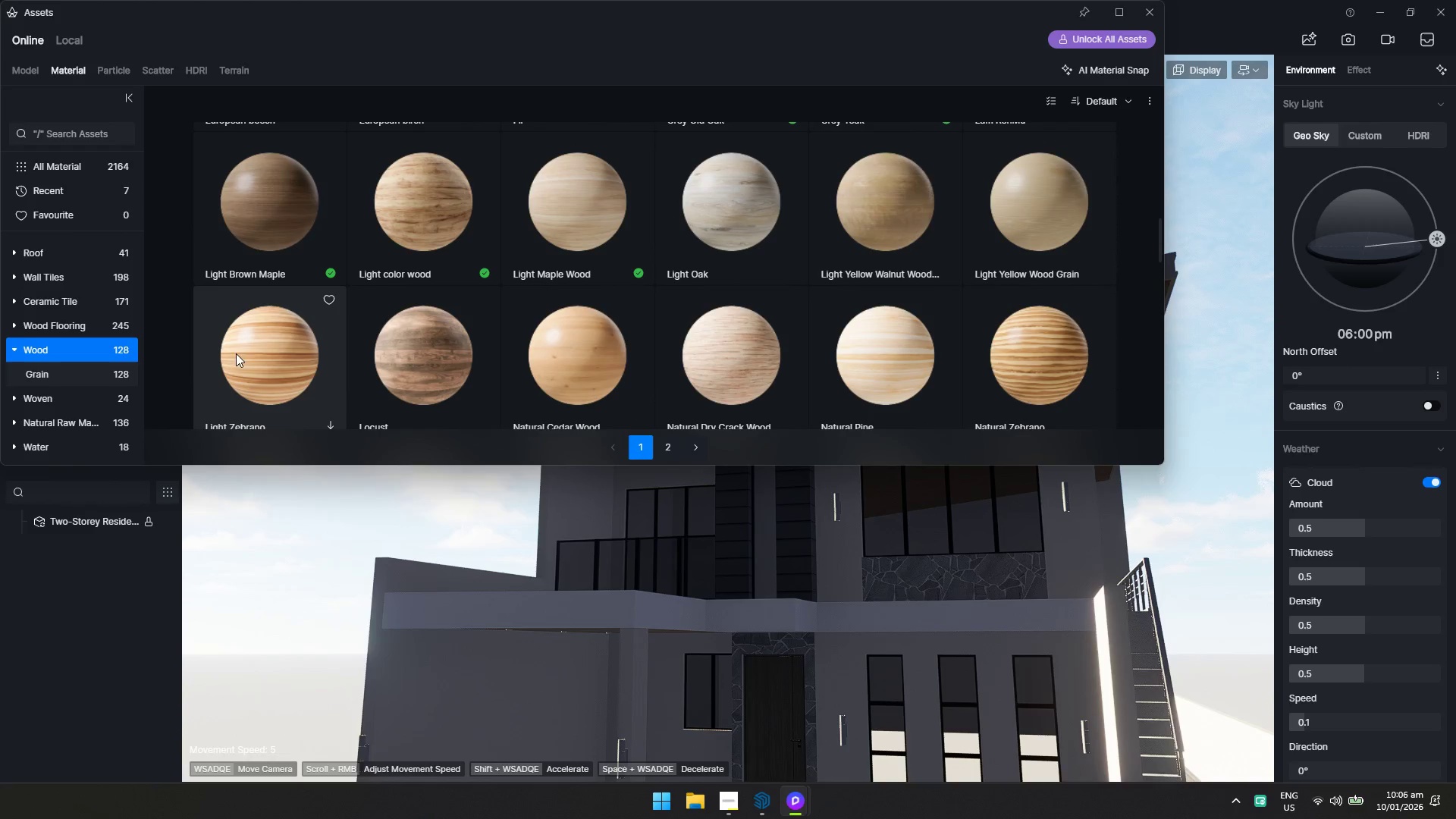 
left_click([199, 268])
 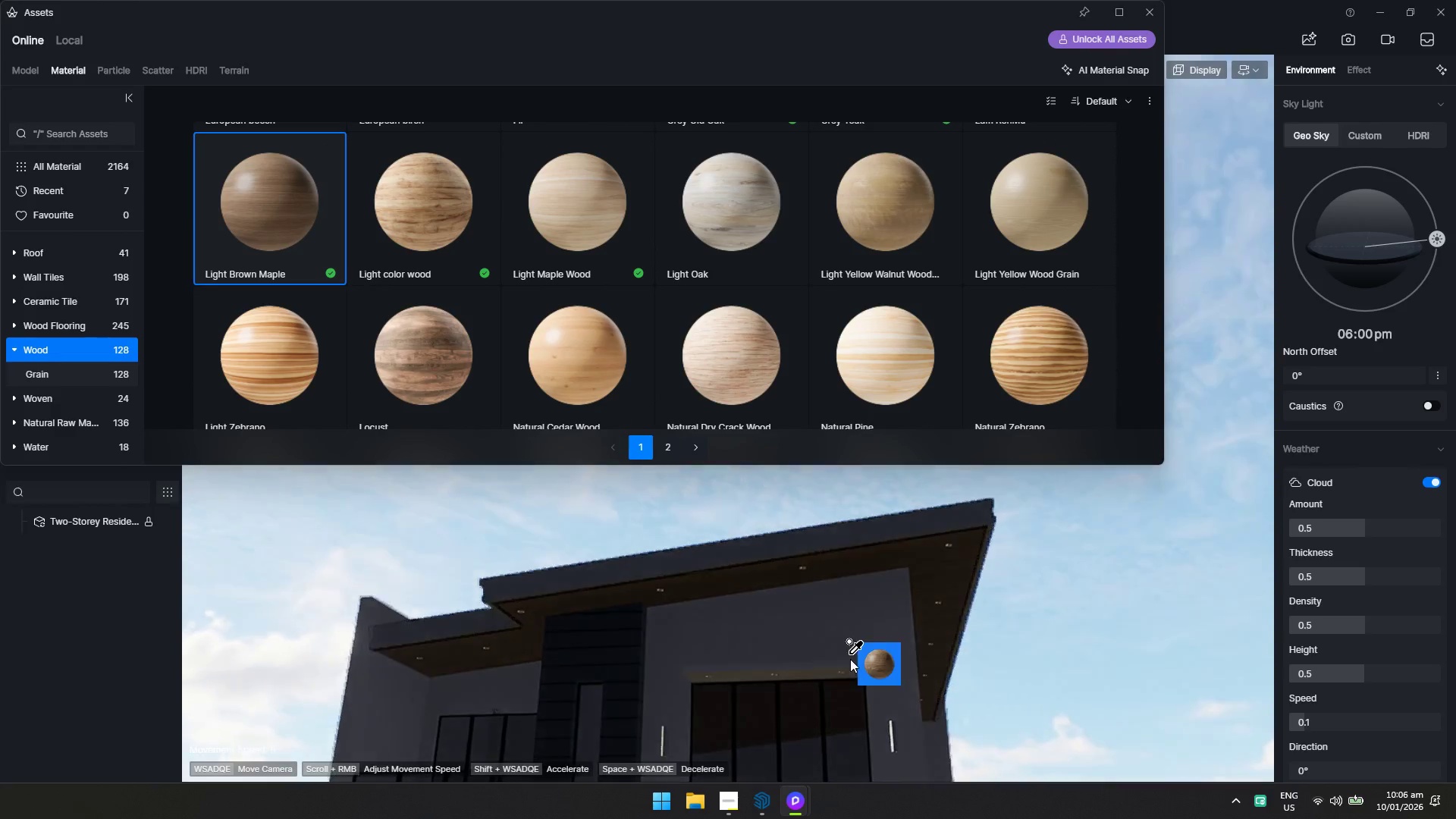 
left_click([947, 586])
 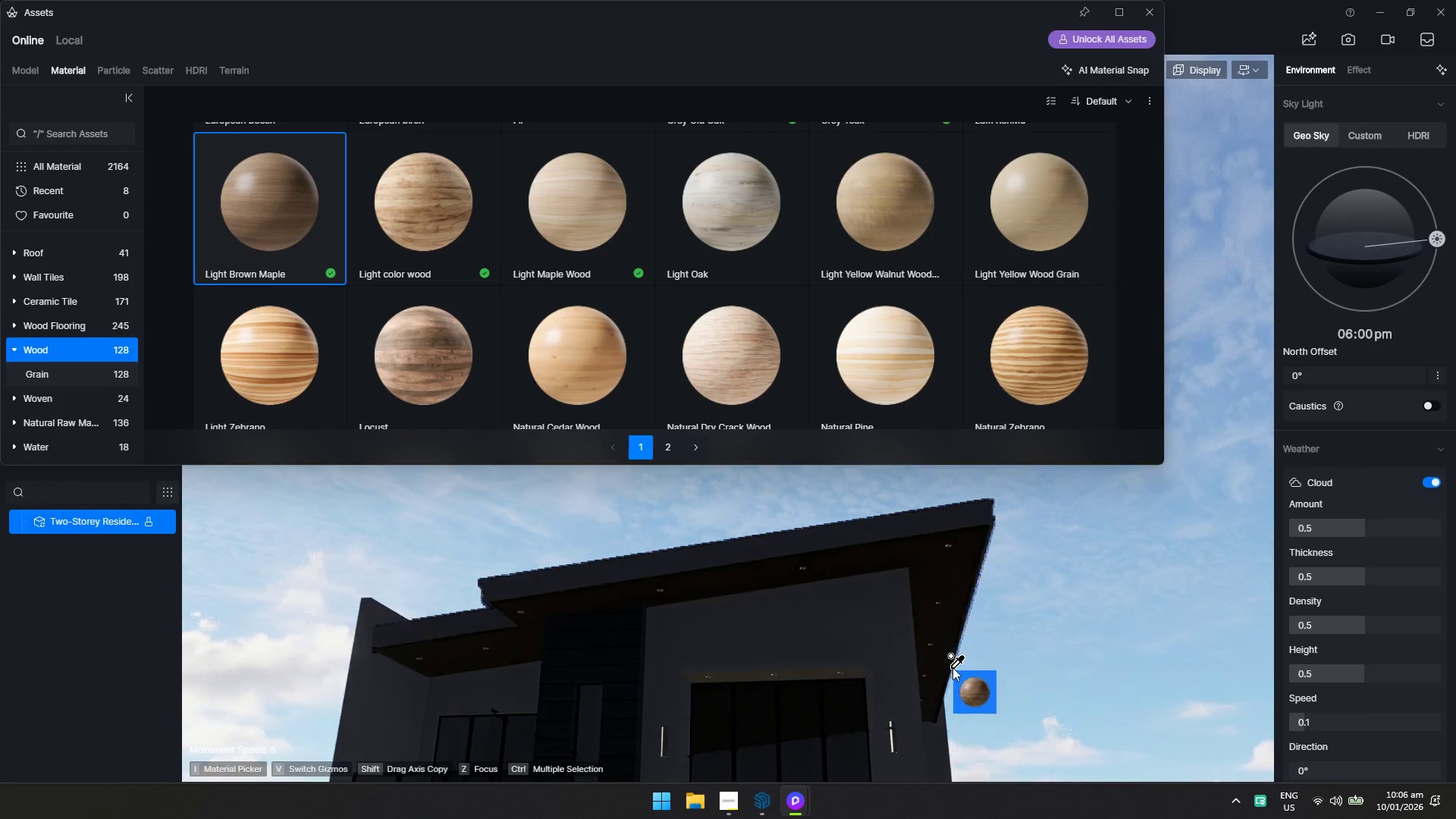 
hold_key(key=W, duration=0.8)
 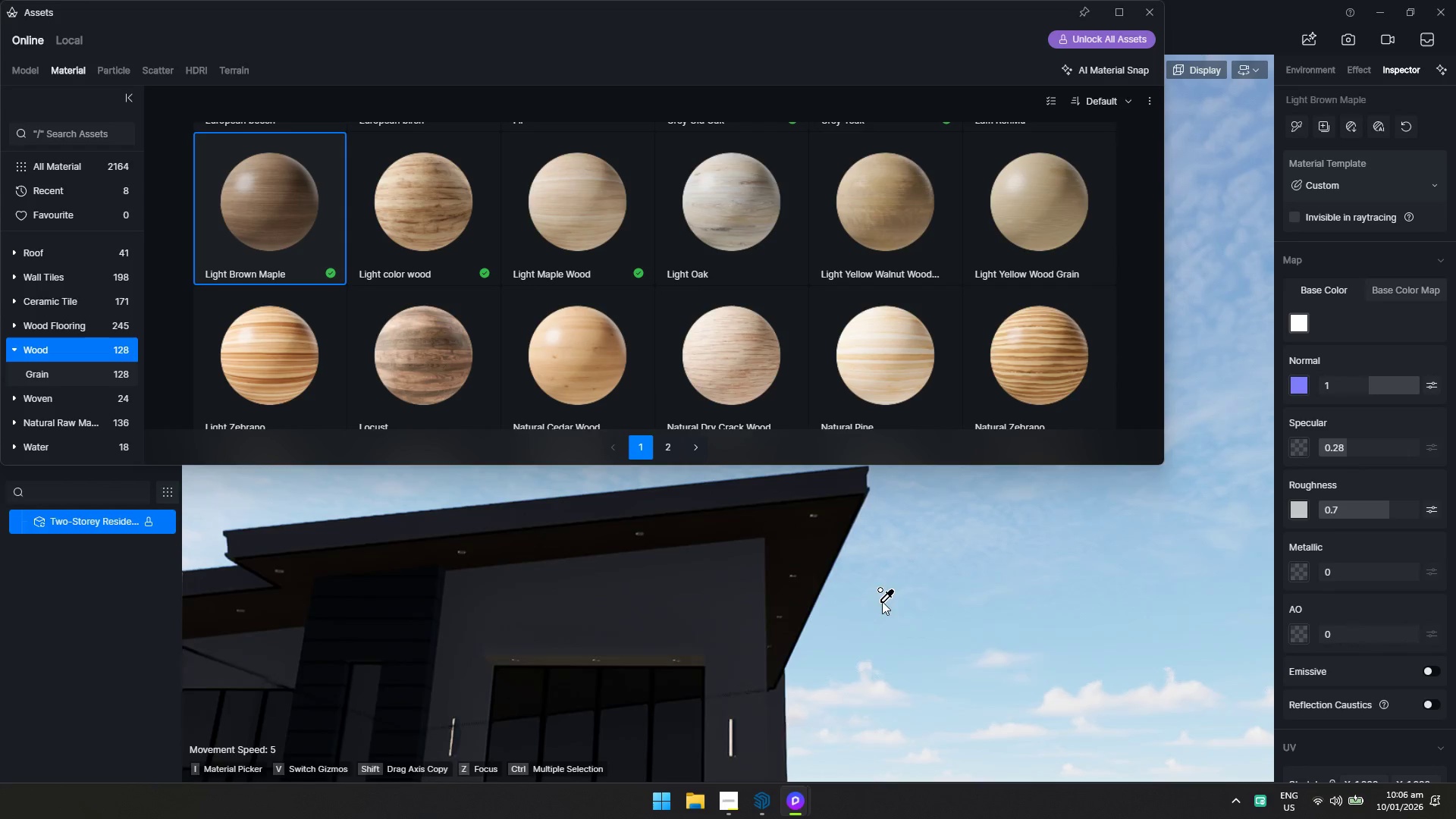 
key(Escape)
 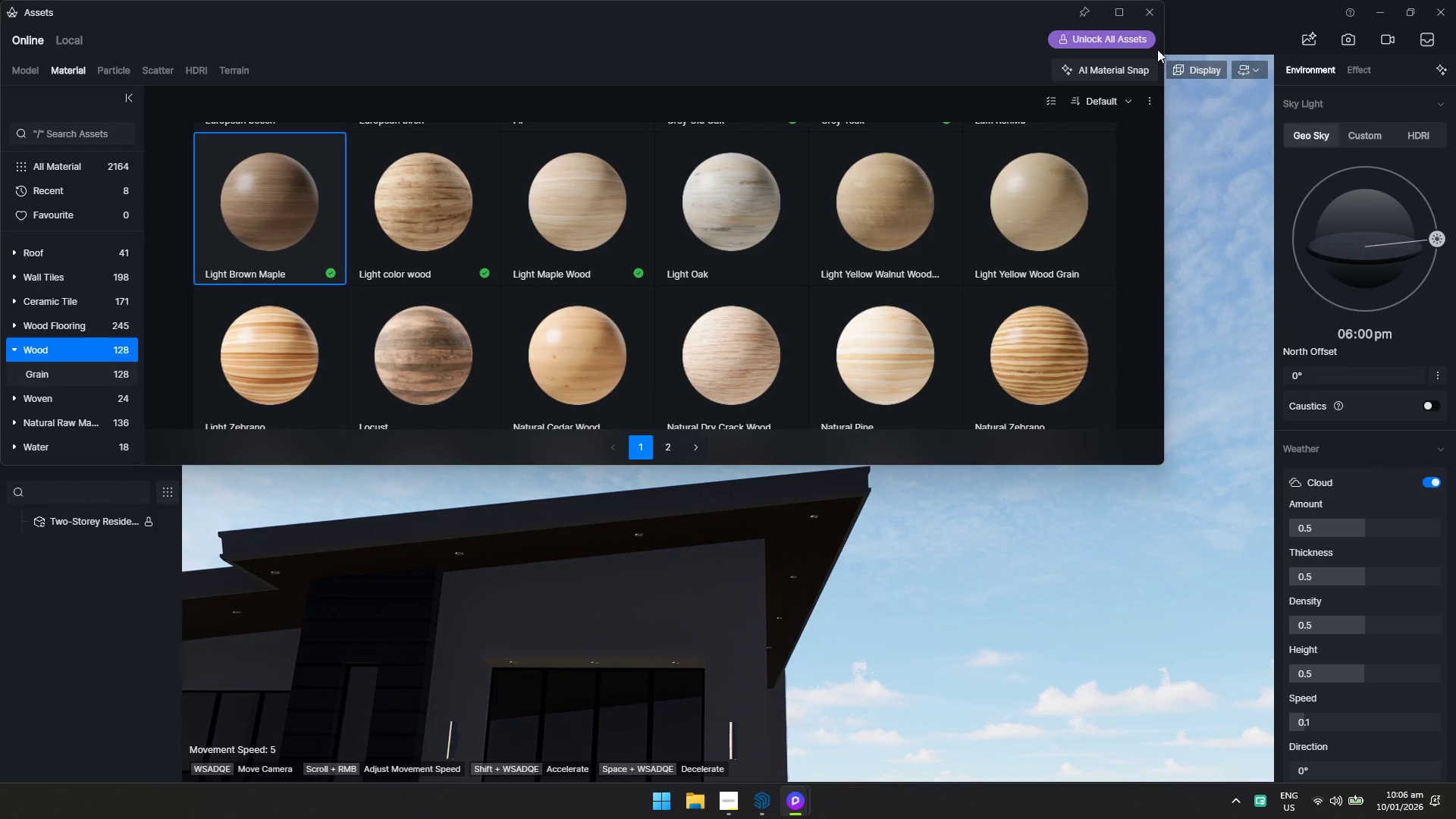 
left_click([1161, 12])
 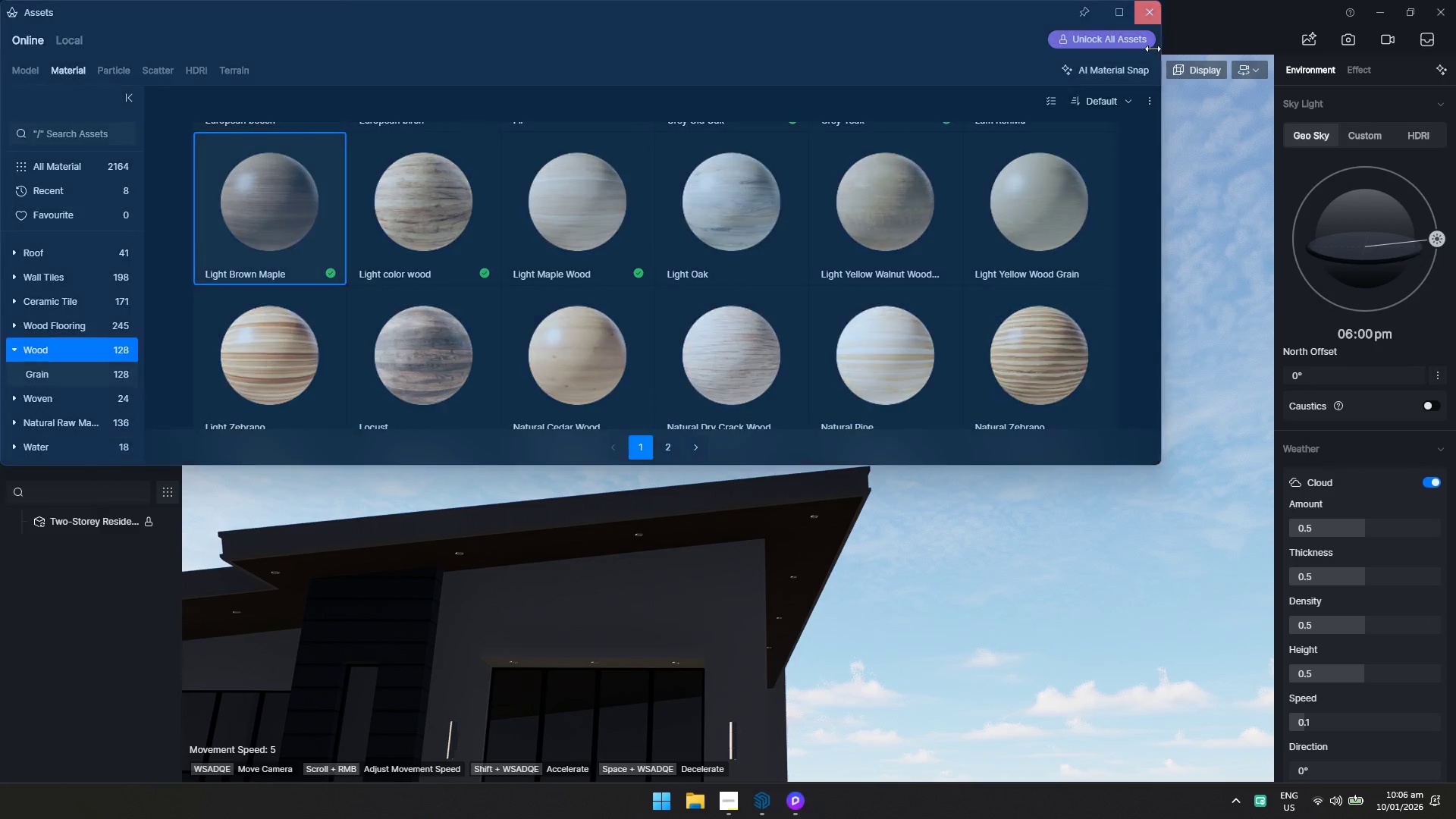 
key(W)
 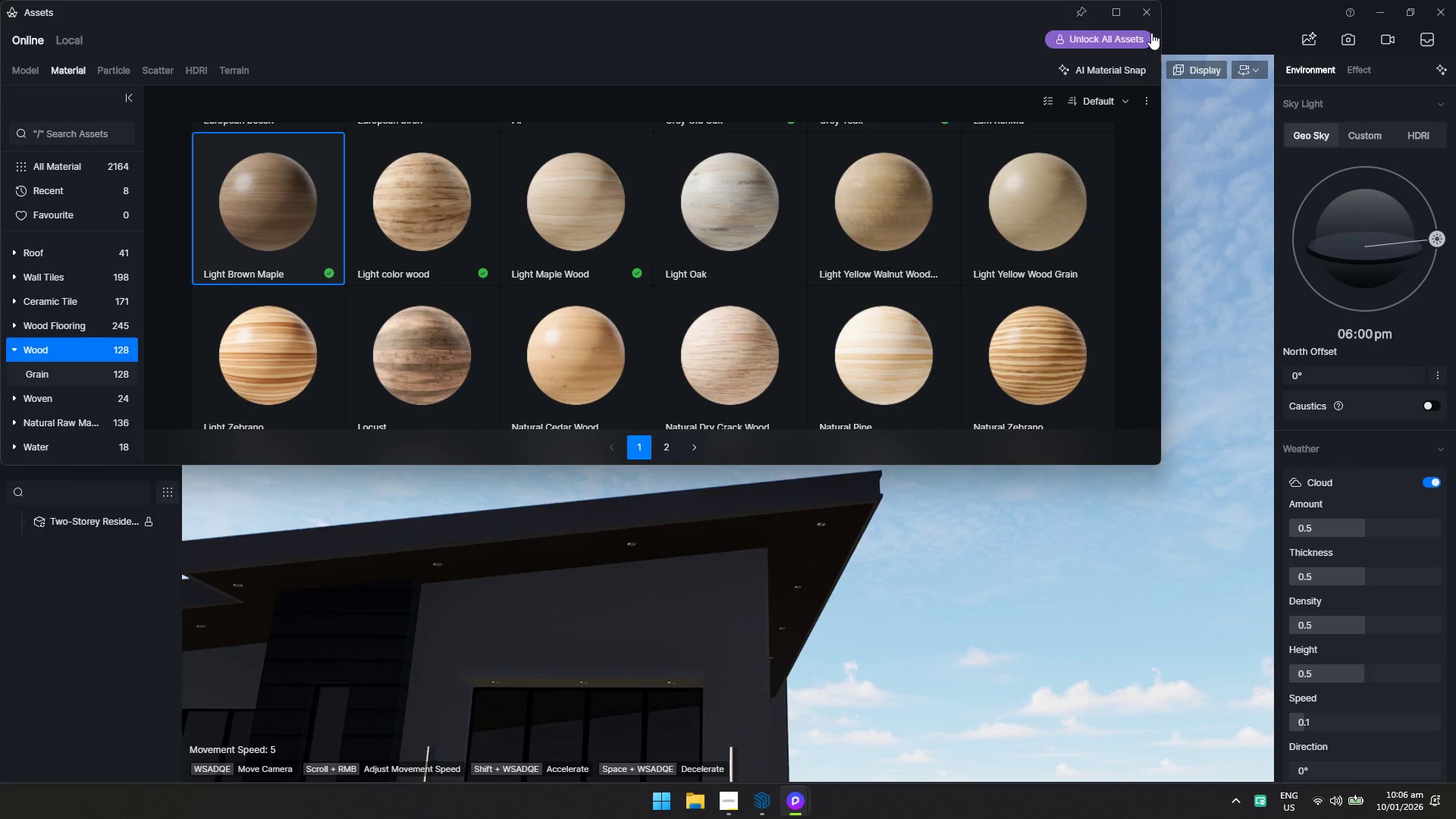 
left_click_drag(start_coordinate=[1144, 20], to_coordinate=[1141, 24])
 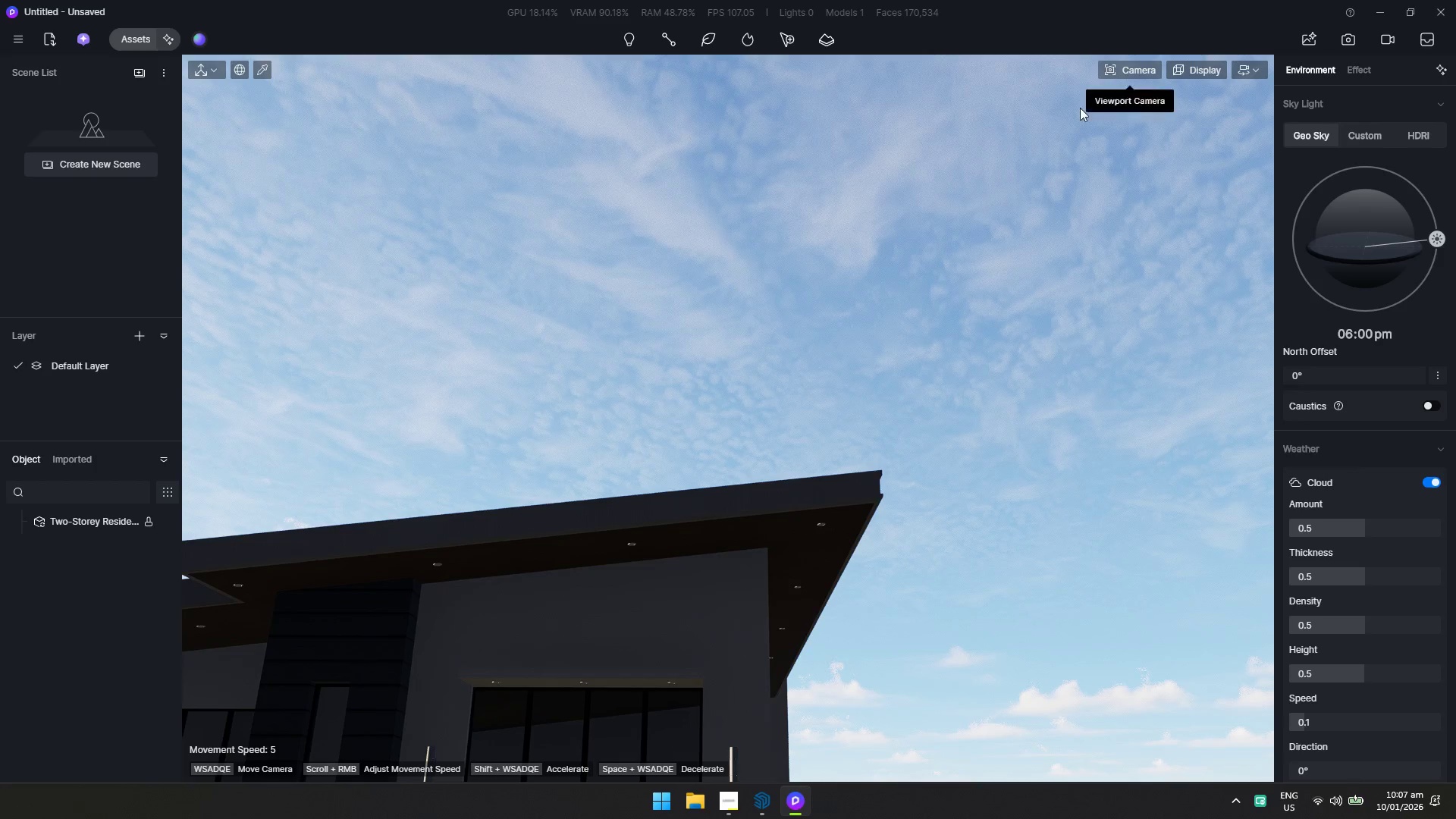 
hold_key(key=W, duration=0.92)
 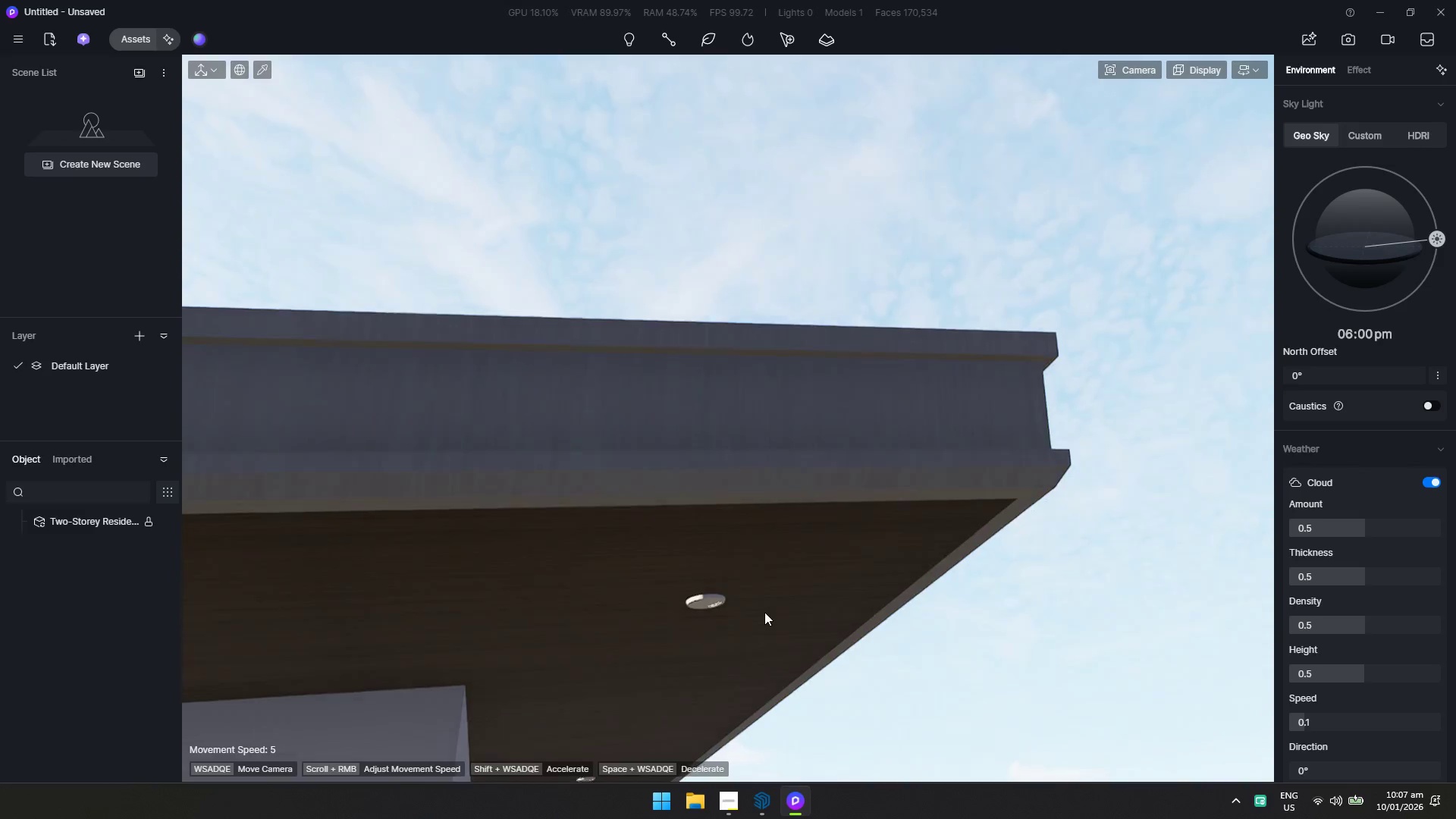 
hold_key(key=ShiftLeft, duration=0.58)
 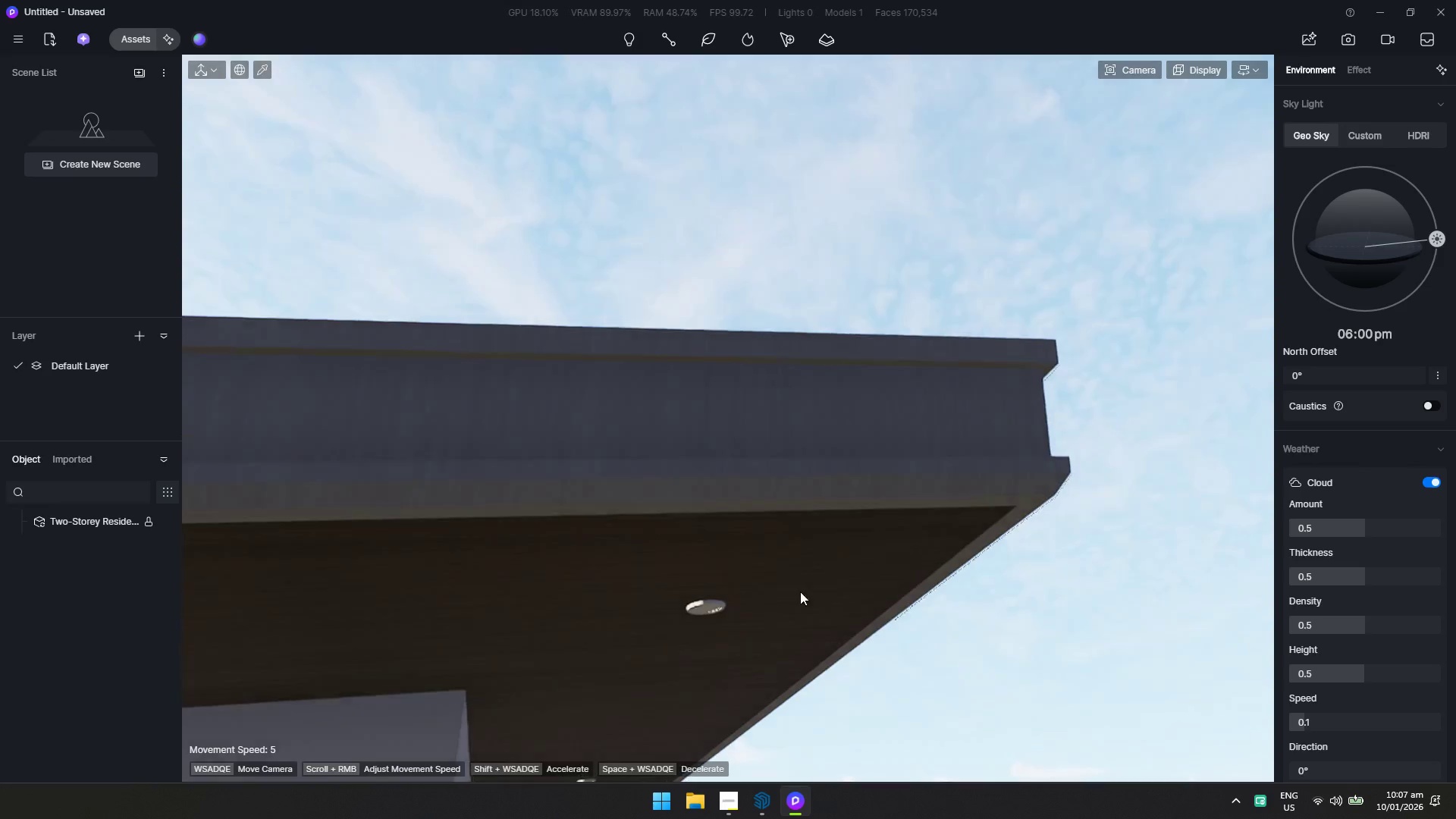 
hold_key(key=E, duration=0.31)
 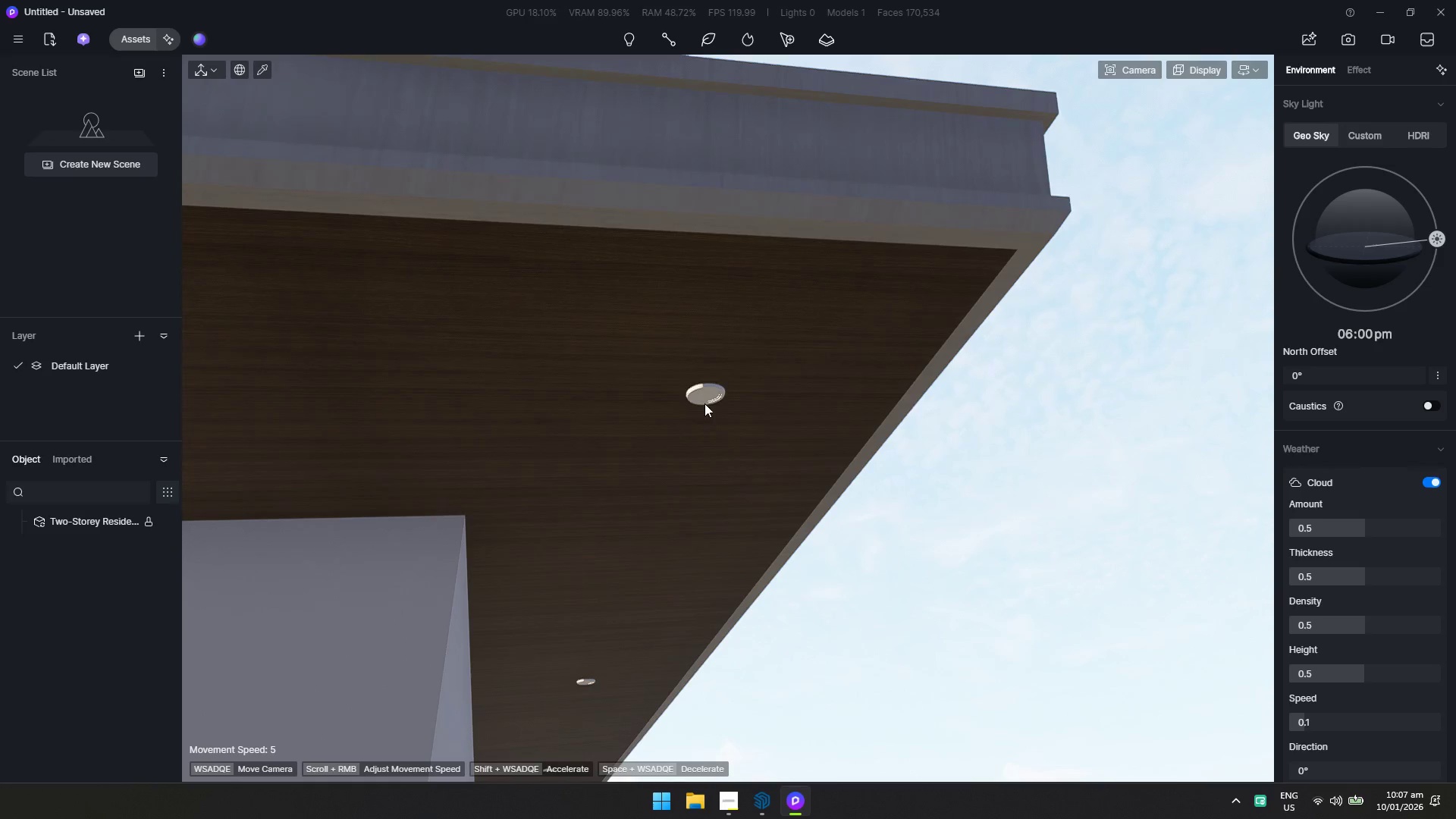 
left_click([705, 394])
 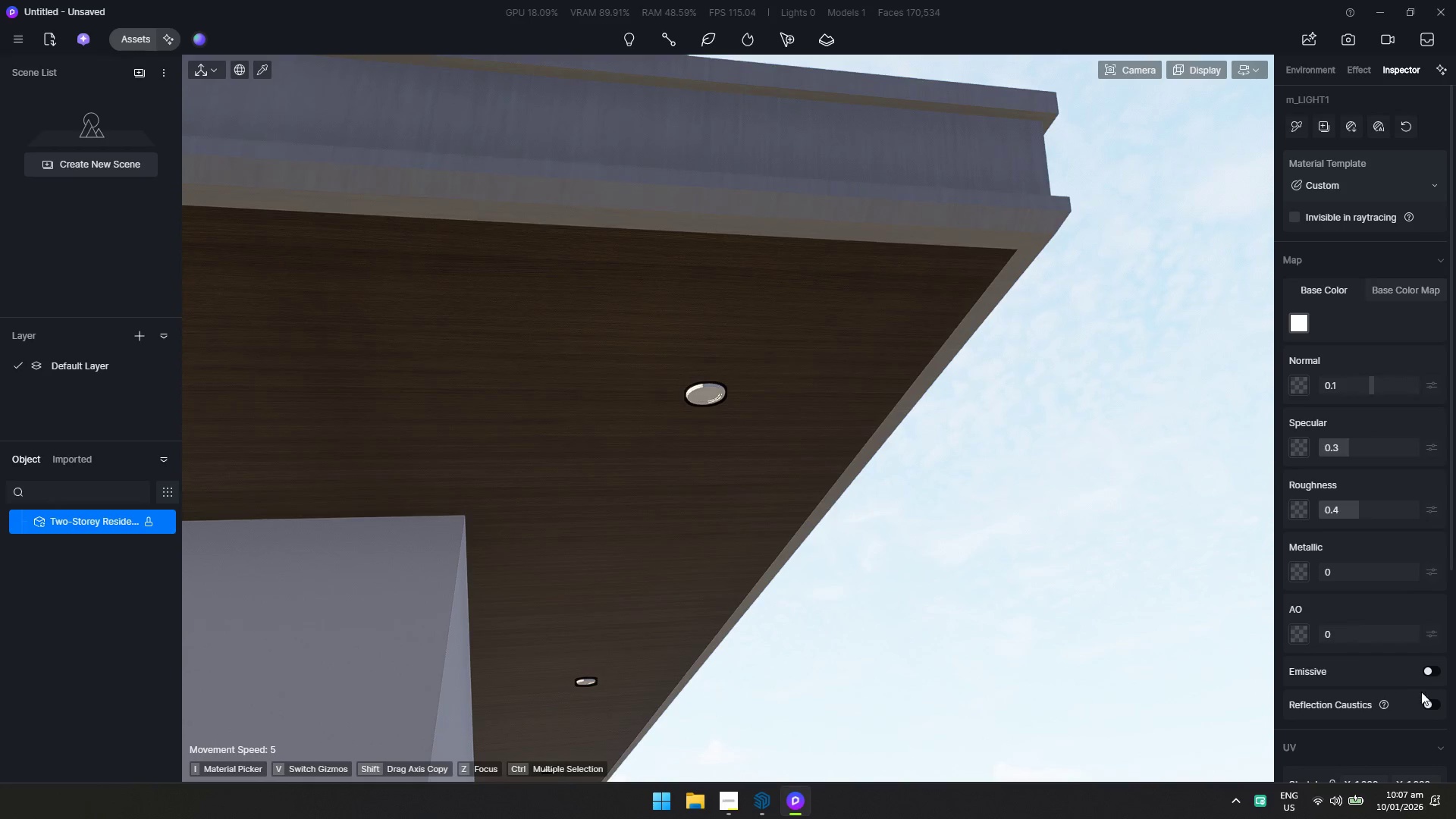 
left_click([1432, 705])
 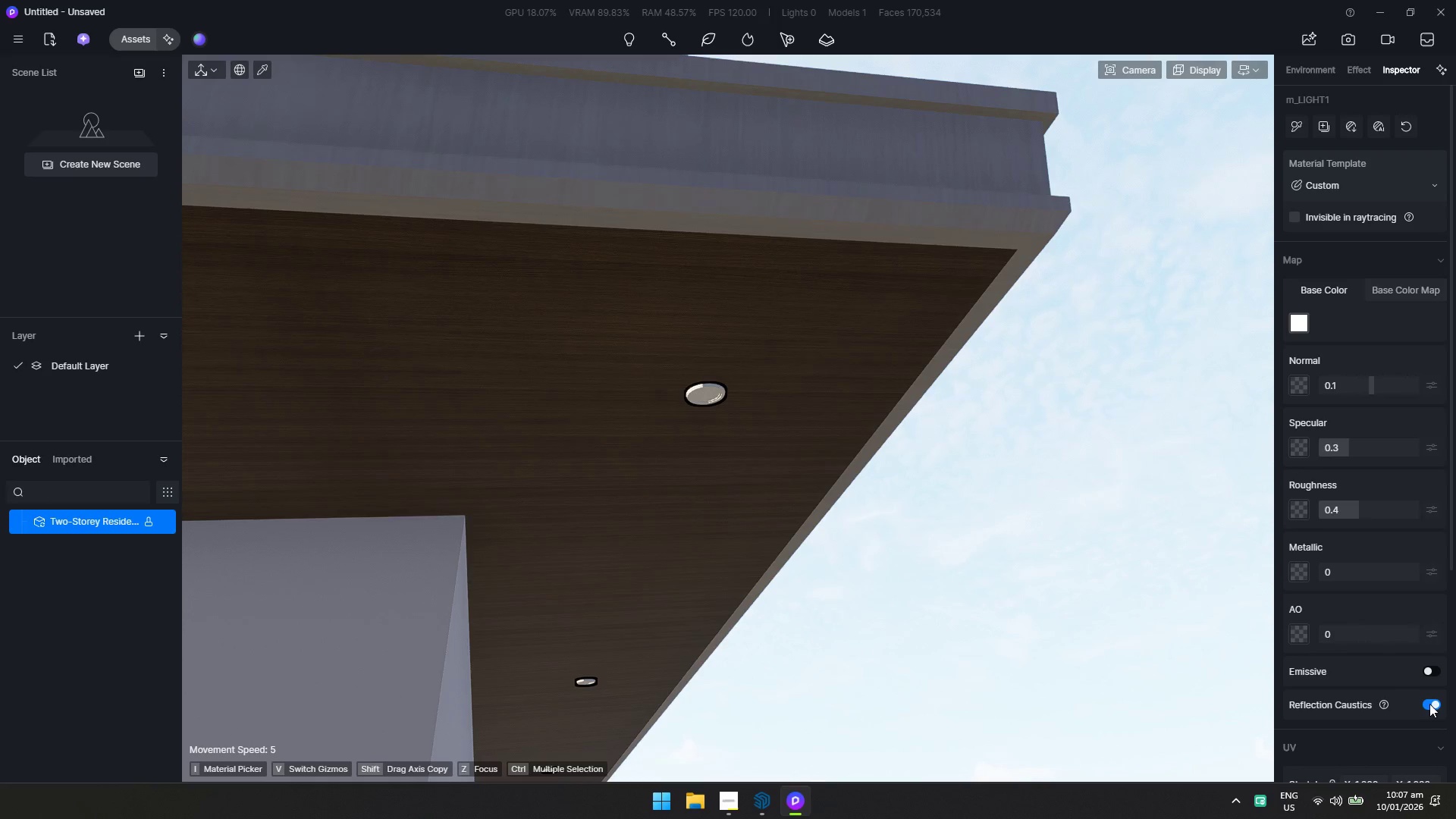 
double_click([1431, 670])
 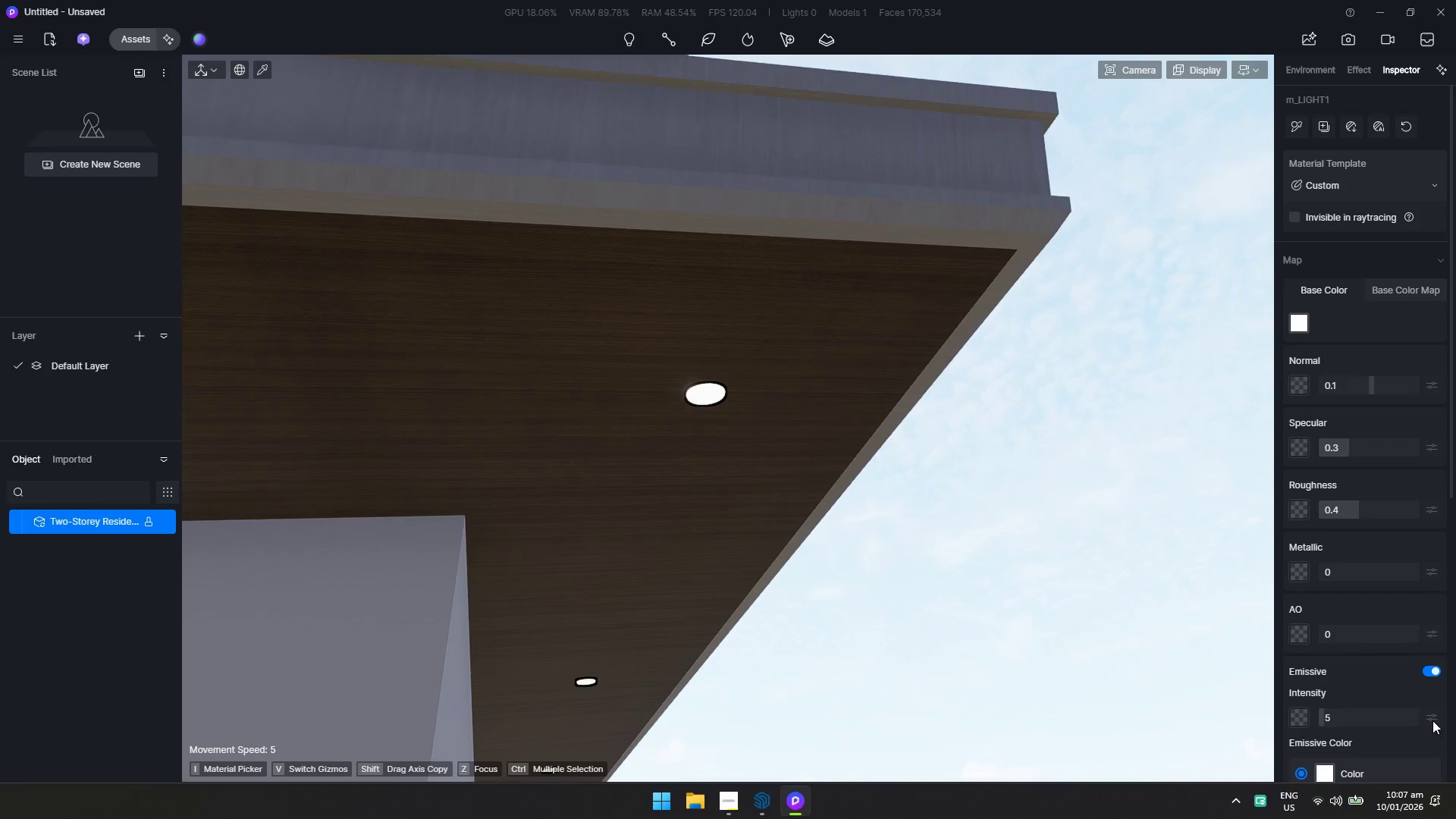 
left_click([1431, 721])
 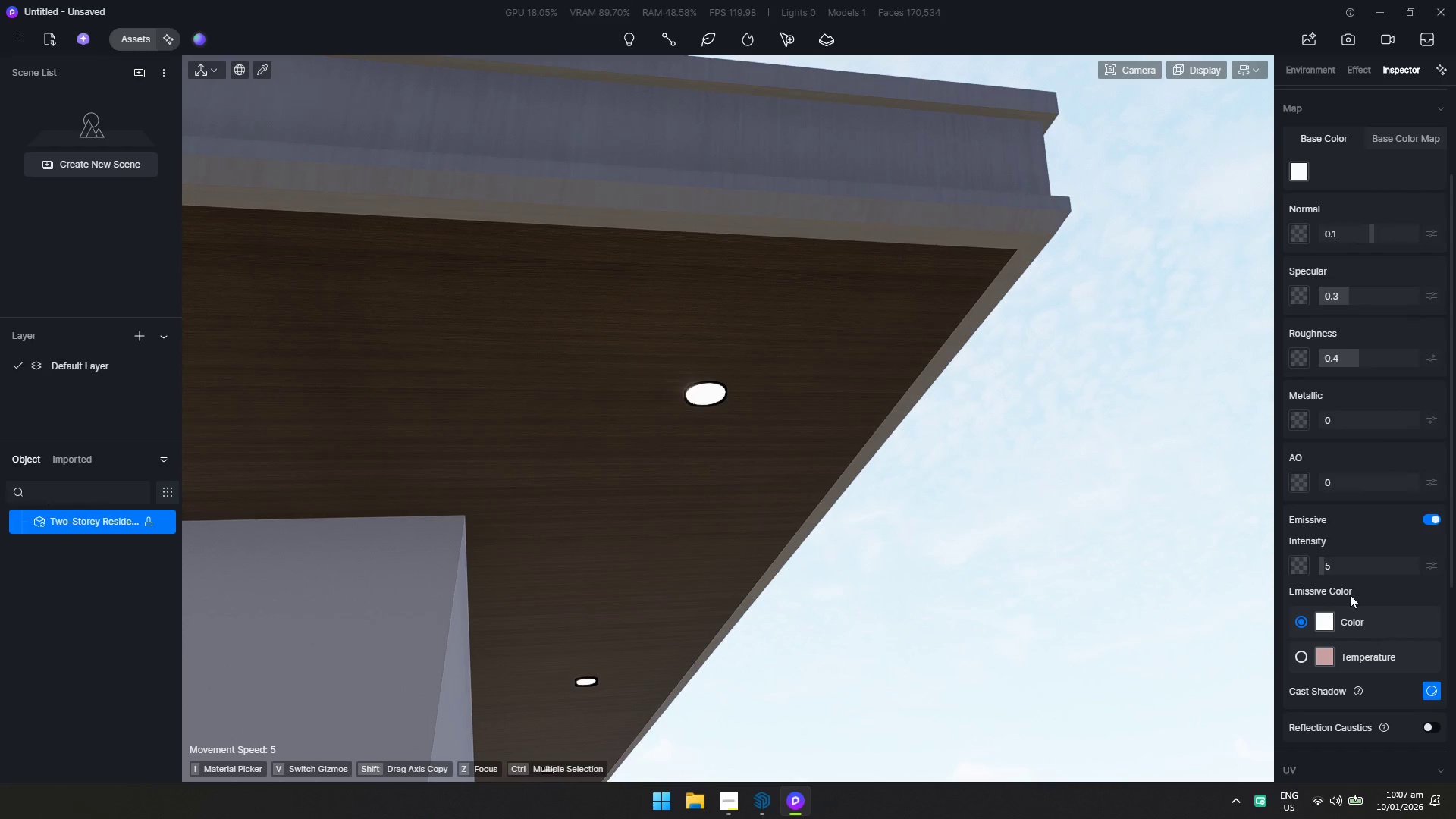 
scroll: coordinate [1425, 701], scroll_direction: down, amount: 1.0
 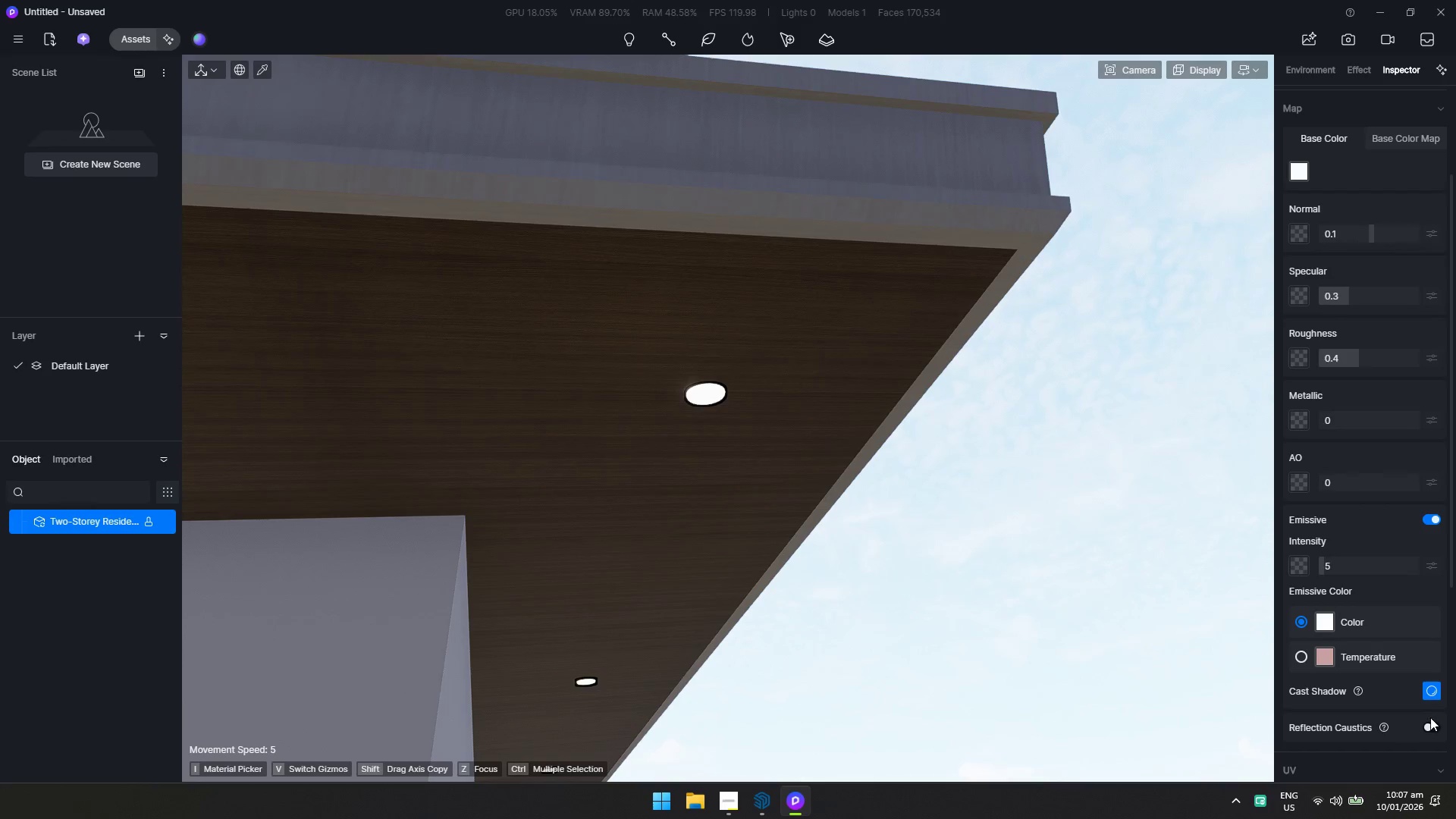 
left_click([1343, 566])
 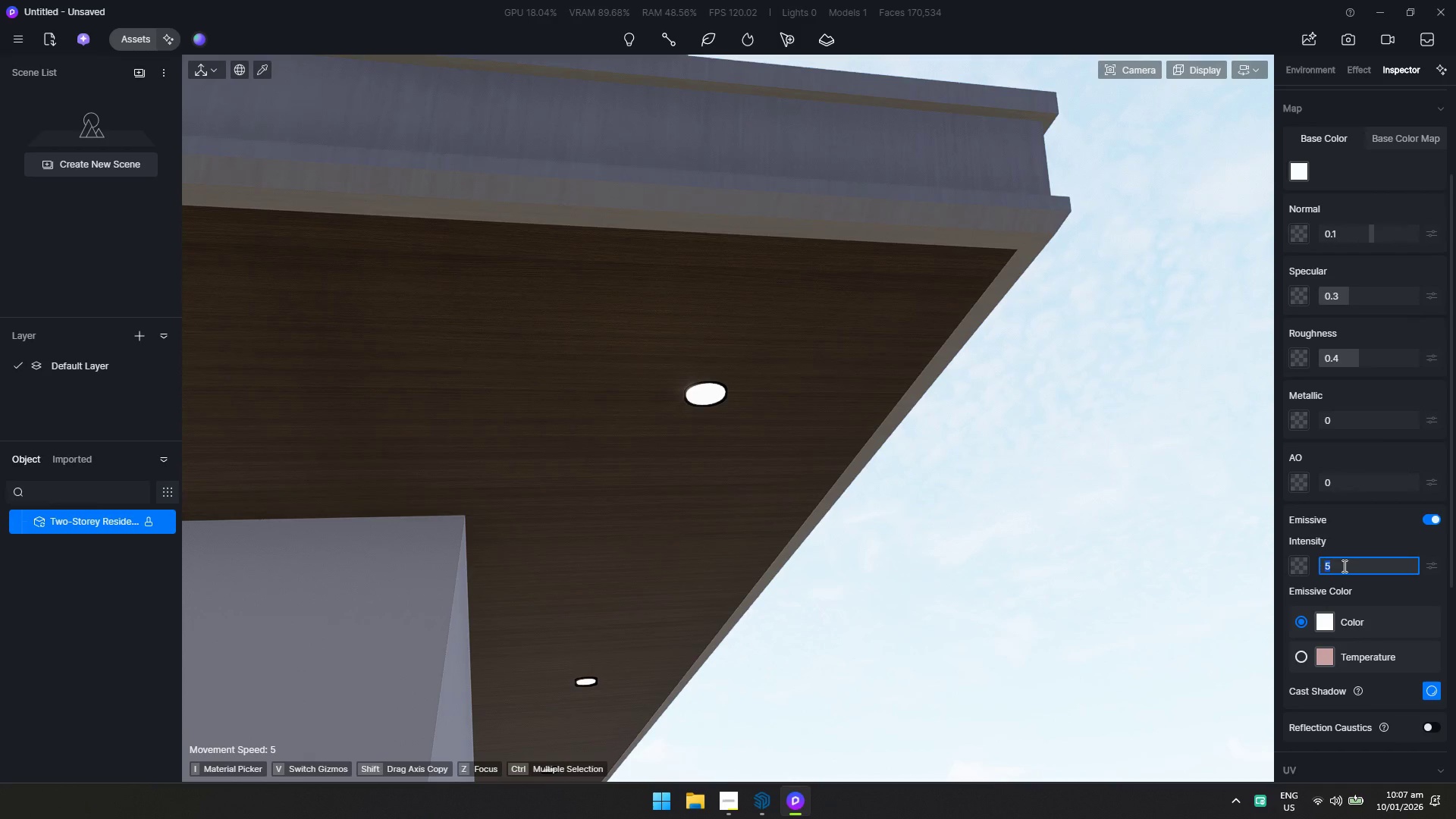 
type(20)
 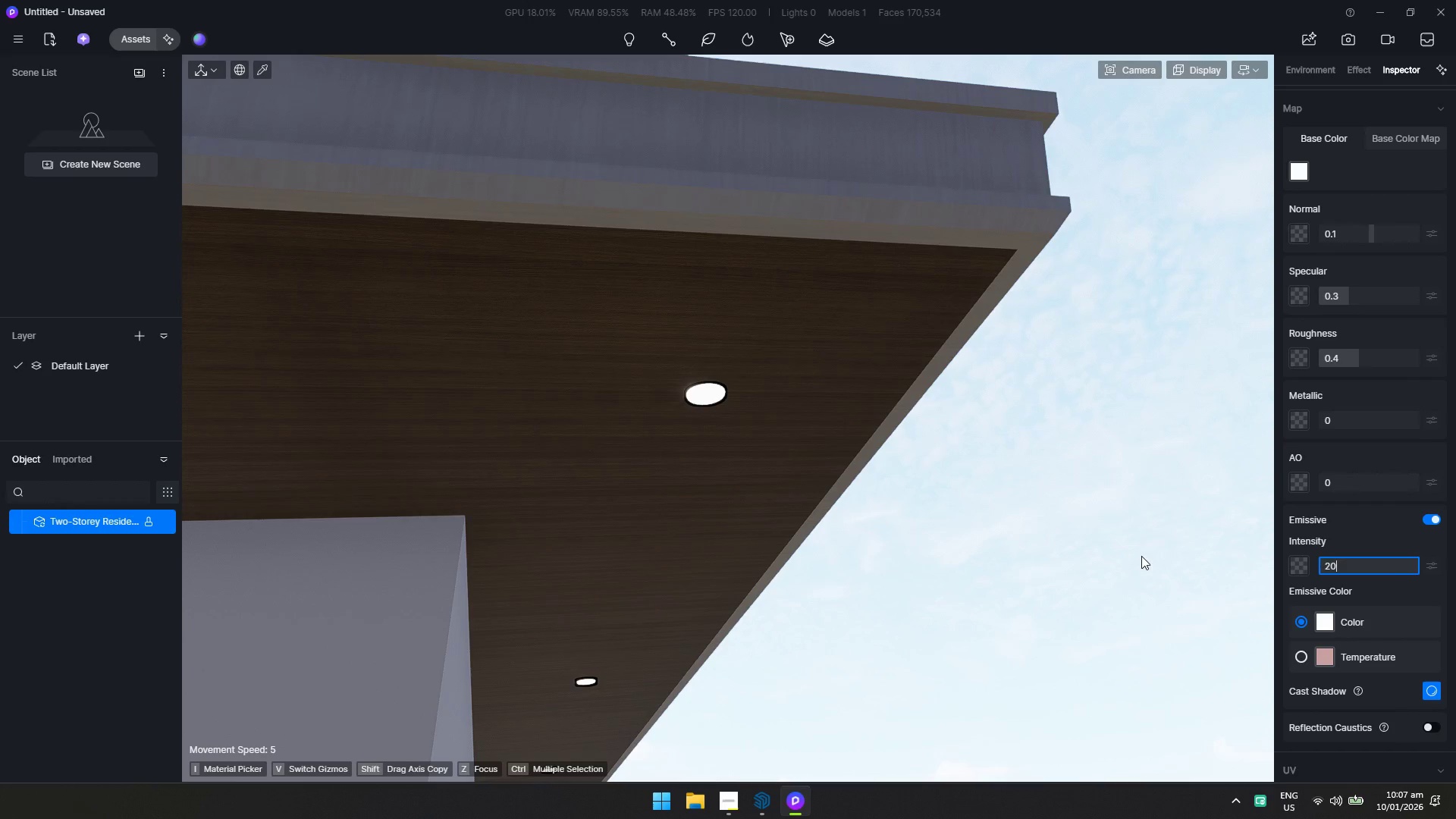 
key(Enter)
 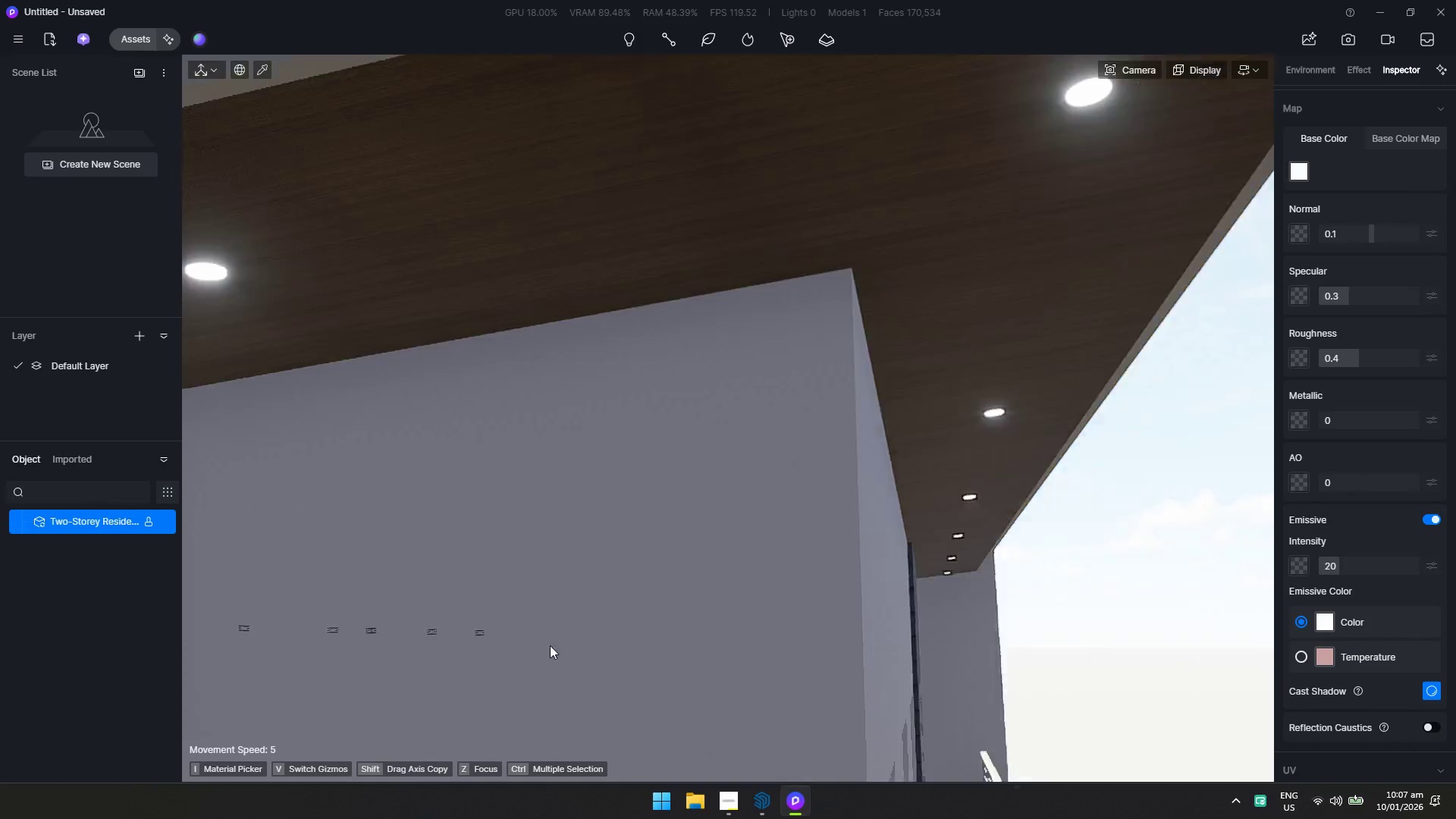 
hold_key(key=S, duration=0.73)
 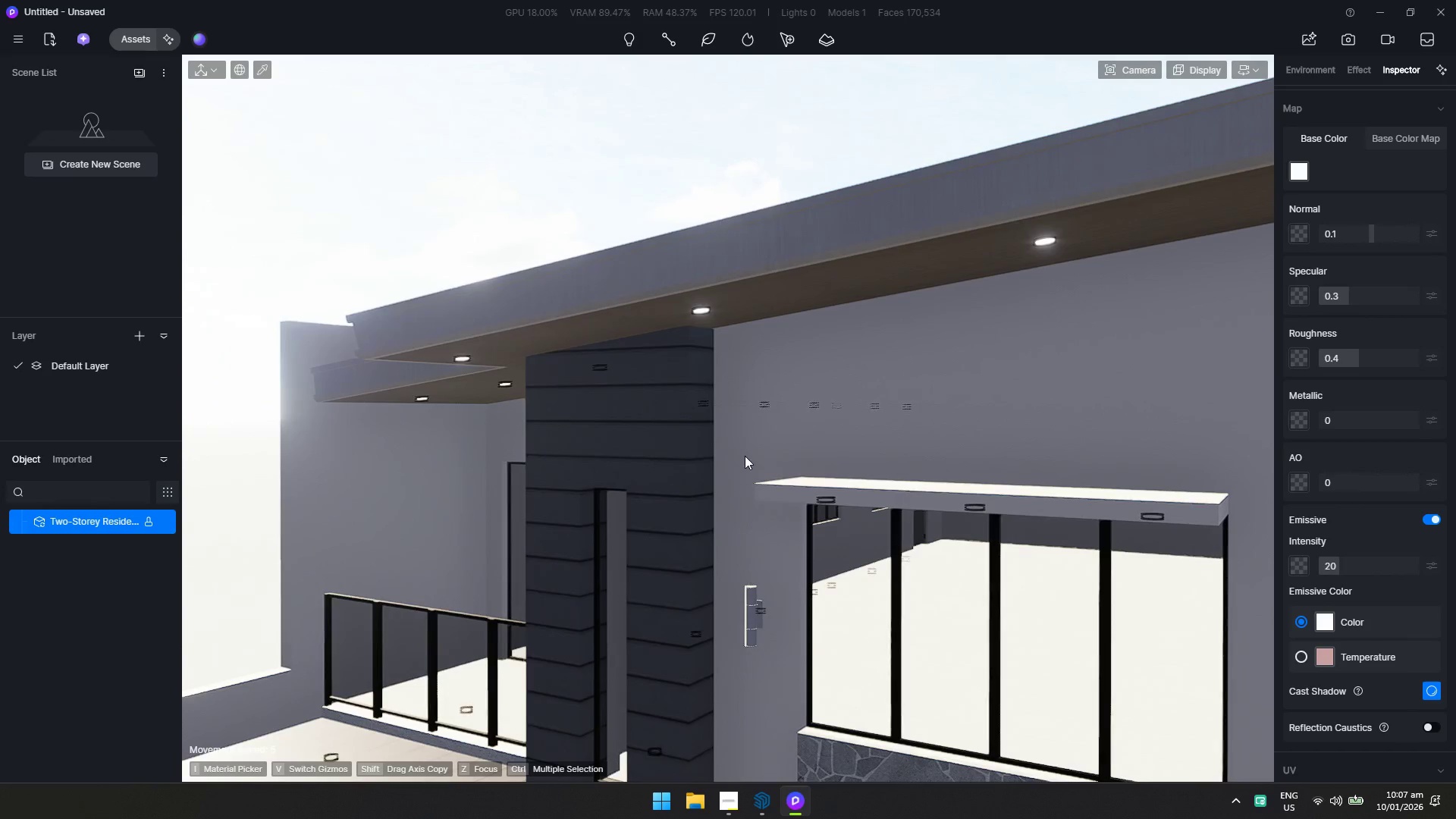 
hold_key(key=A, duration=0.62)
 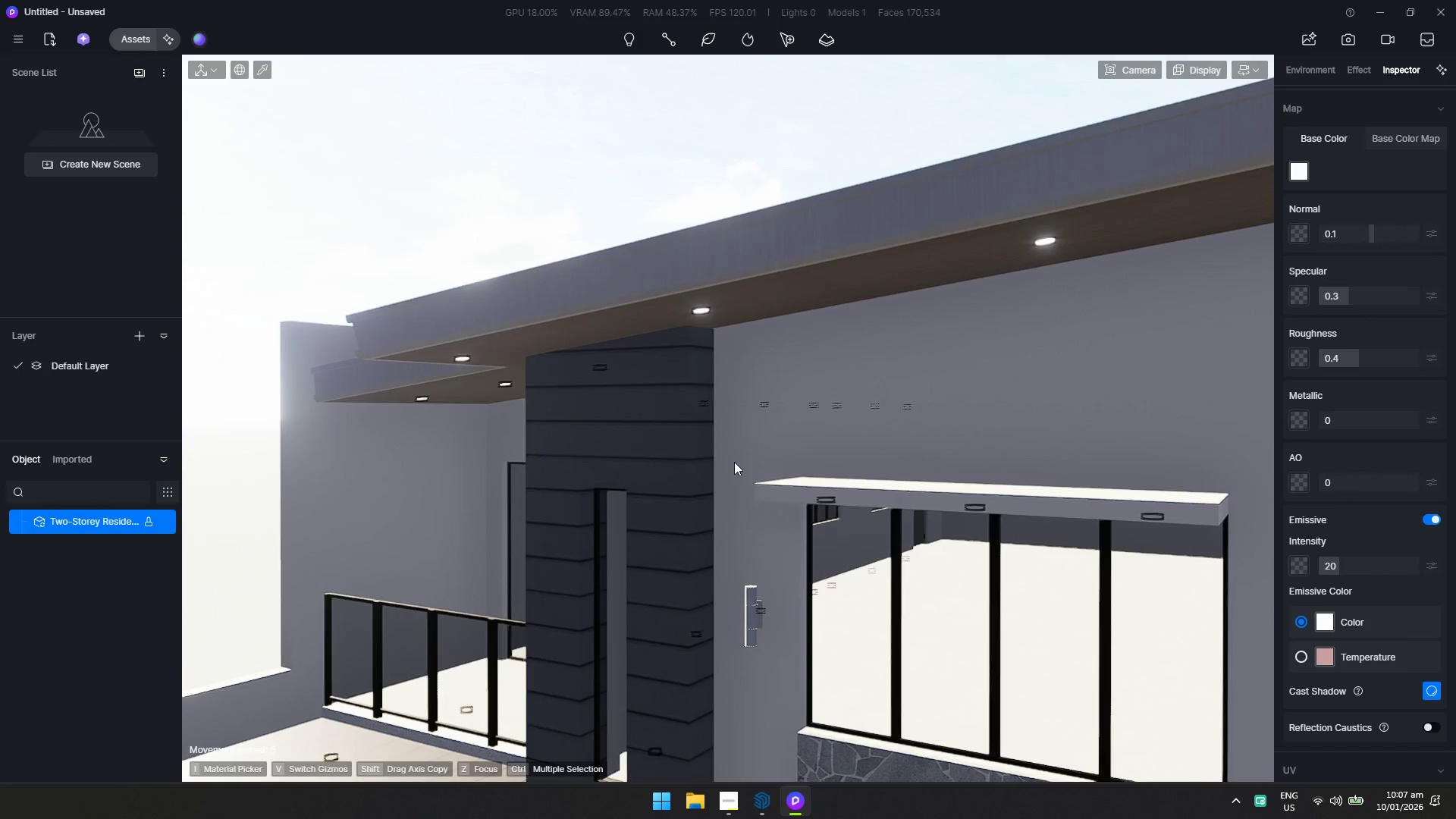 
hold_key(key=E, duration=1.5)
 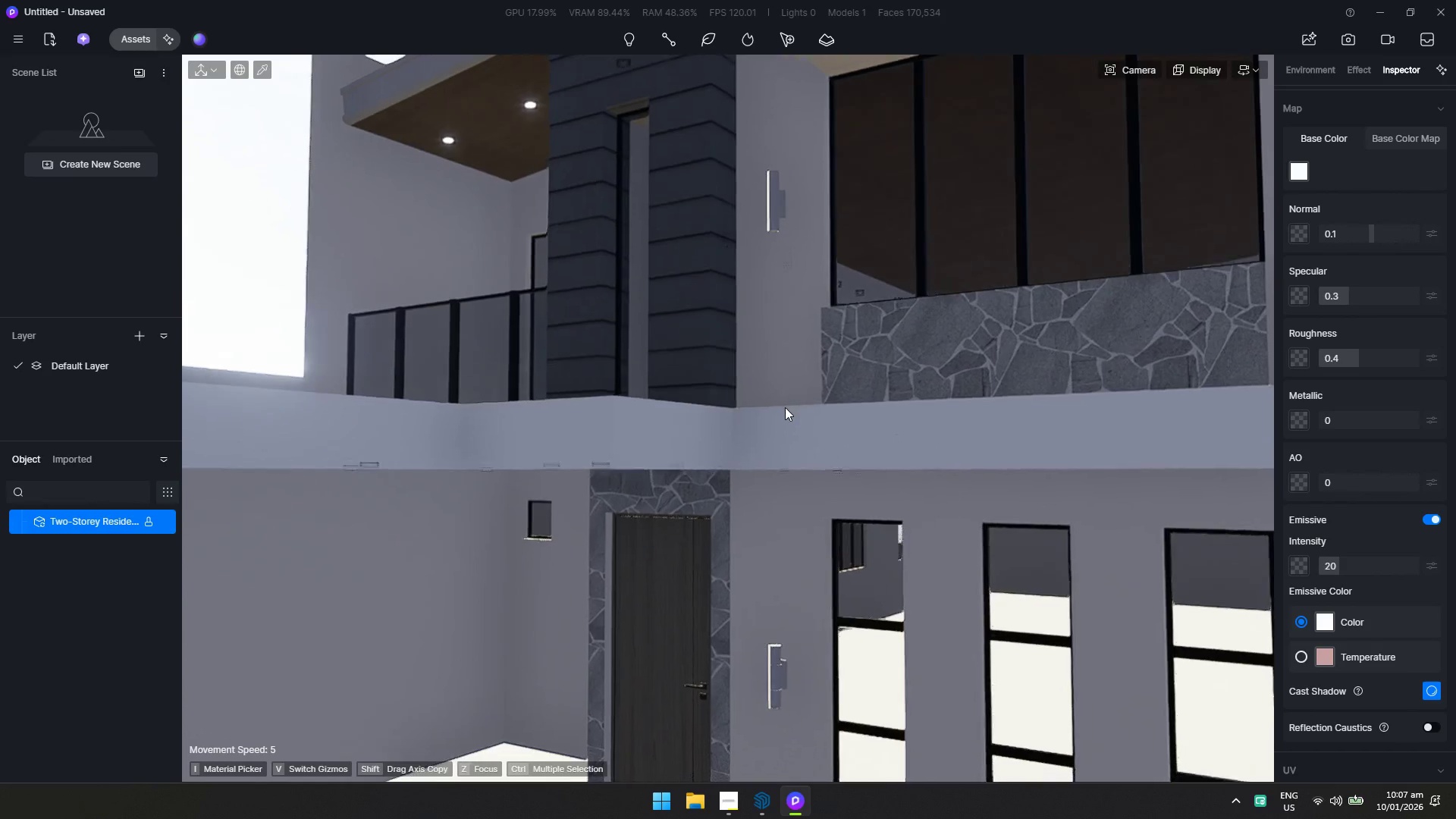 
hold_key(key=E, duration=1.08)
 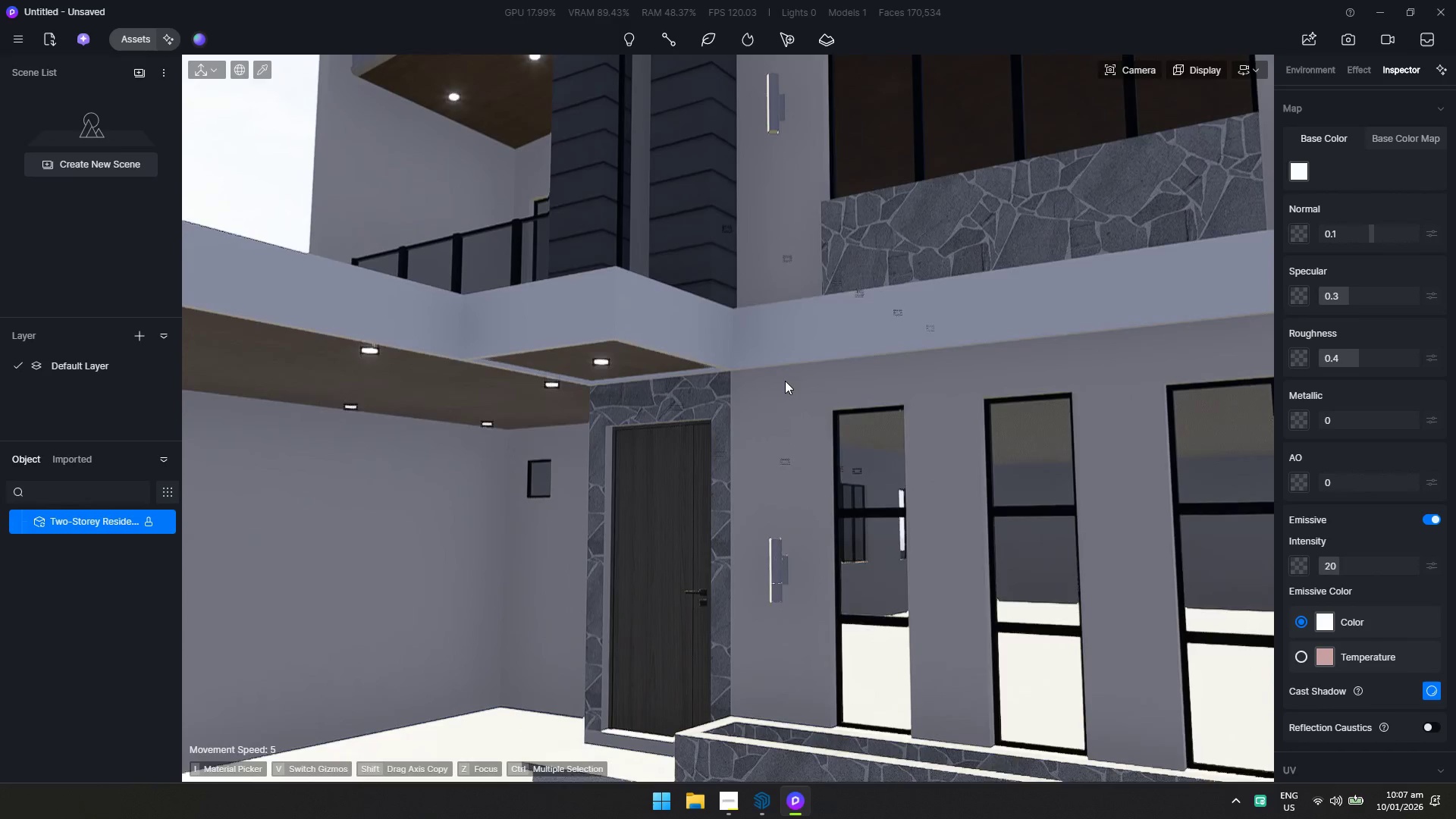 
key(E)
 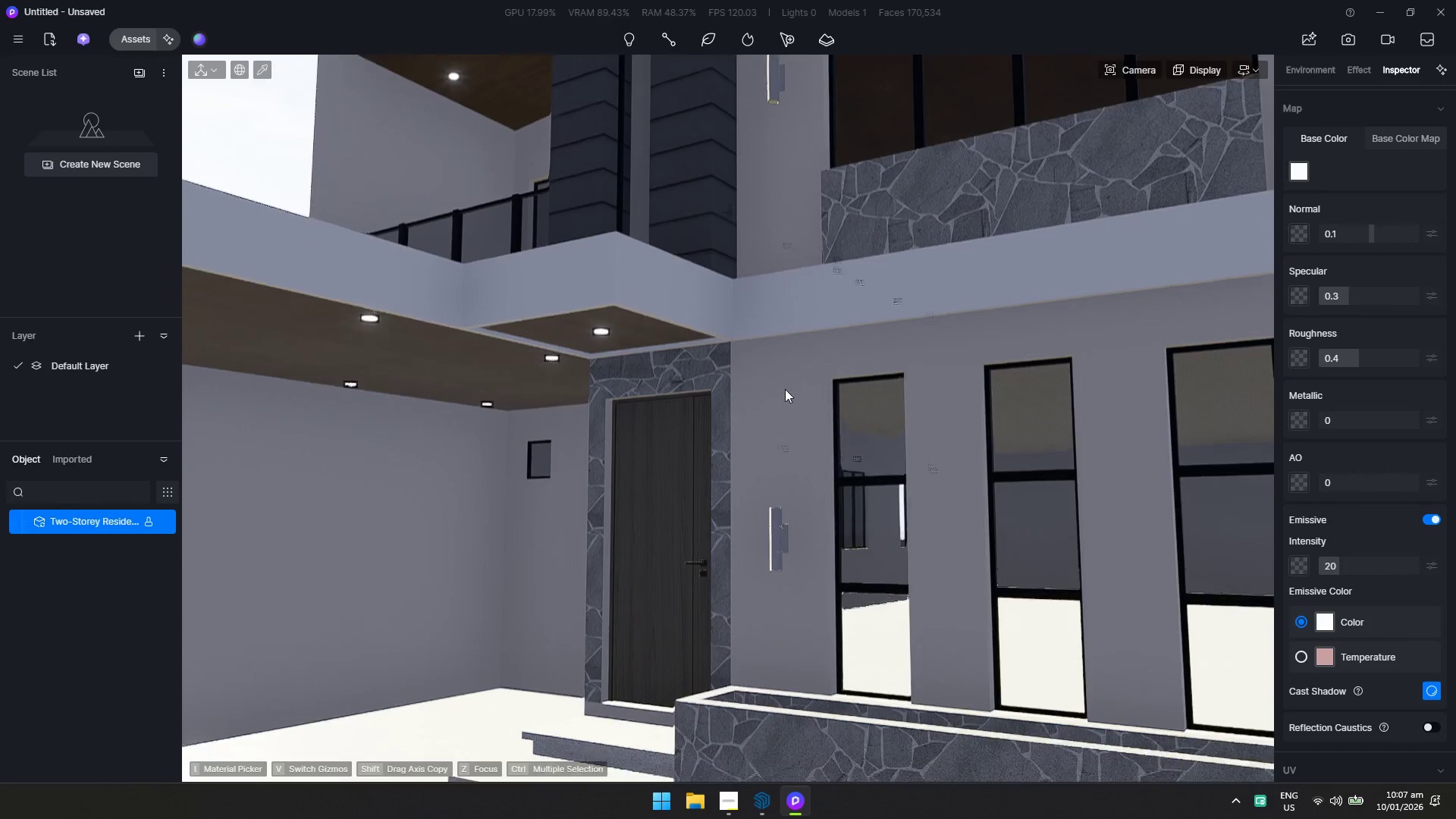 
hold_key(key=W, duration=1.3)
 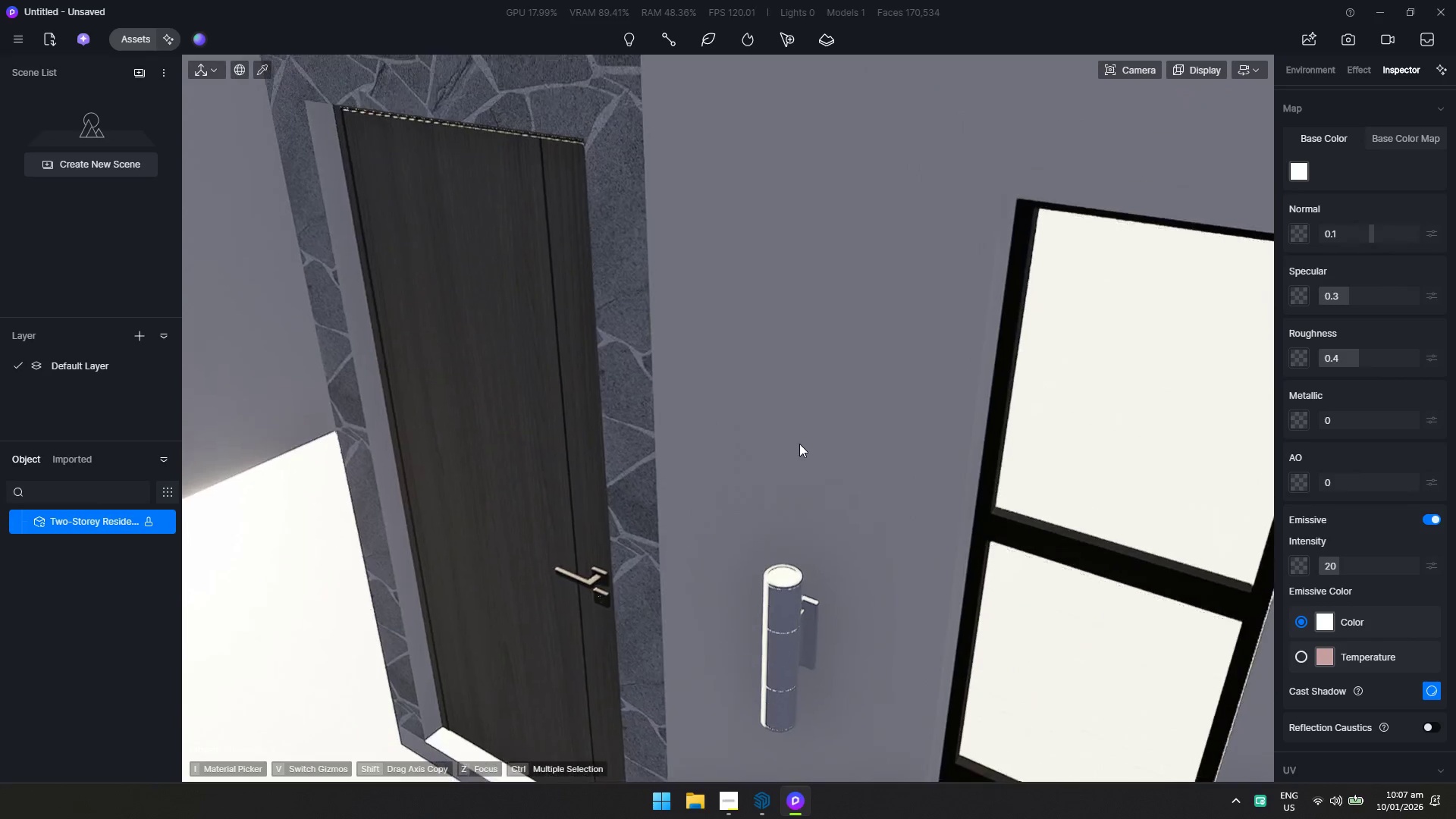 
hold_key(key=Q, duration=1.08)
 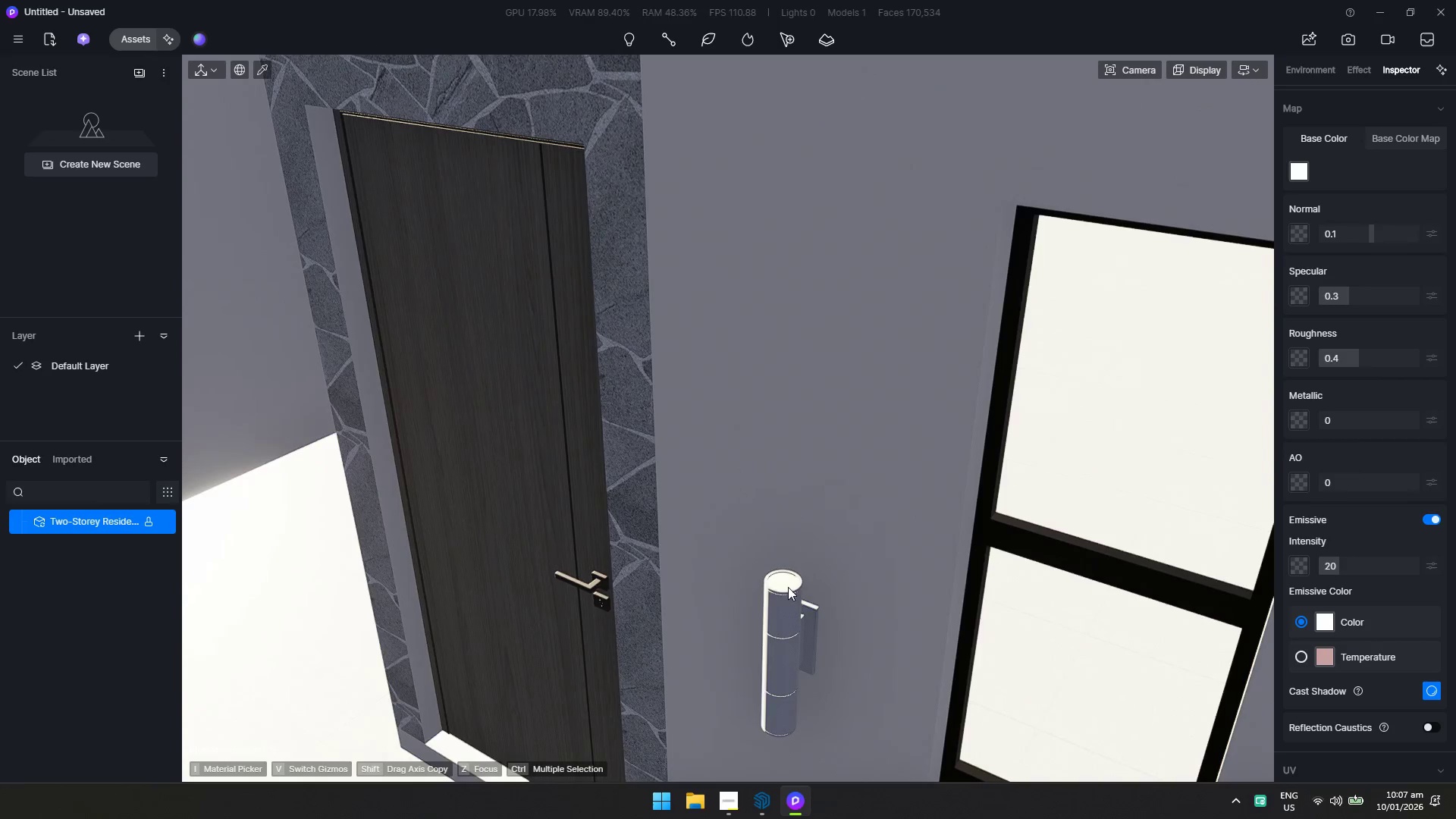 
left_click([788, 583])
 